 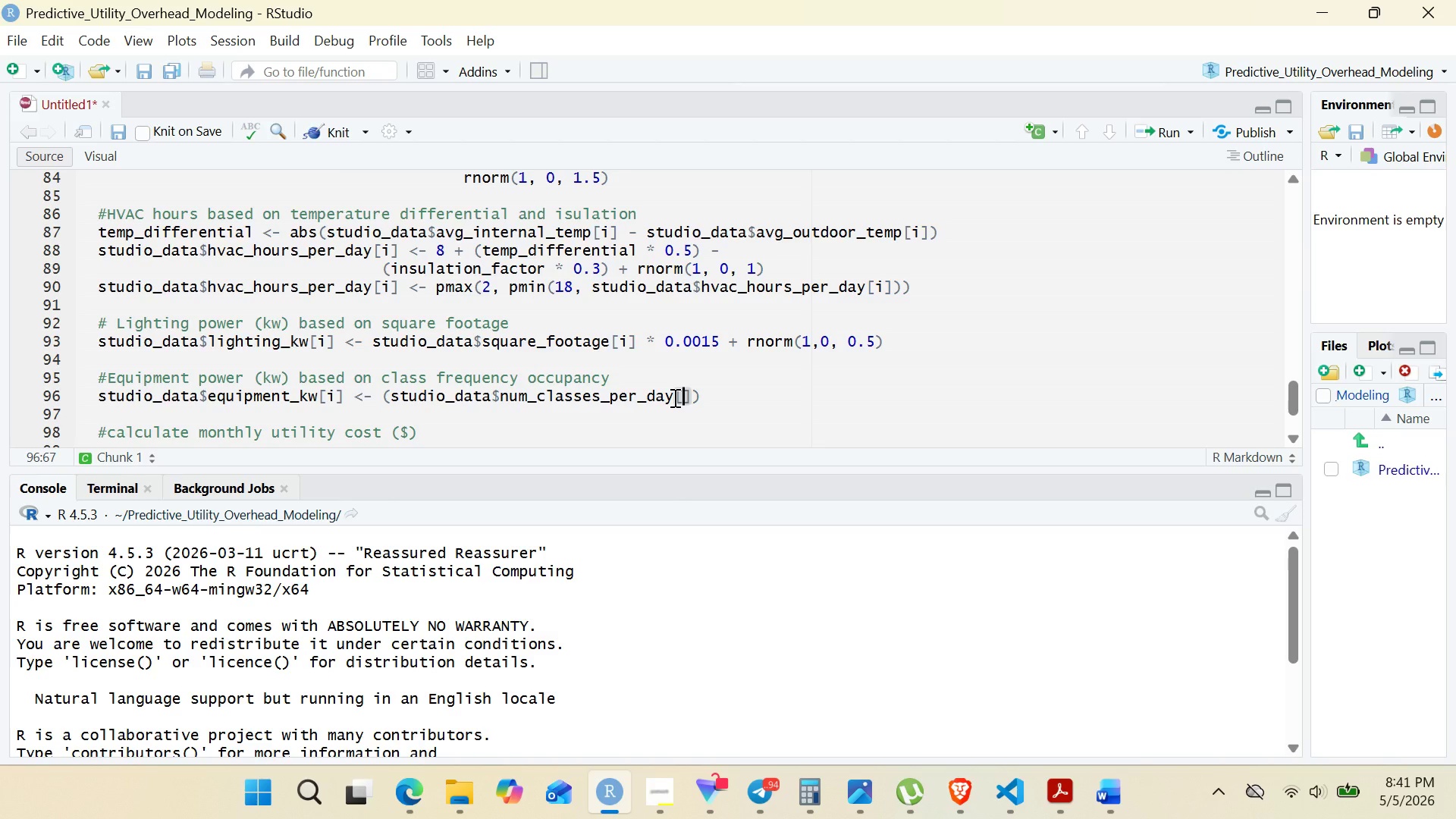 
key(I)
 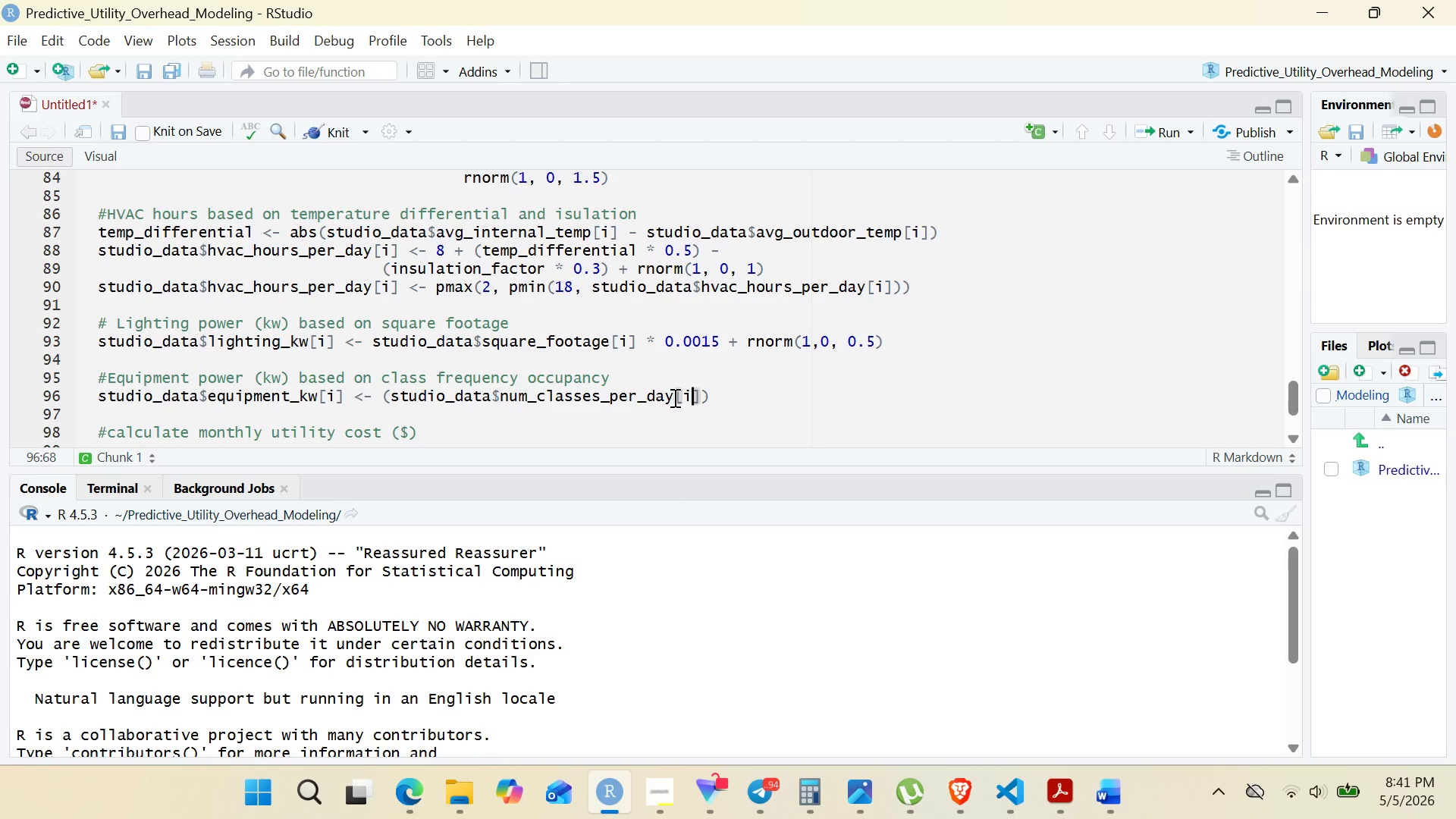 
key(ArrowRight)
 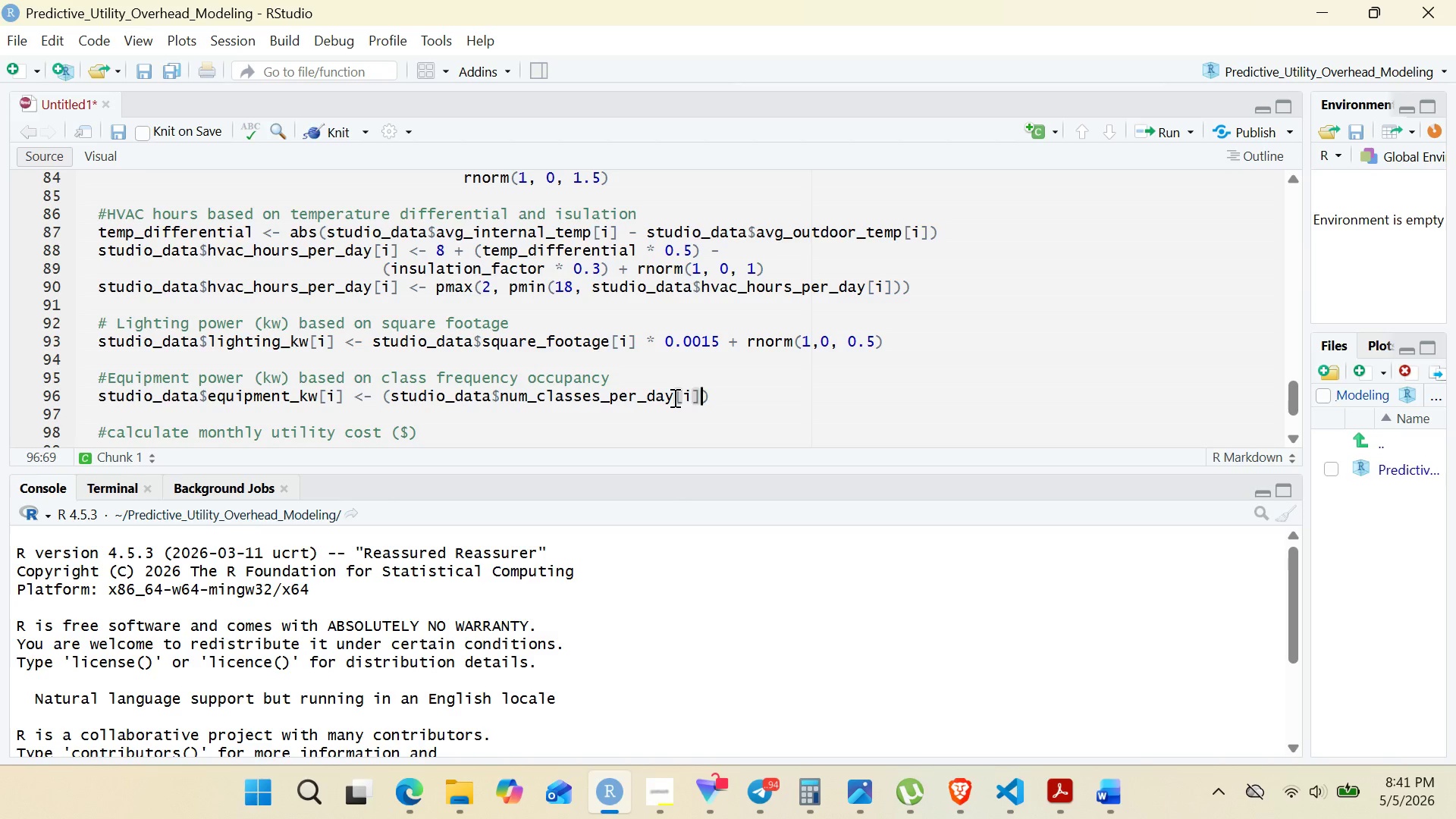 
key(Space)
 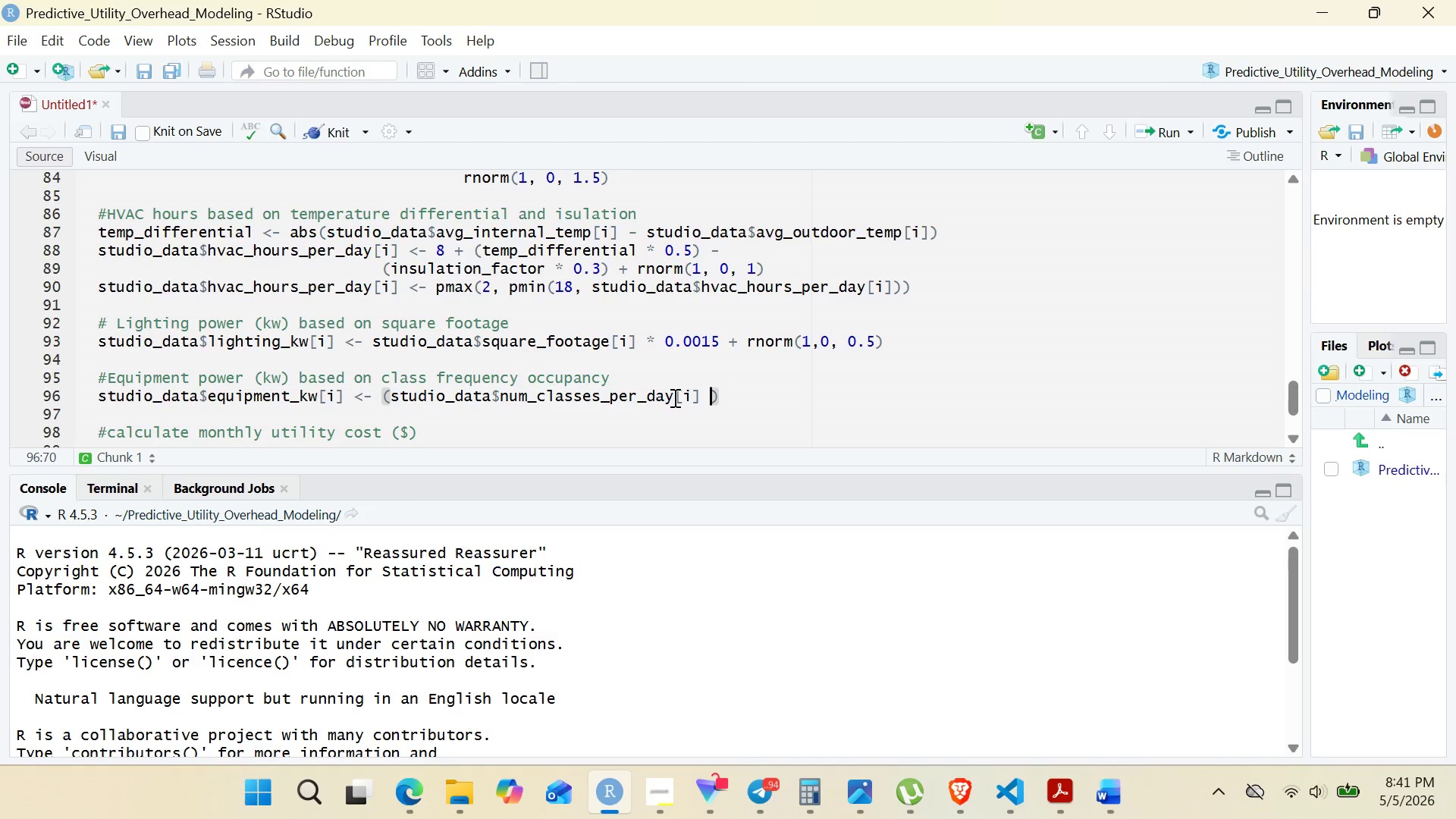 
key(Shift+8)
 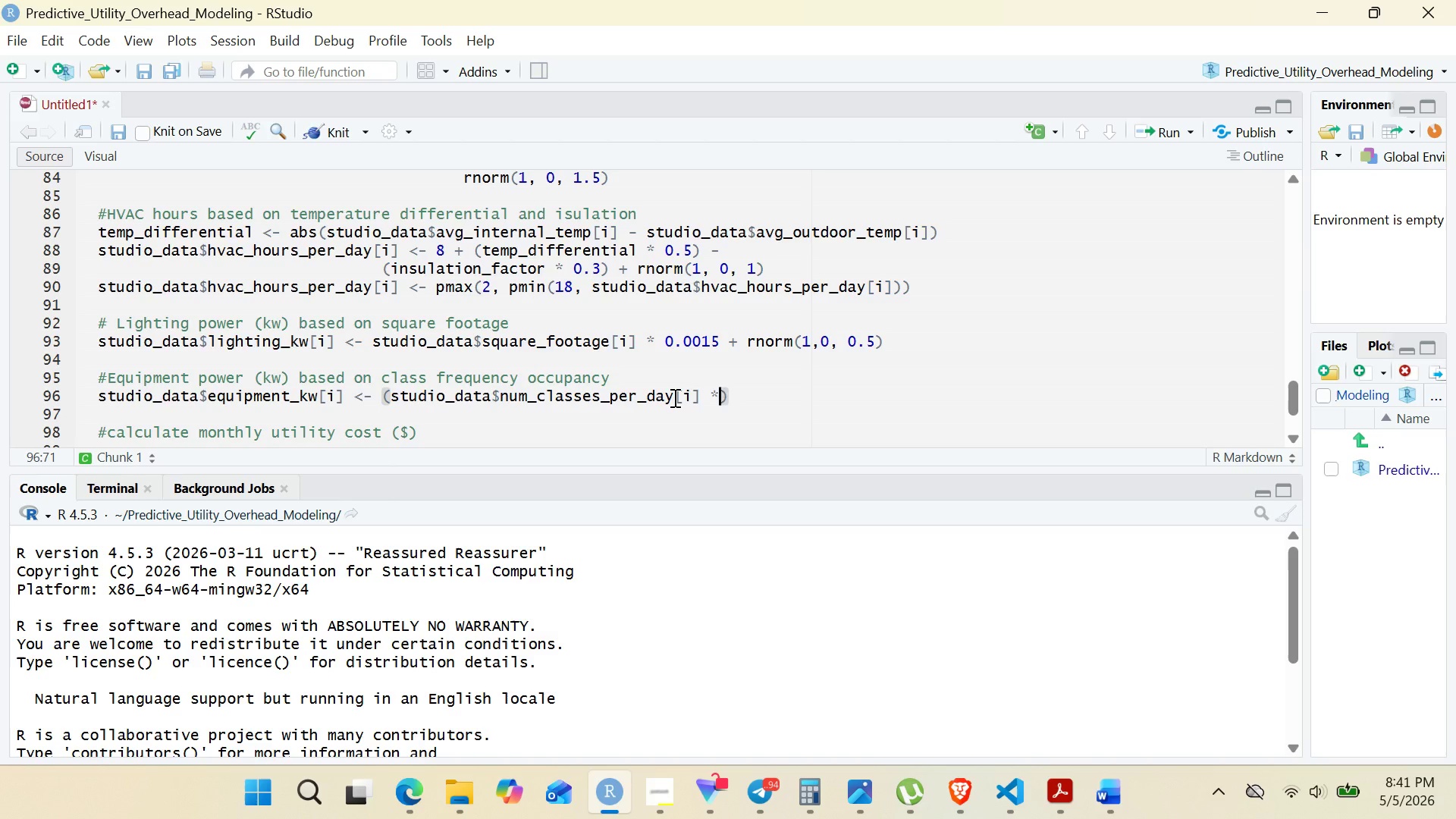 
key(Space)
 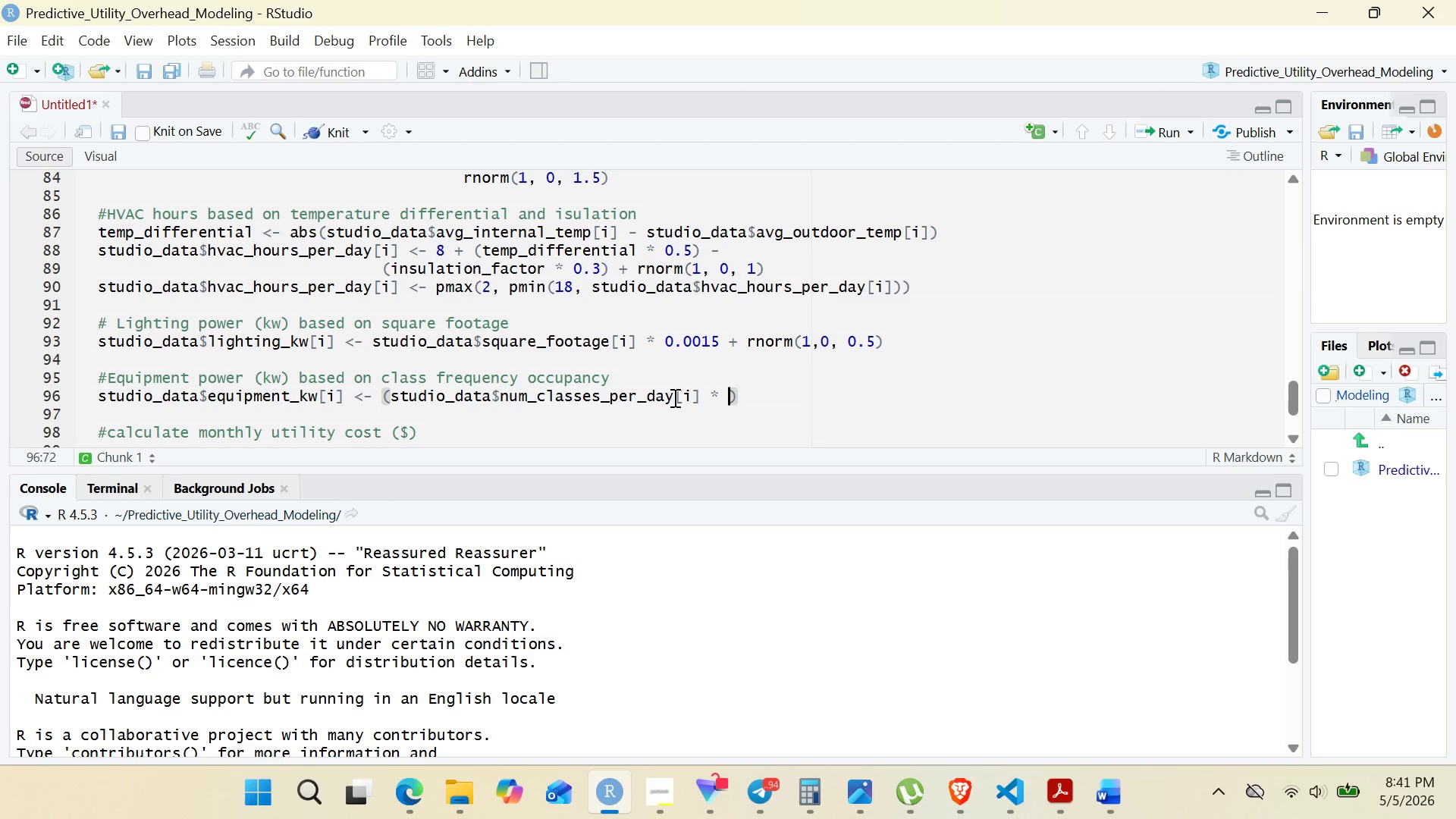 
key(0)
 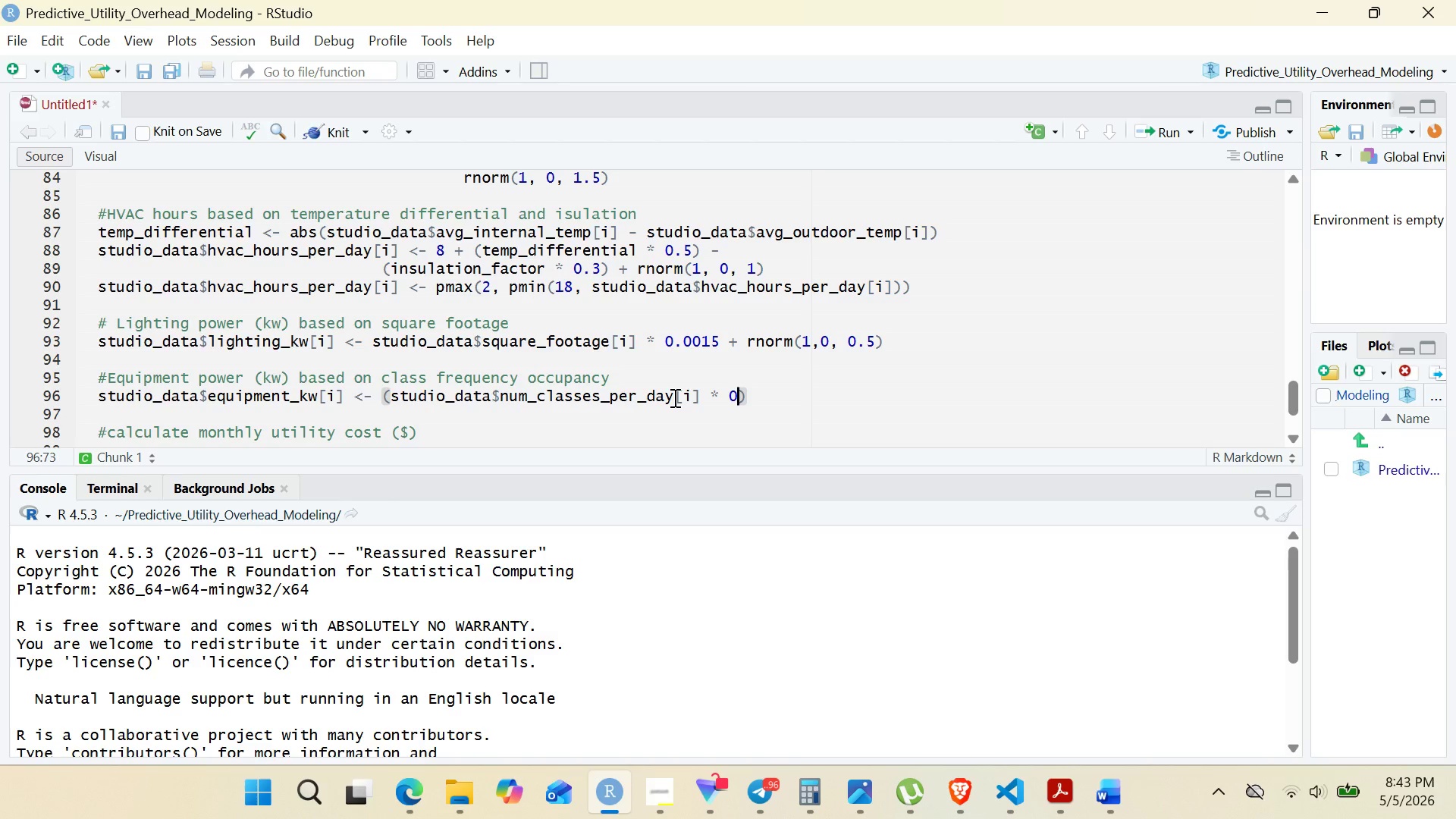 
wait(124.42)
 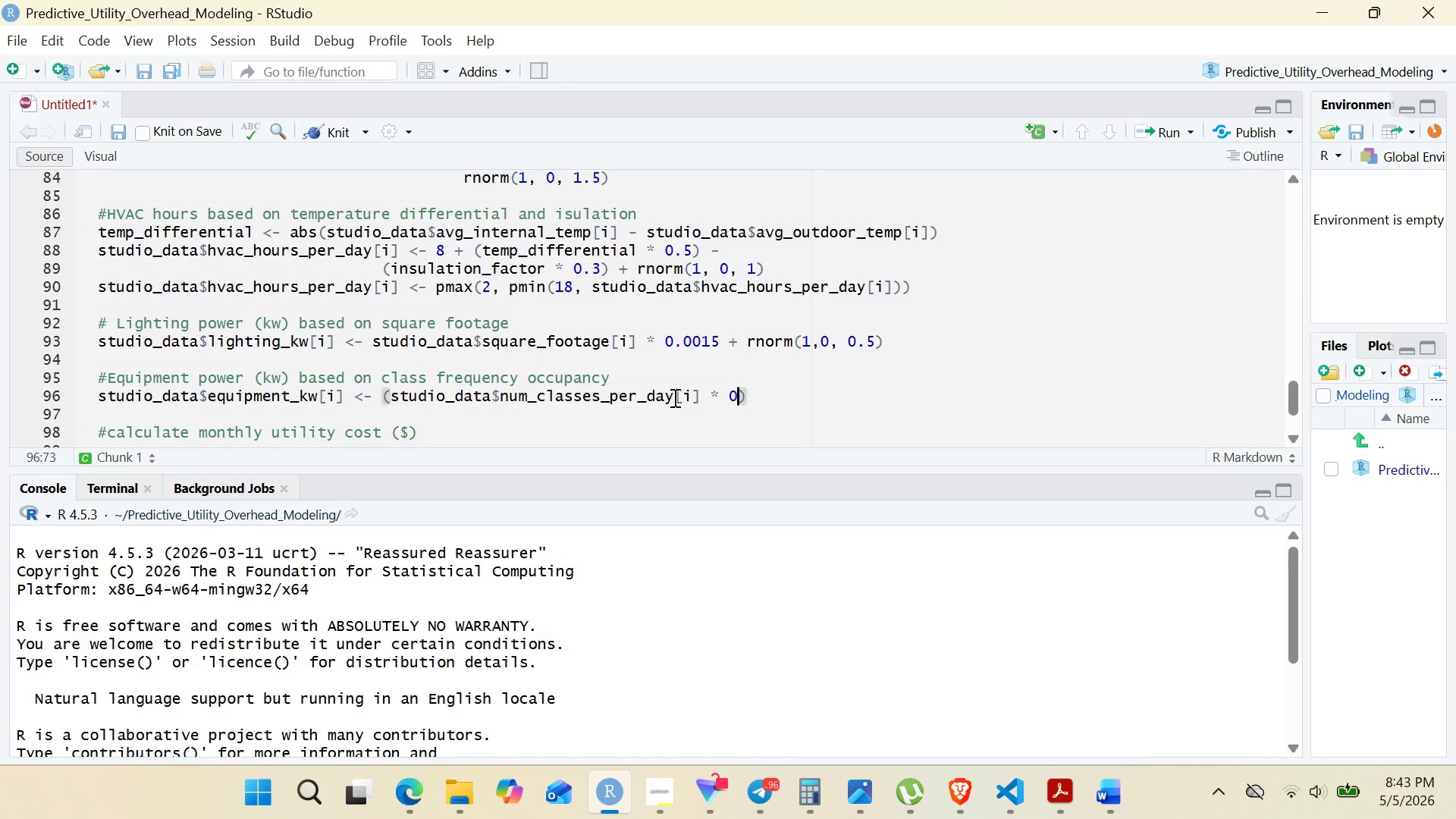 
key(Period)
 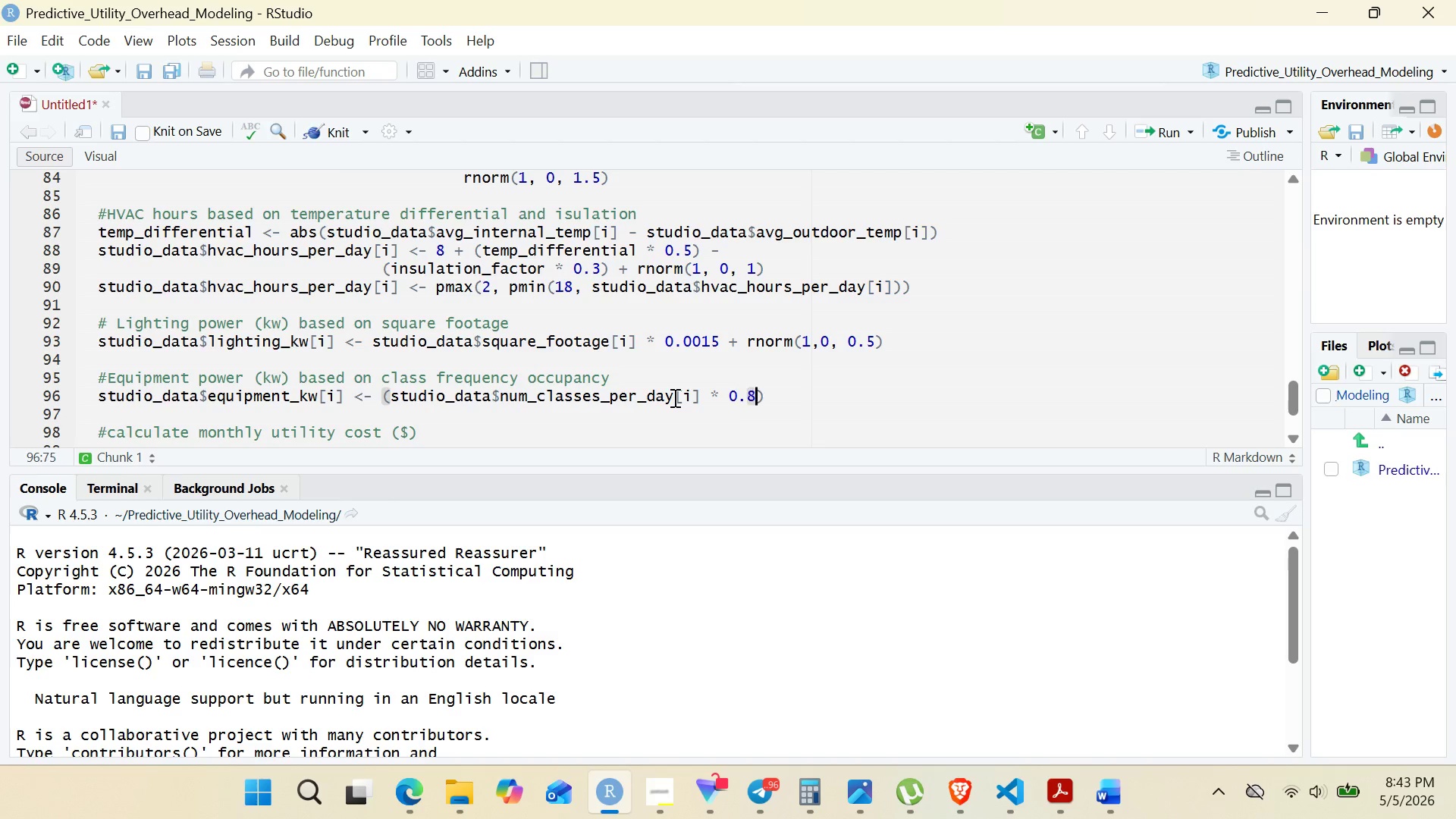 
key(8)
 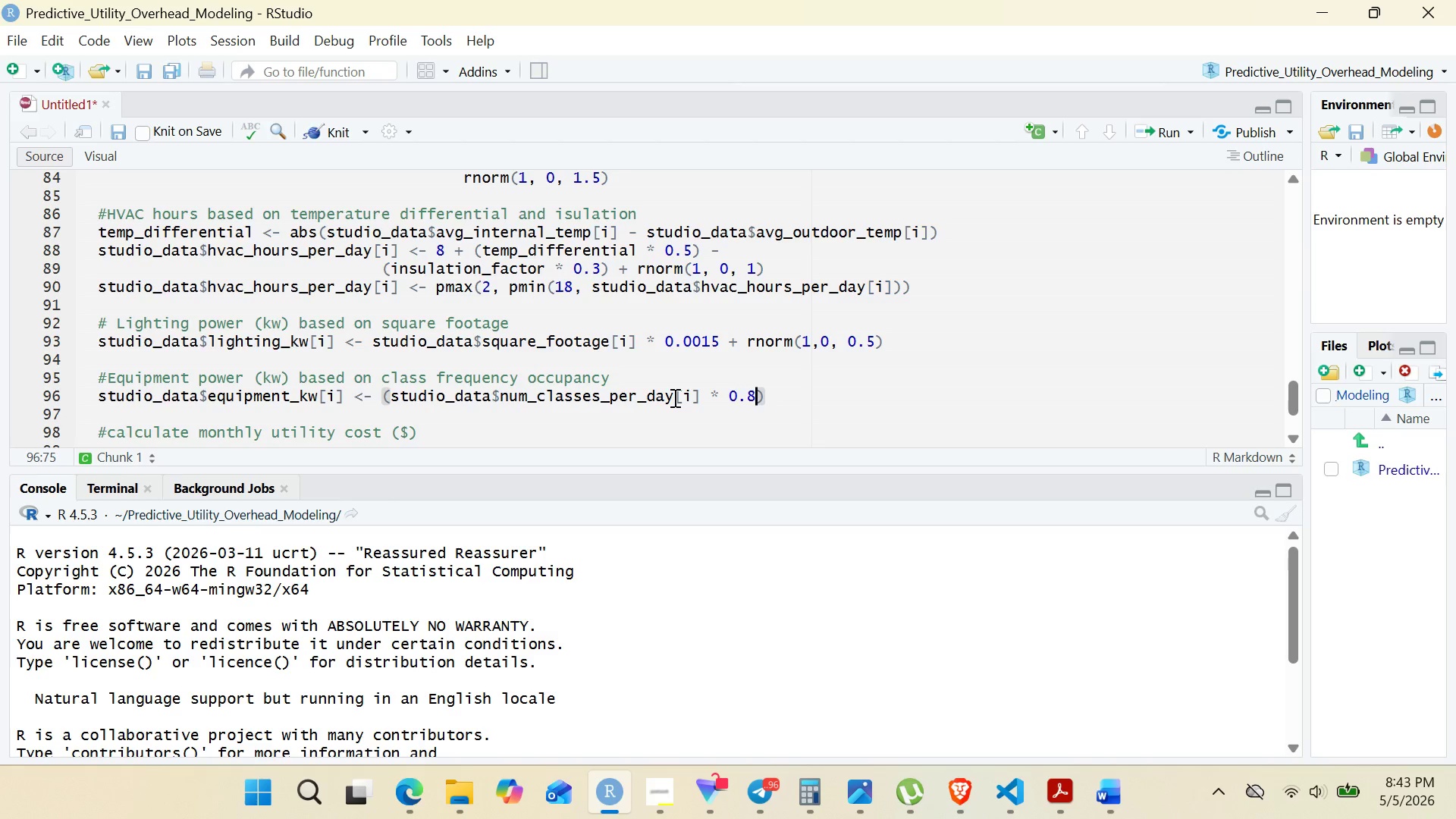 
key(ArrowRight)
 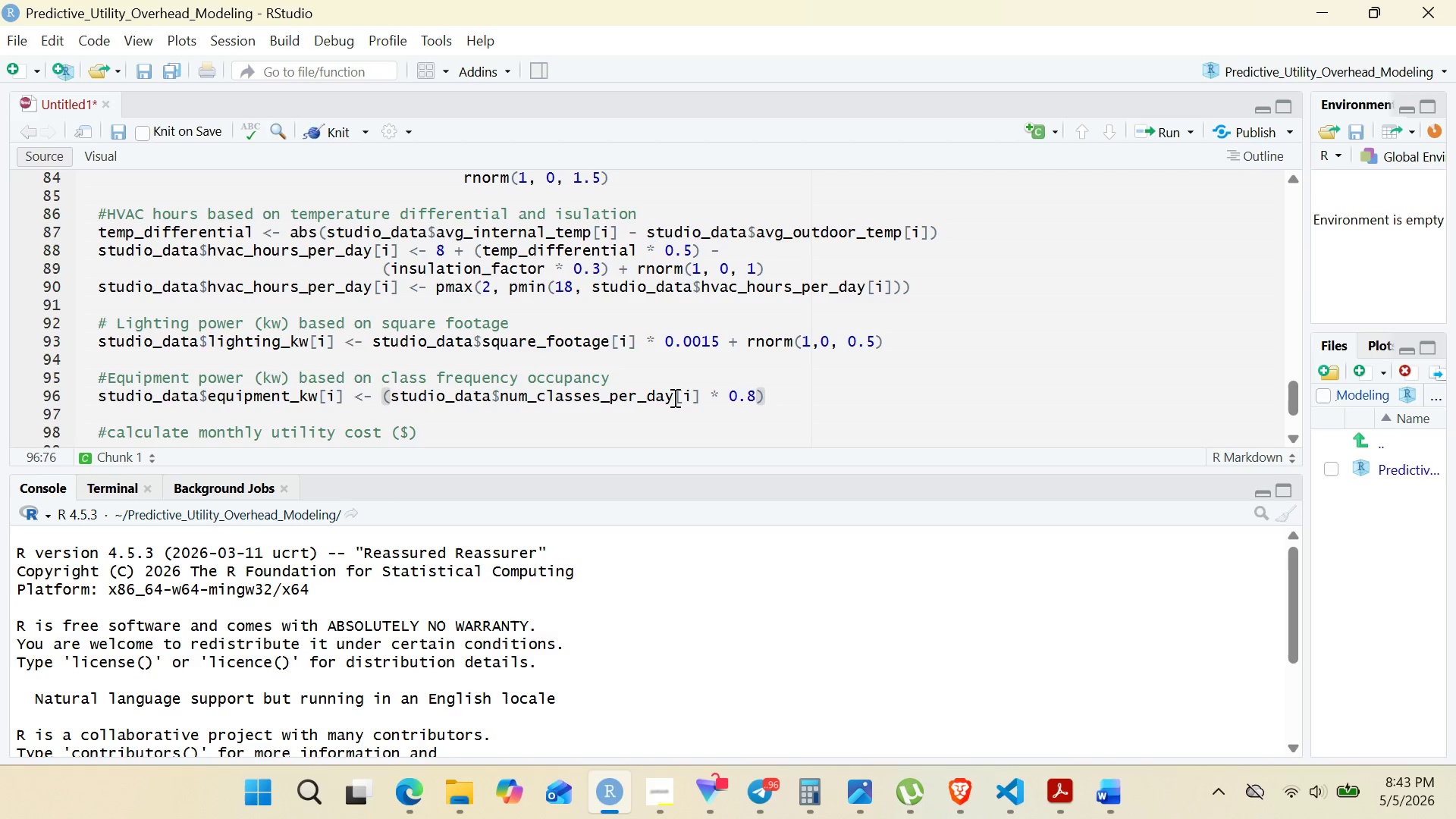 
key(Shift+Minus)
 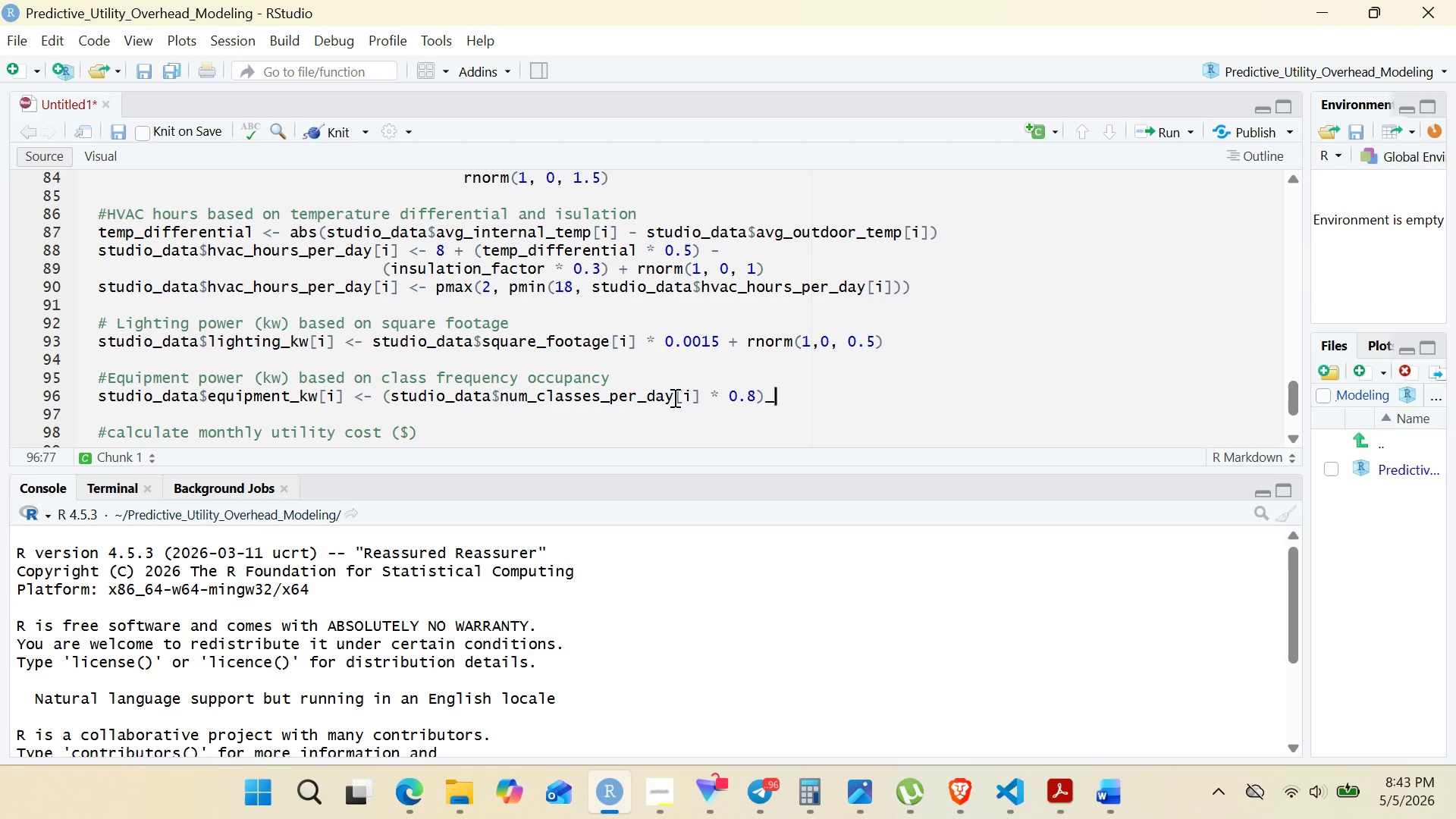 
key(Backspace)
 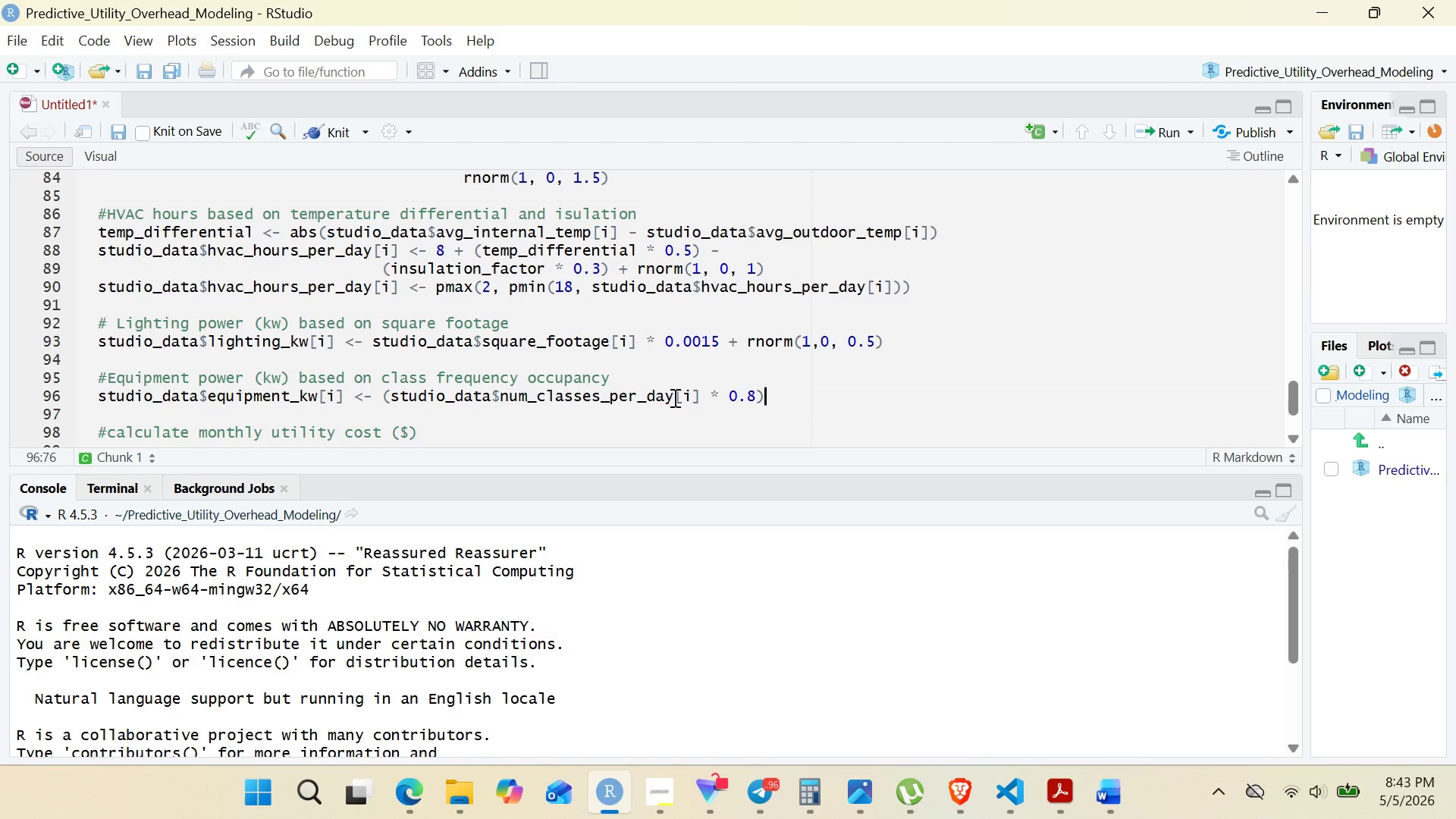 
key(Shift+Equal)
 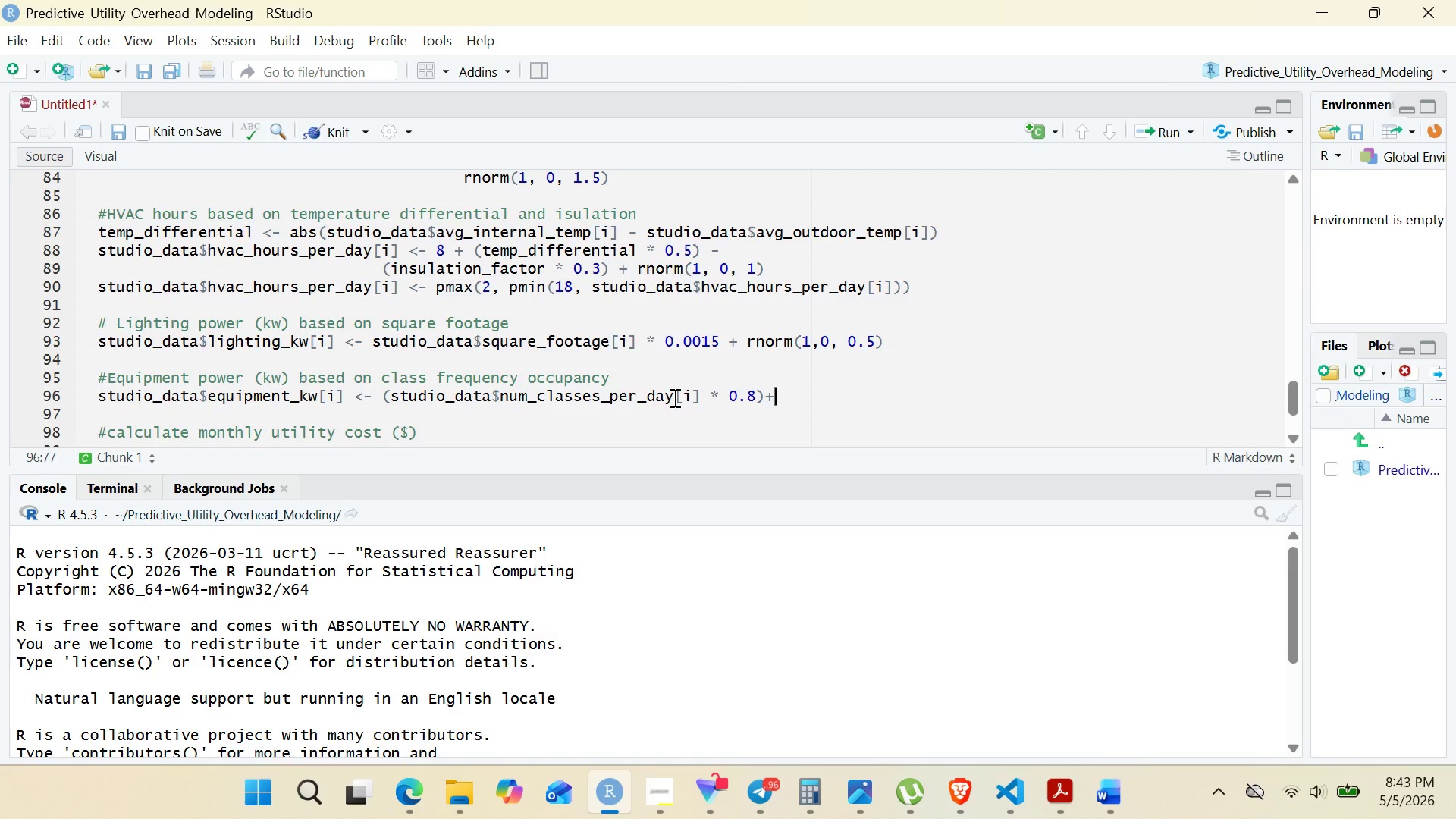 
key(Enter)
 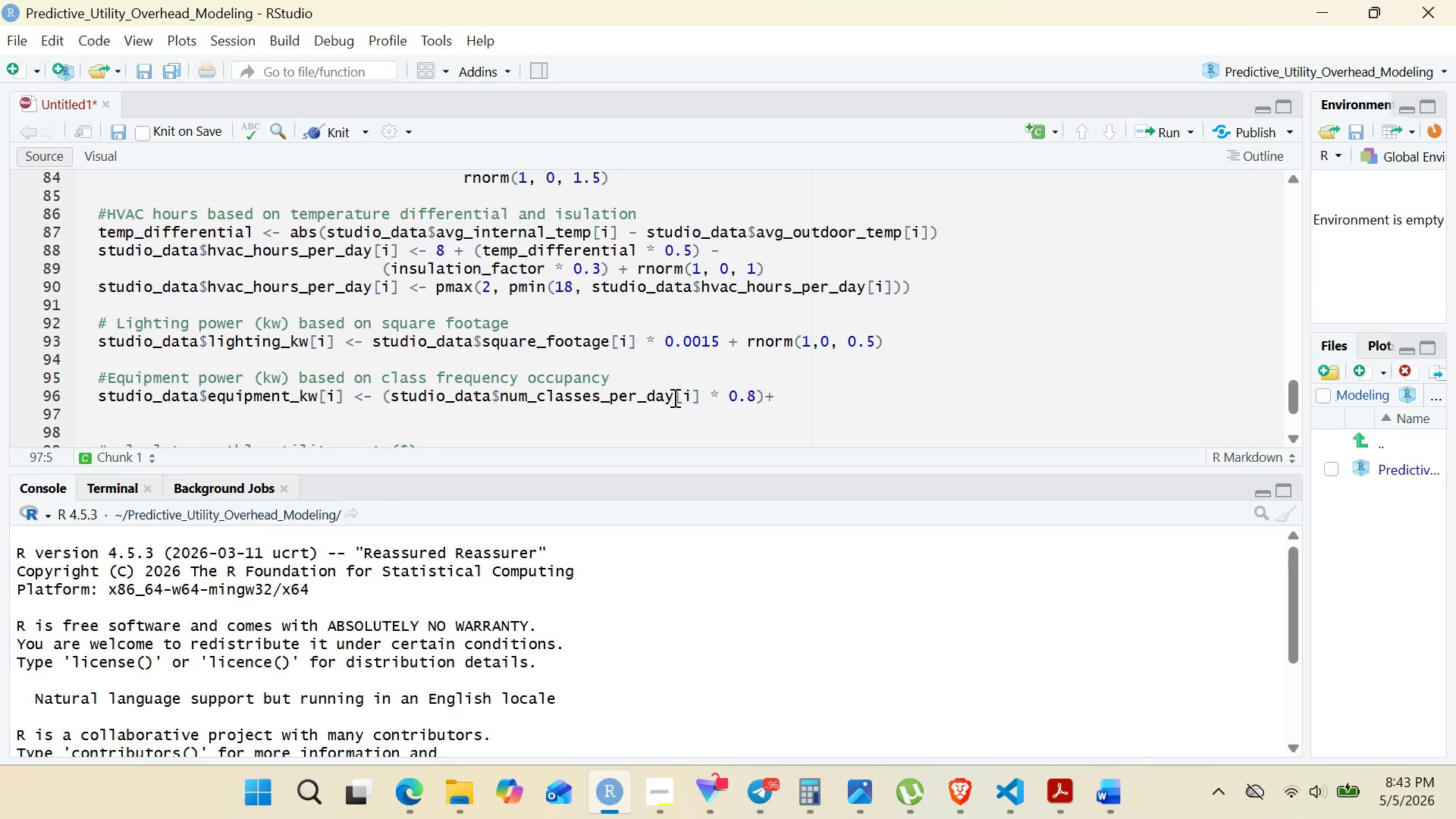 
hold_key(key=Space, duration=1.06)
 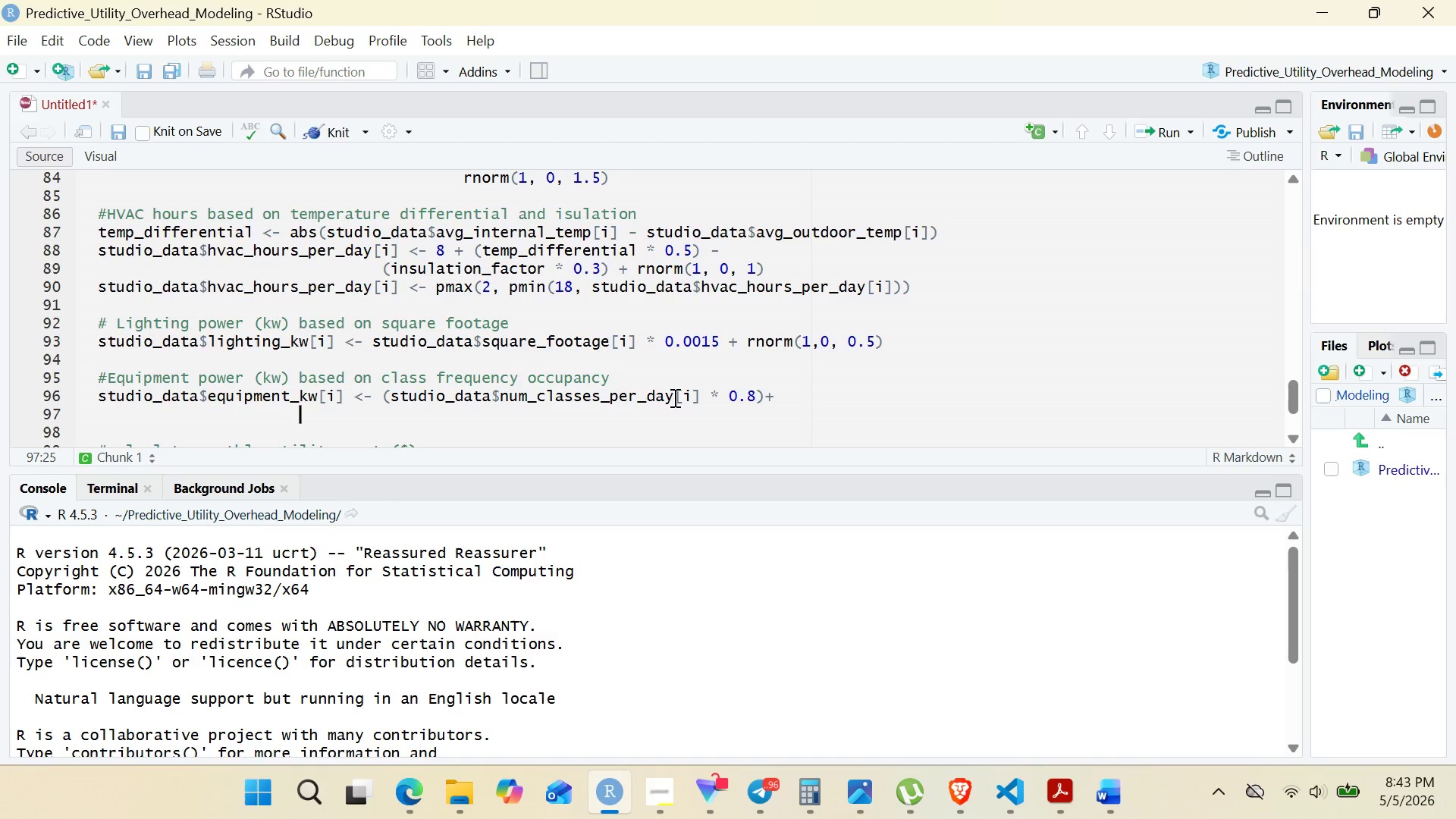 
hold_key(key=Space, duration=0.75)
 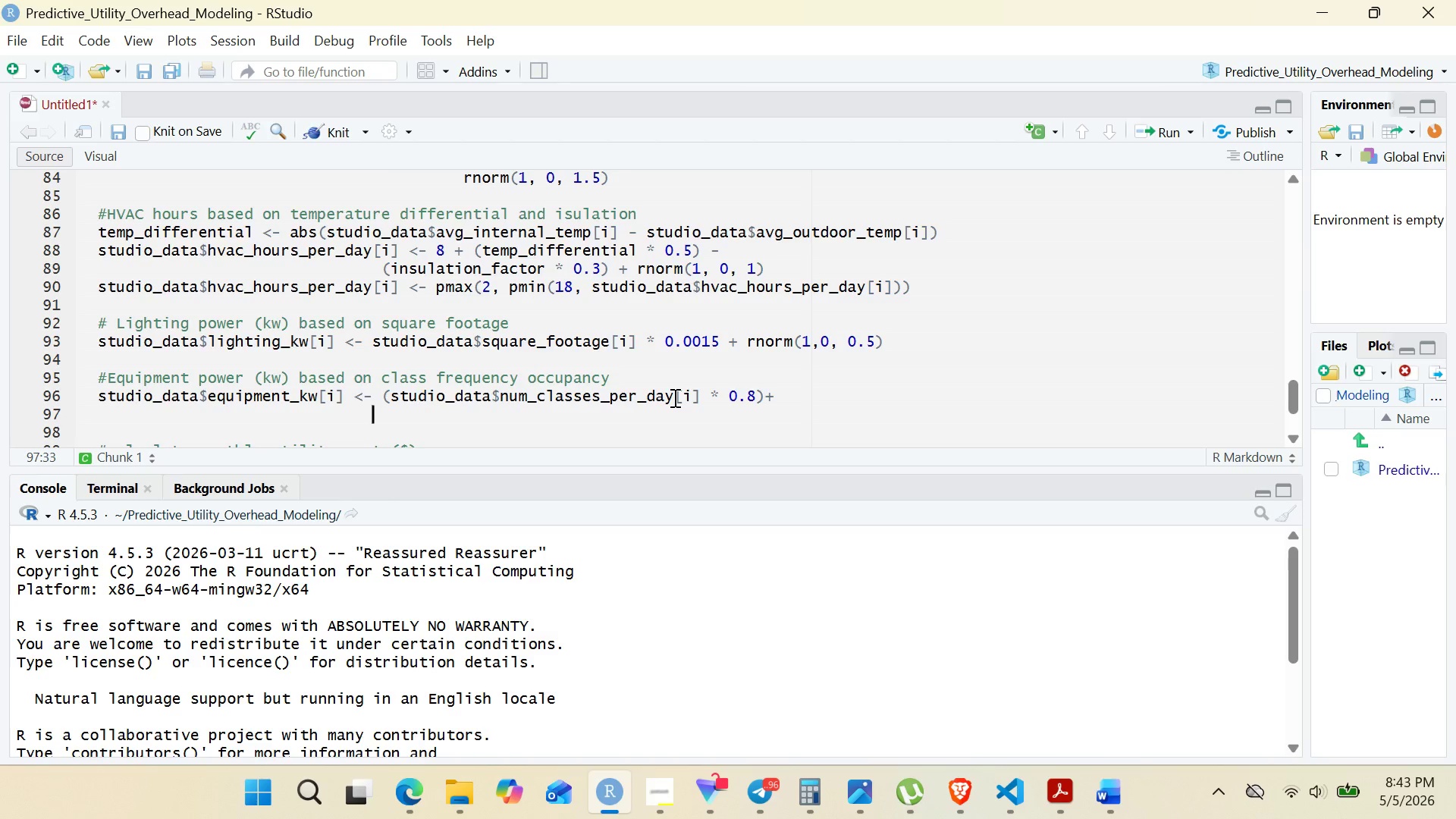 
type((studio)
 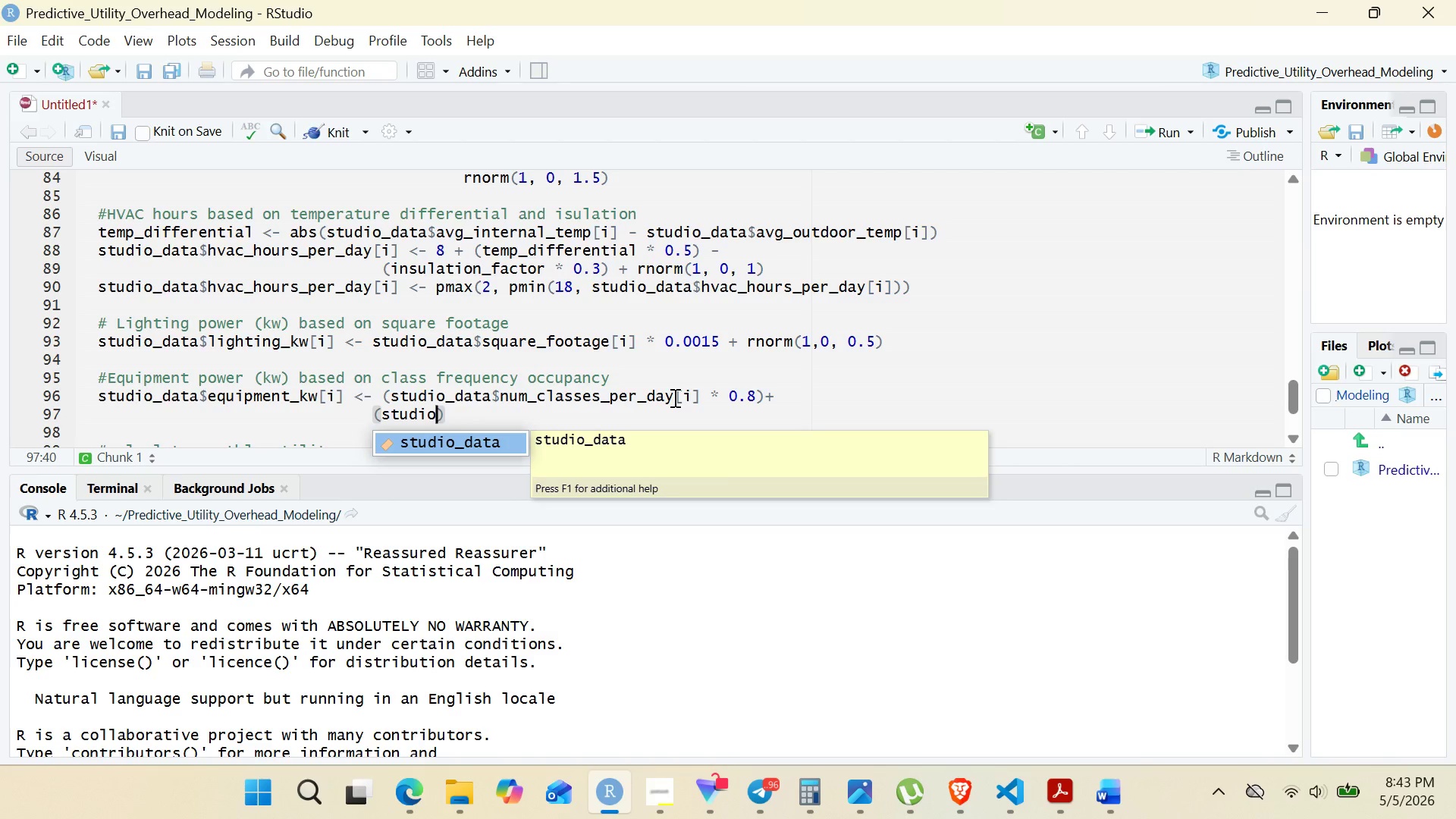 
key(Enter)
 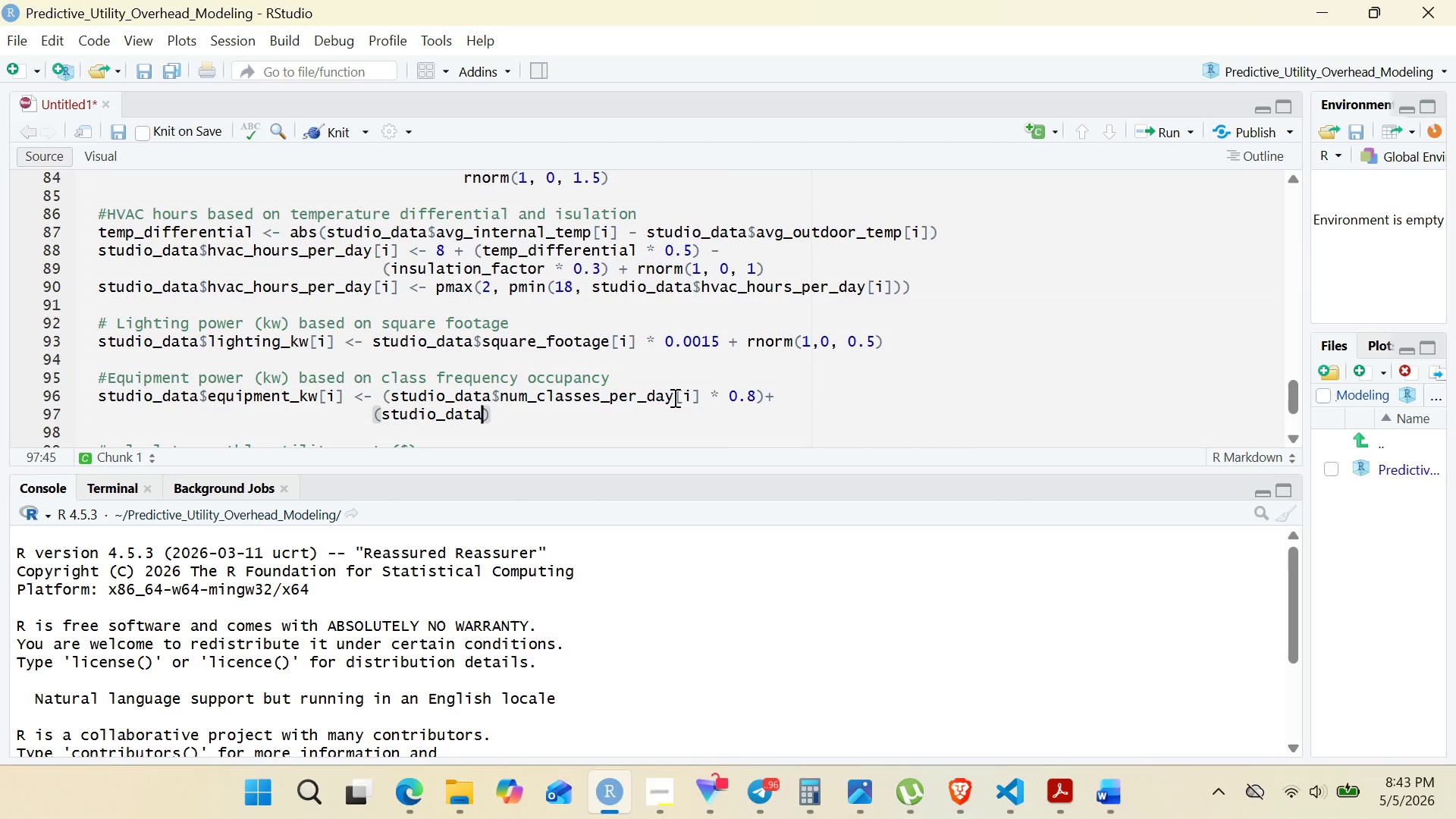 
key(Shift+ShiftRight)
 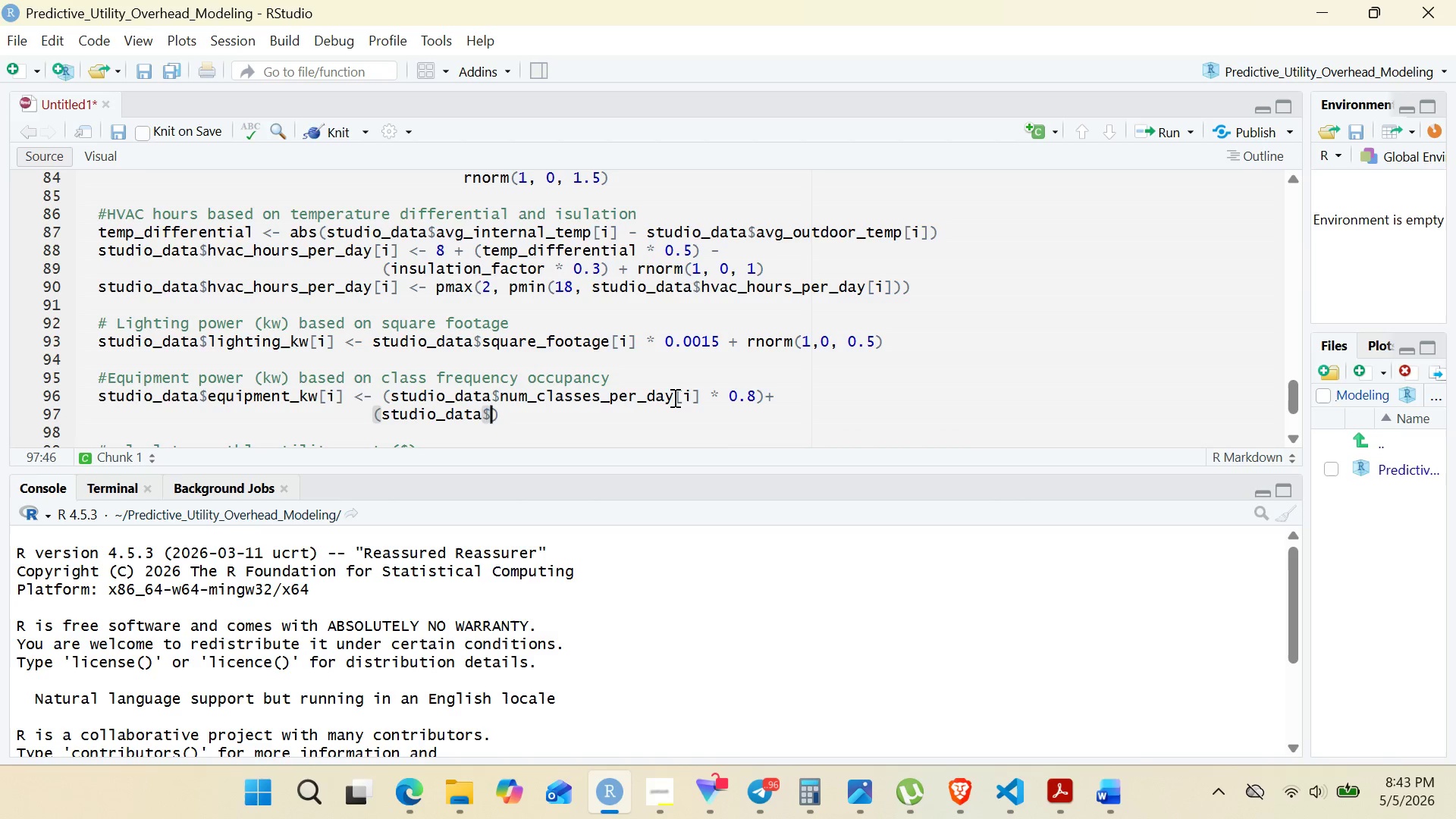 
key(Shift+4)
 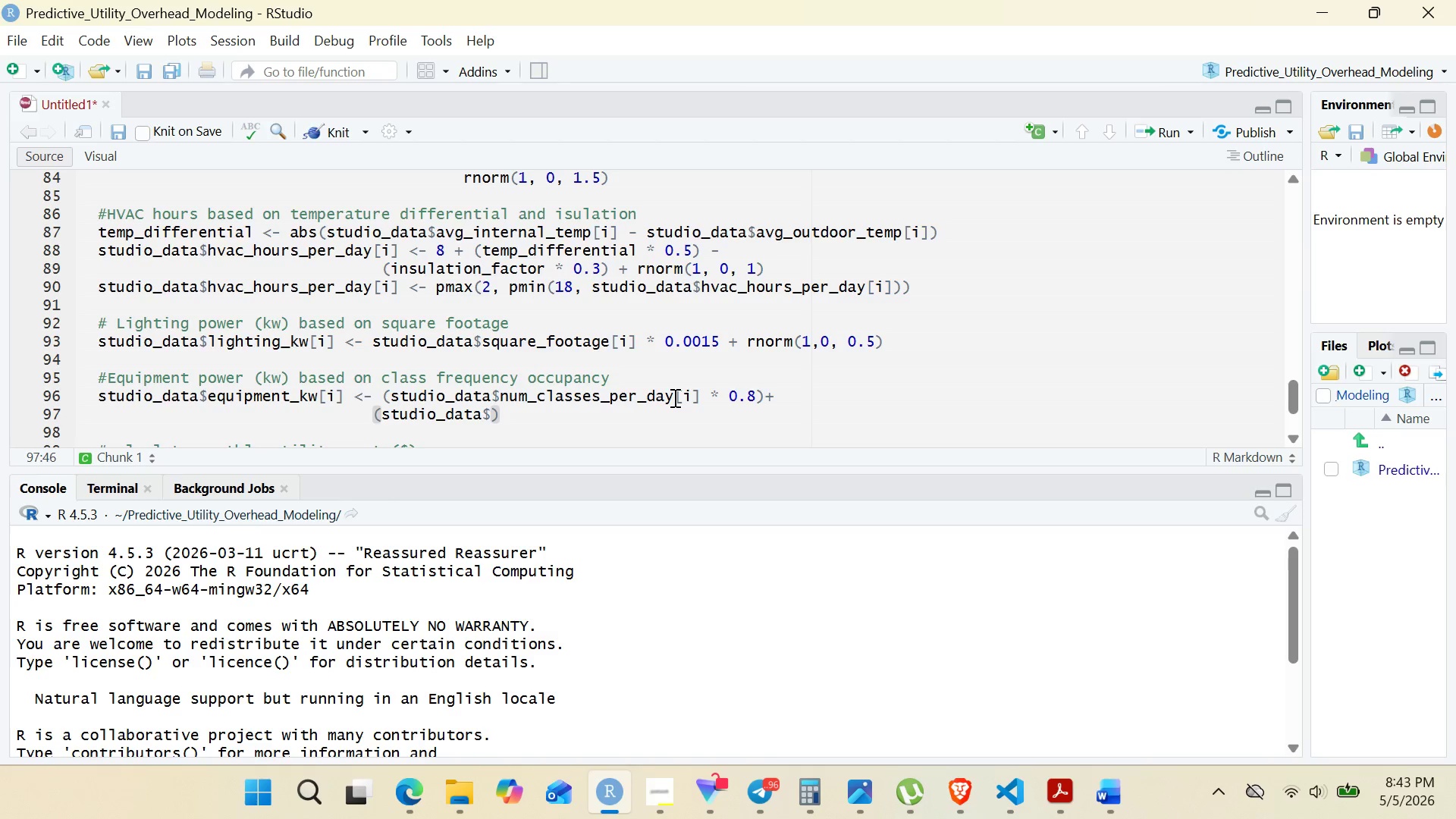 
wait(7.58)
 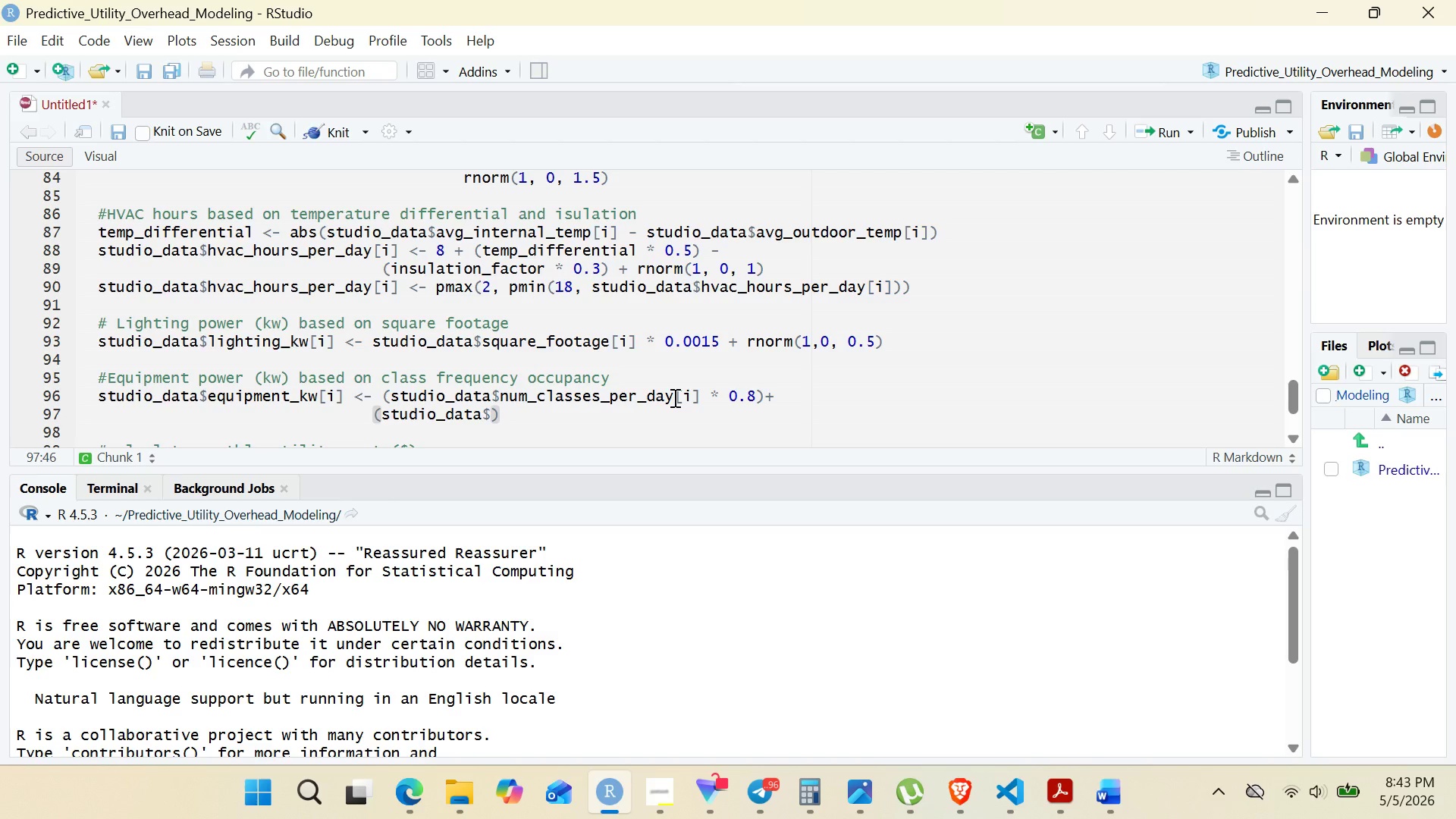 
type(peak)
 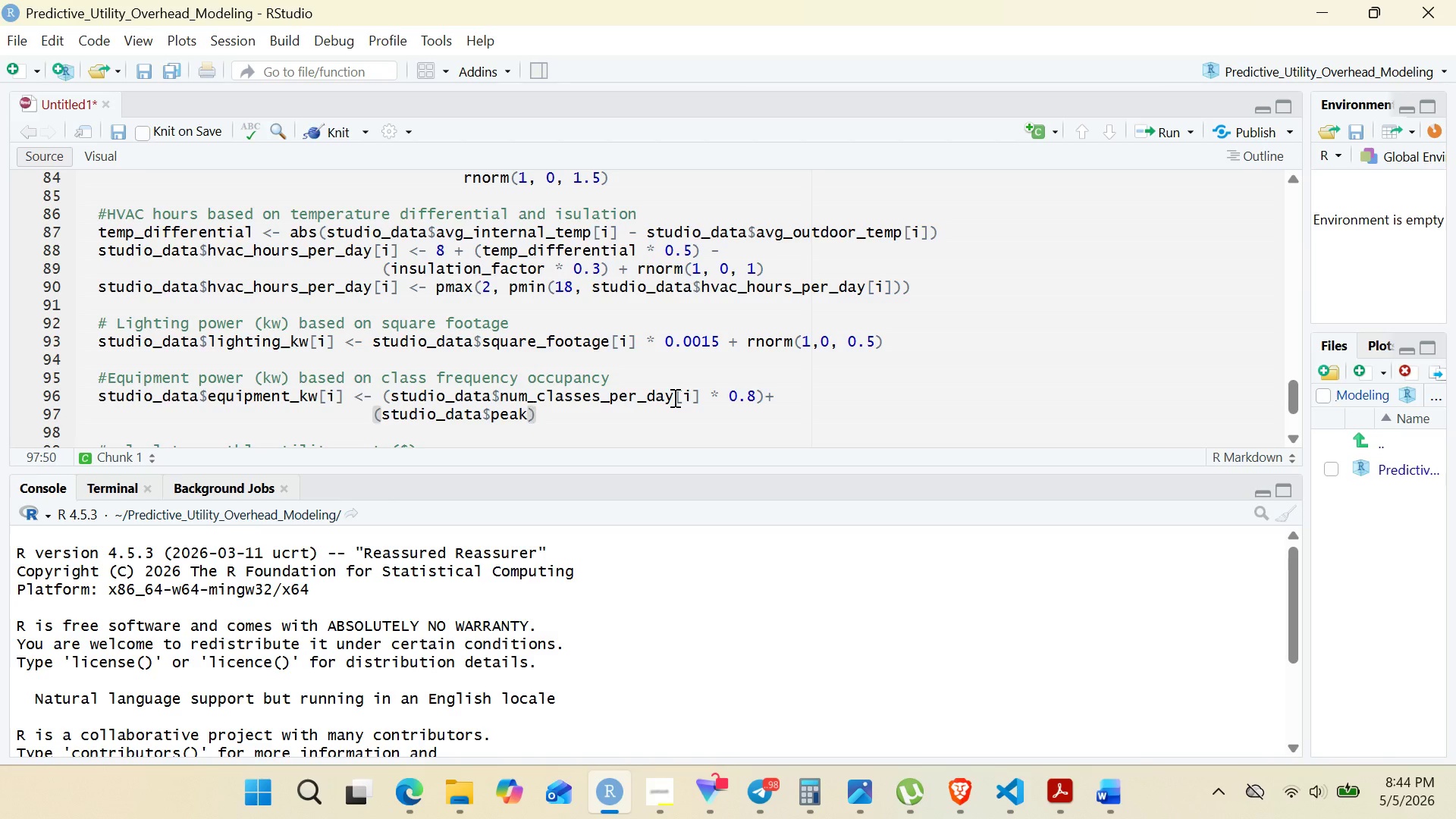 
wait(39.02)
 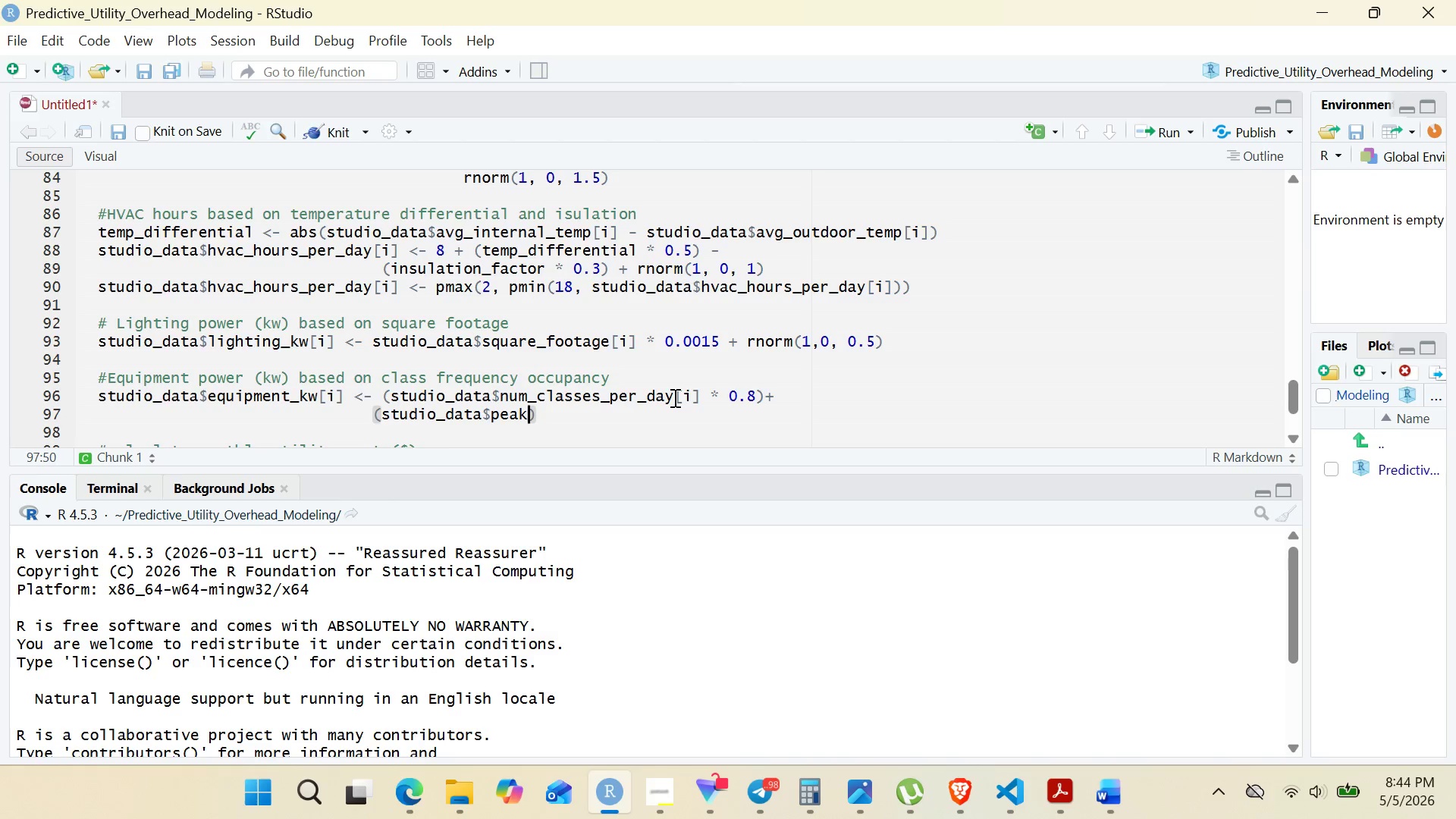 
key(Backspace)
 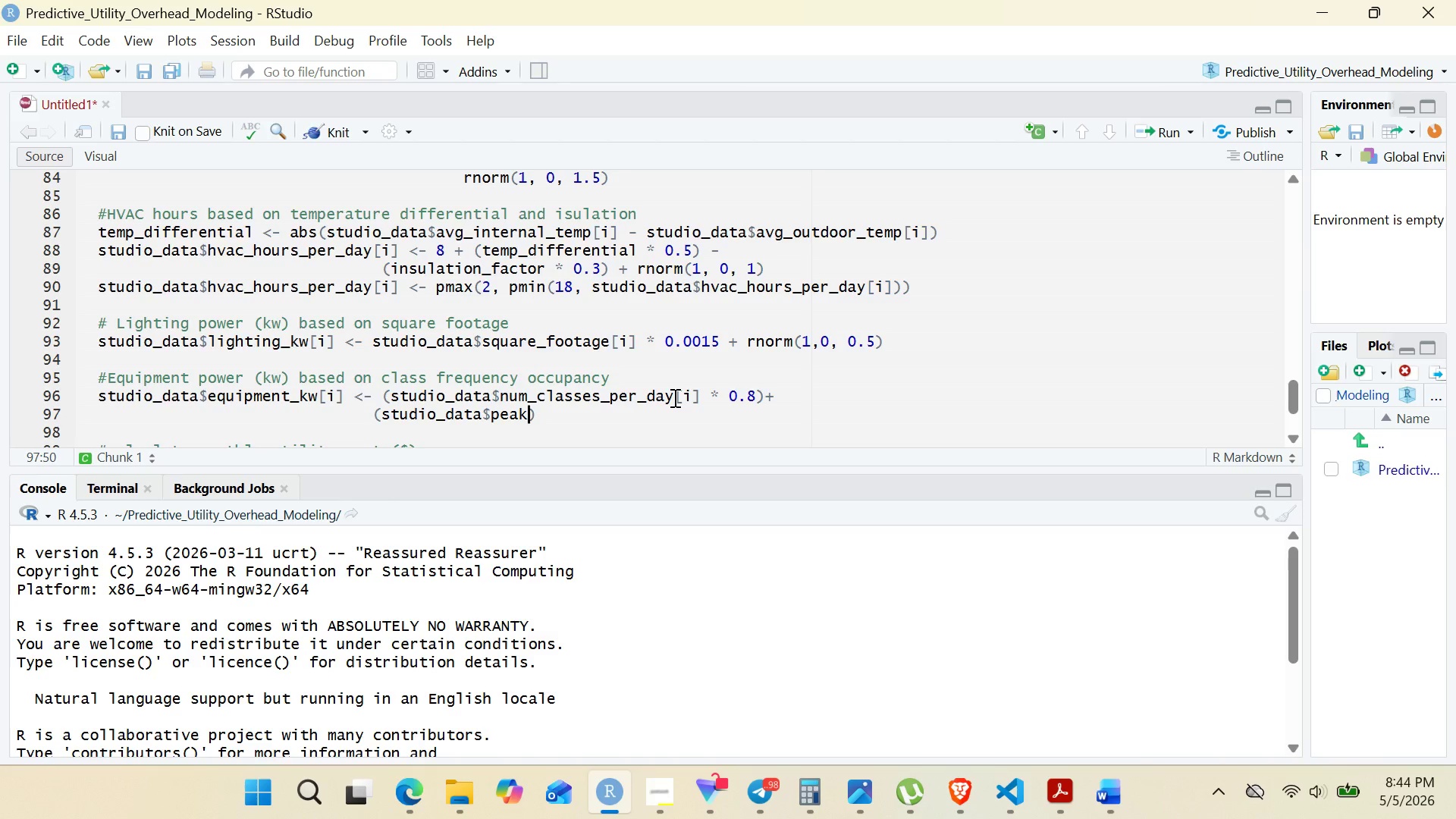 
wait(5.3)
 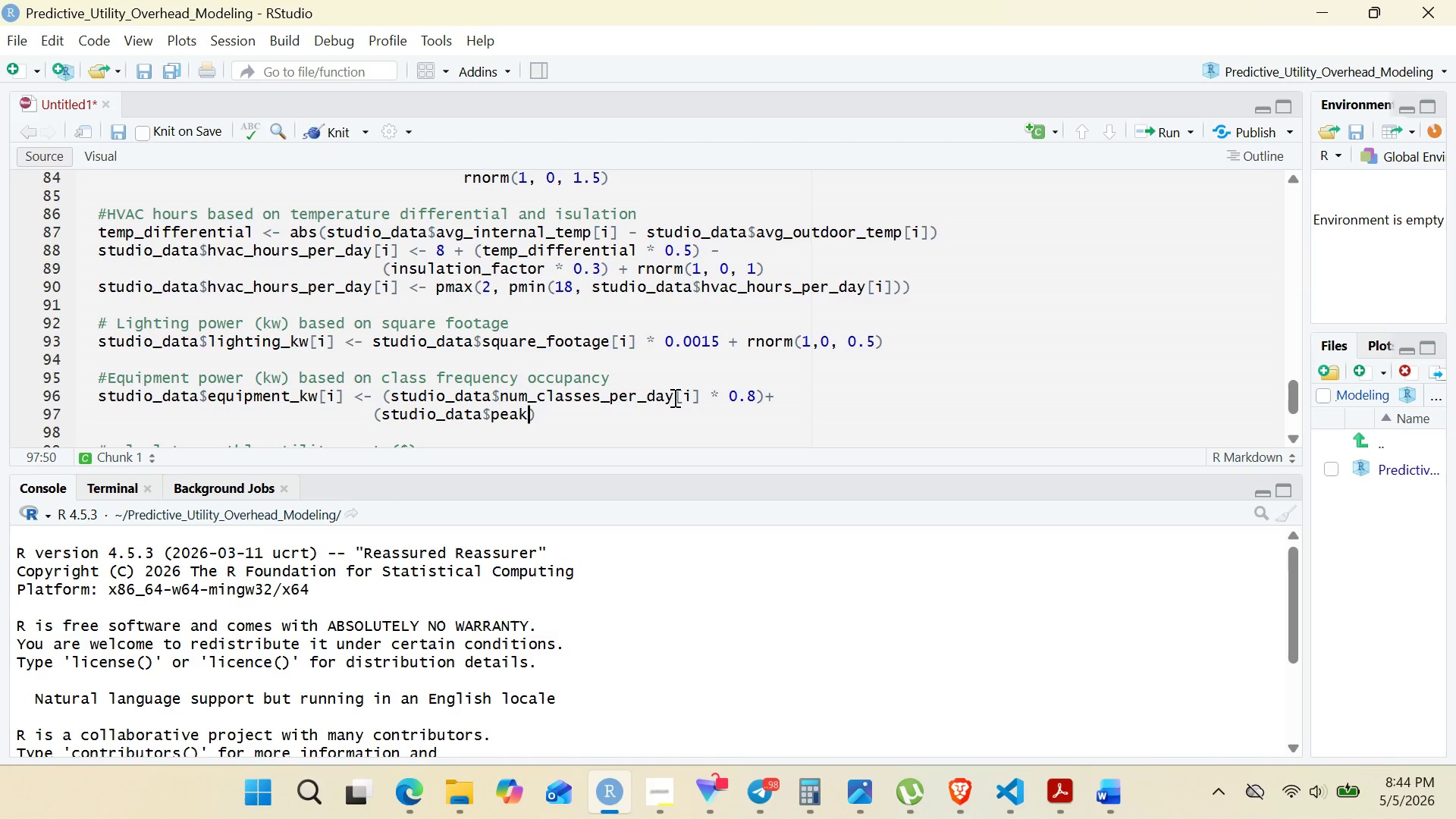 
type(_occupa)
 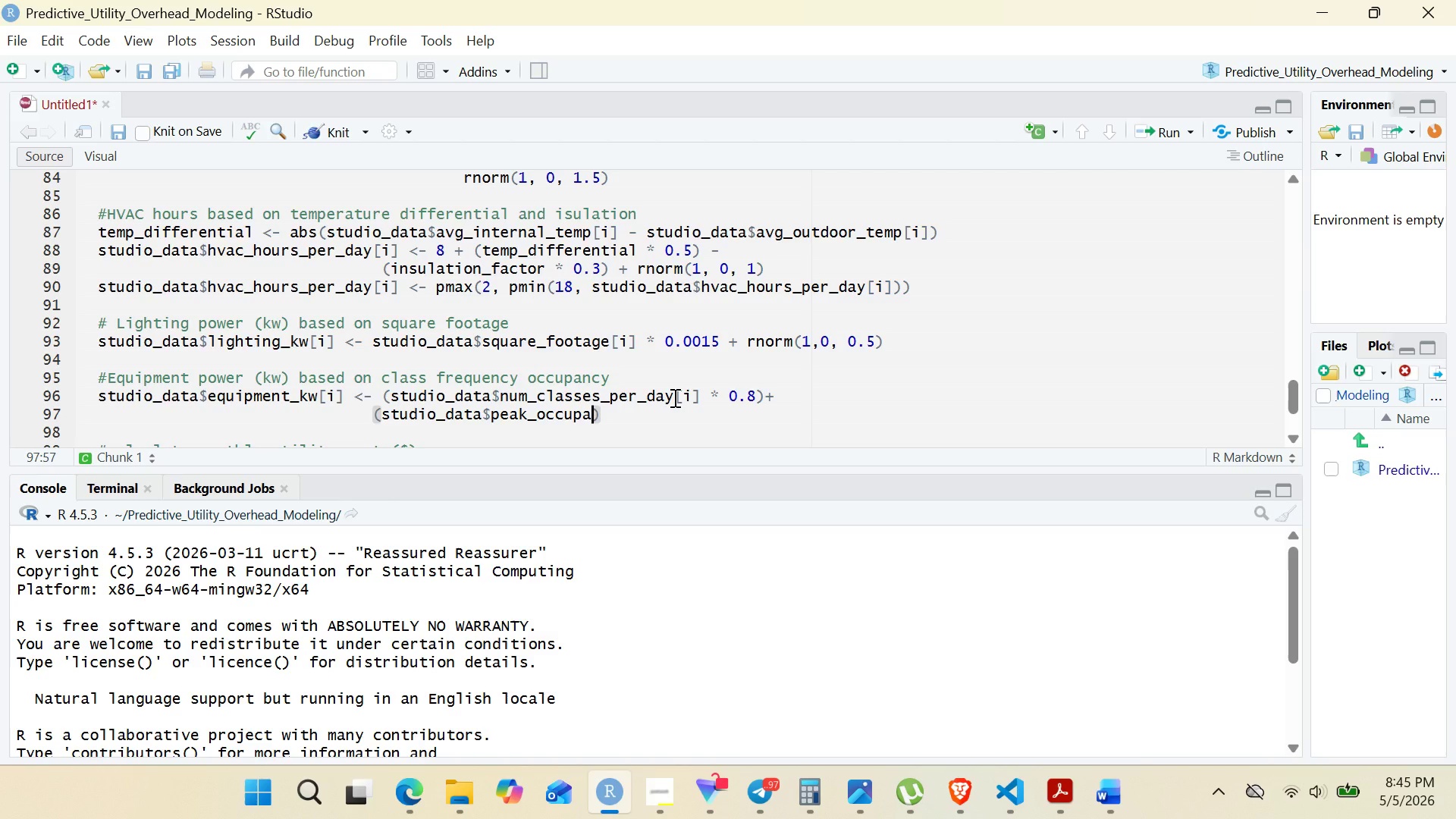 
wait(42.11)
 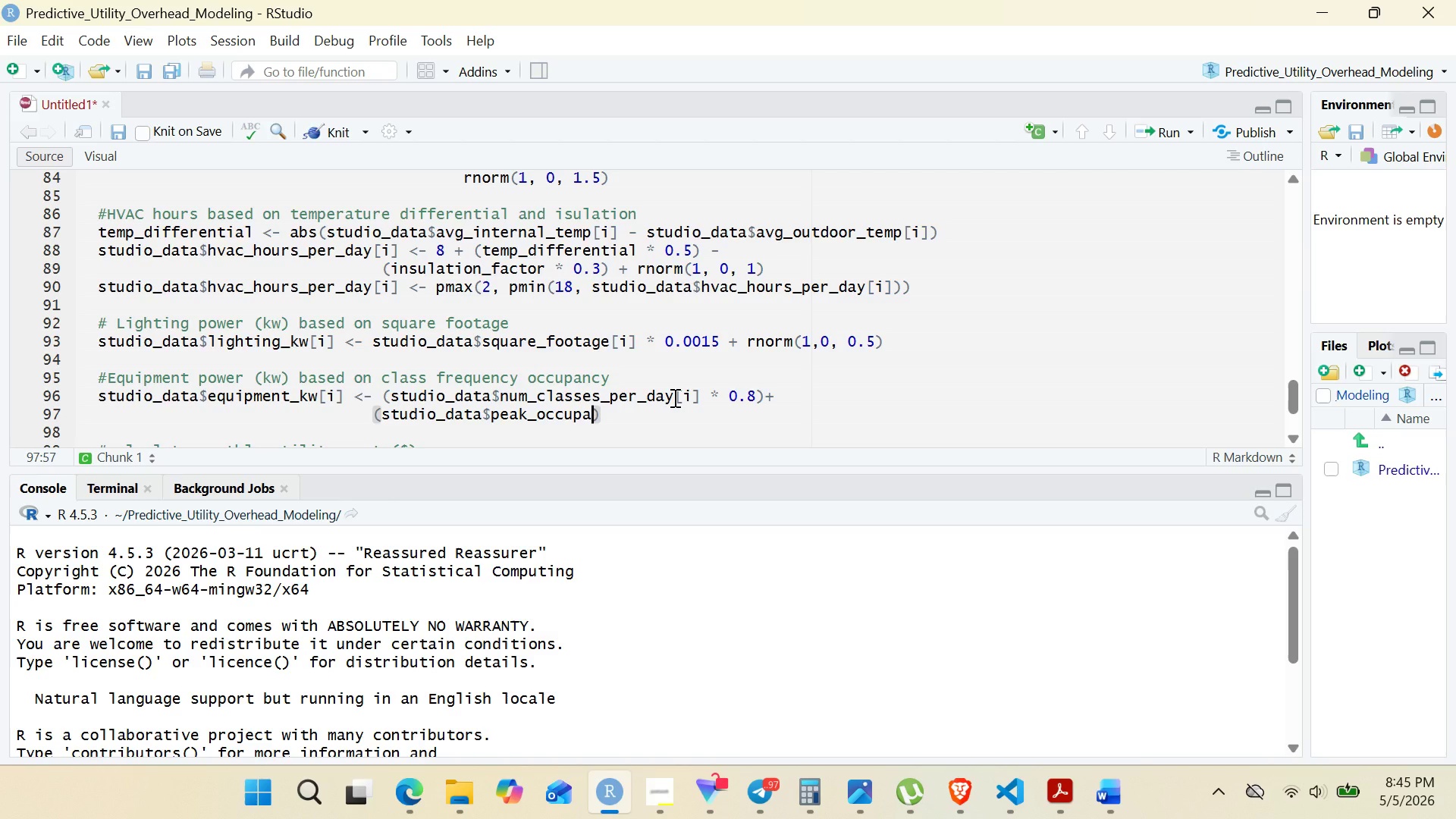 
type(tion)
key(Backspace)
key(Backspace)
key(Backspace)
key(Backspace)
key(Backspace)
type(ancy)
 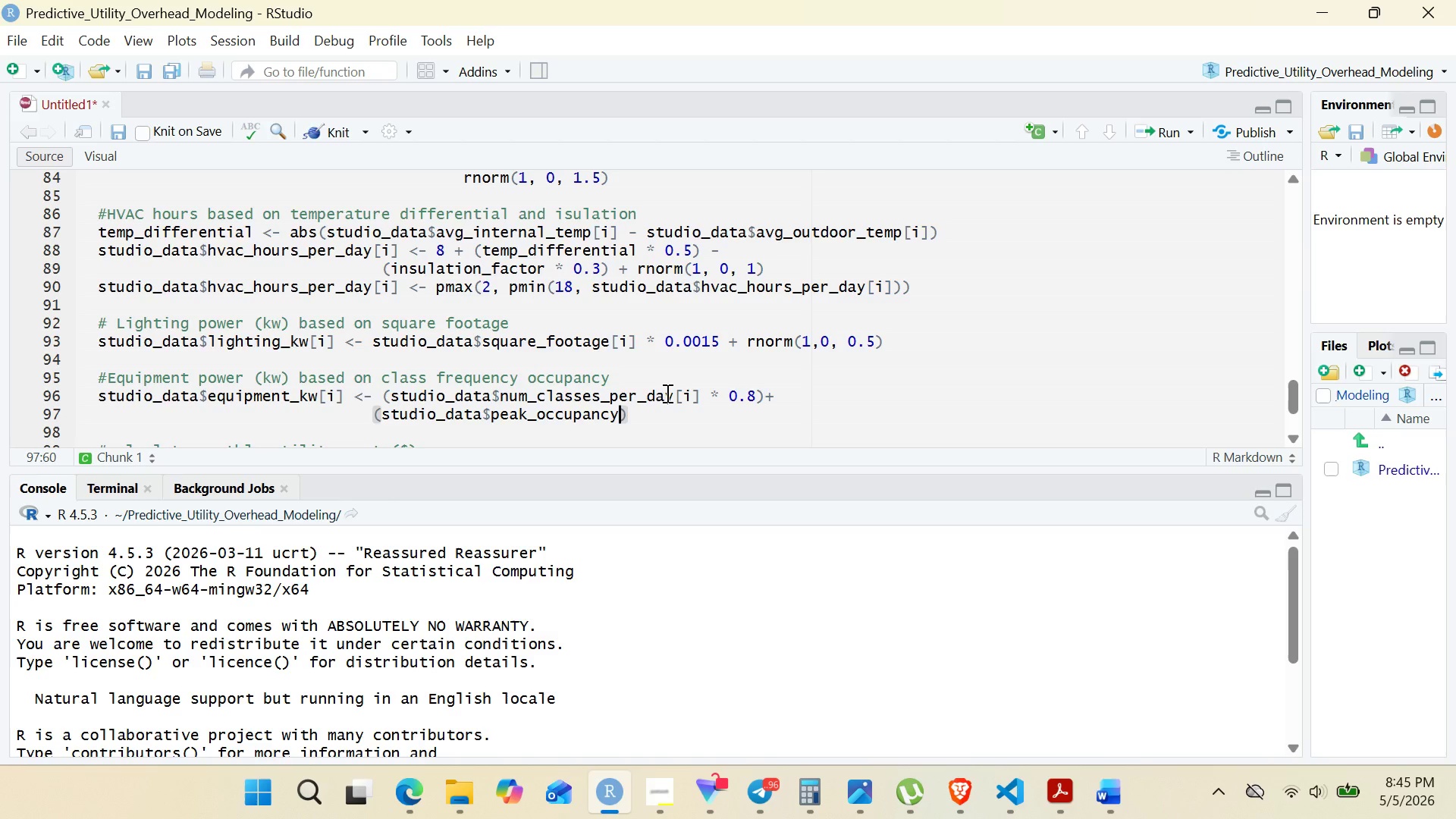 
wait(11.09)
 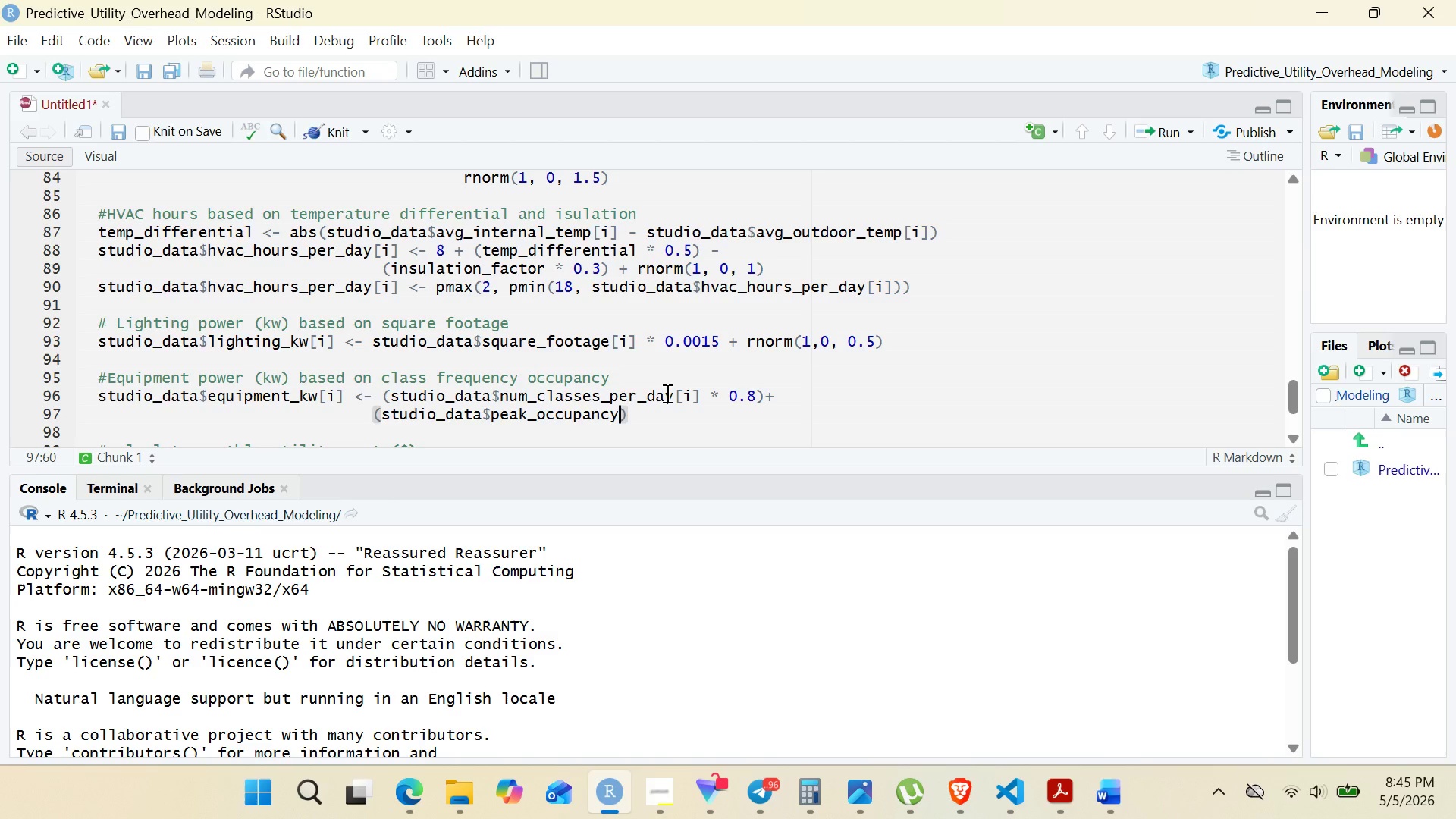 
key(BracketLeft)
 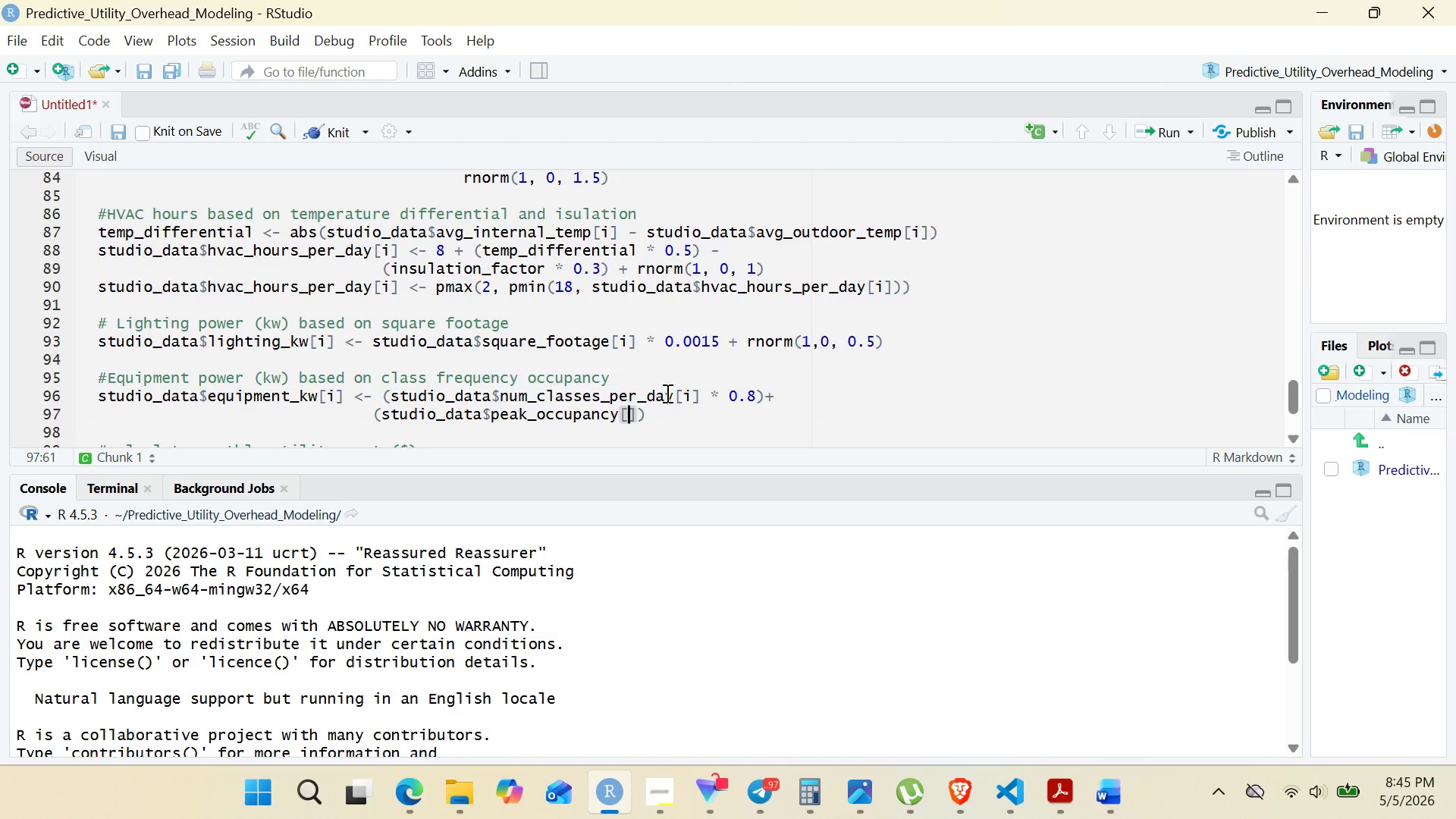 
key(I)
 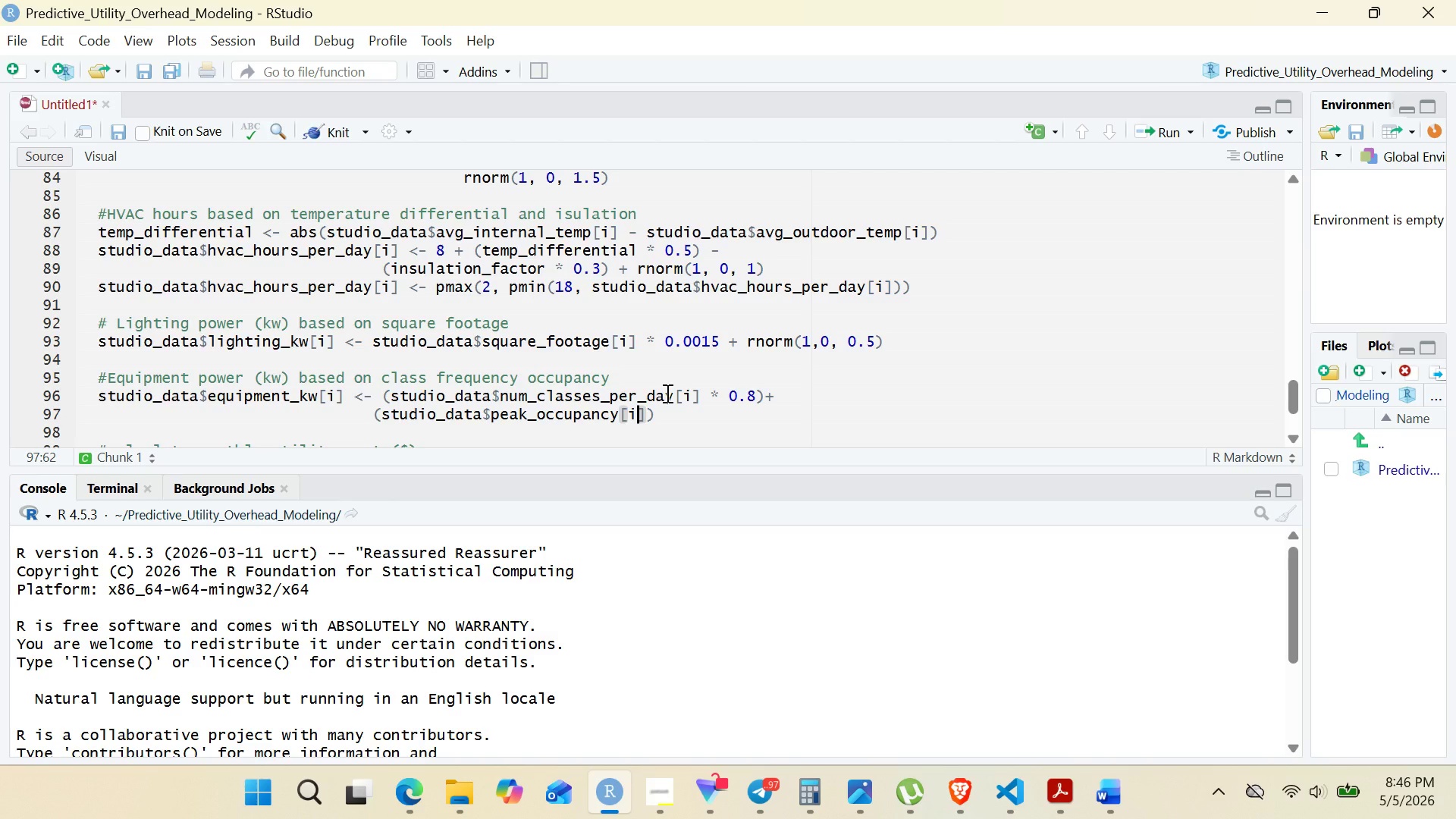 
wait(34.41)
 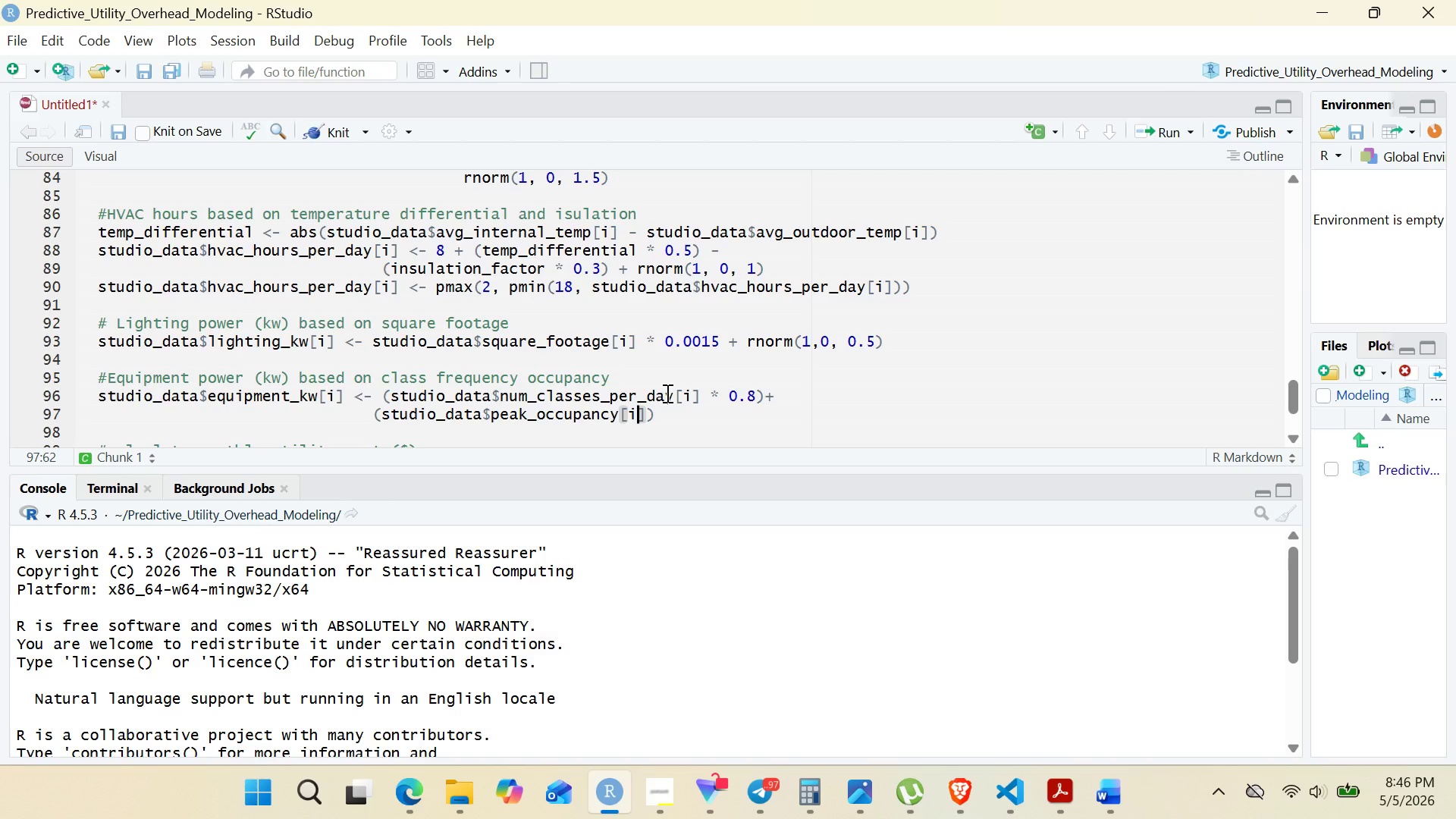 
key(ArrowRight)
 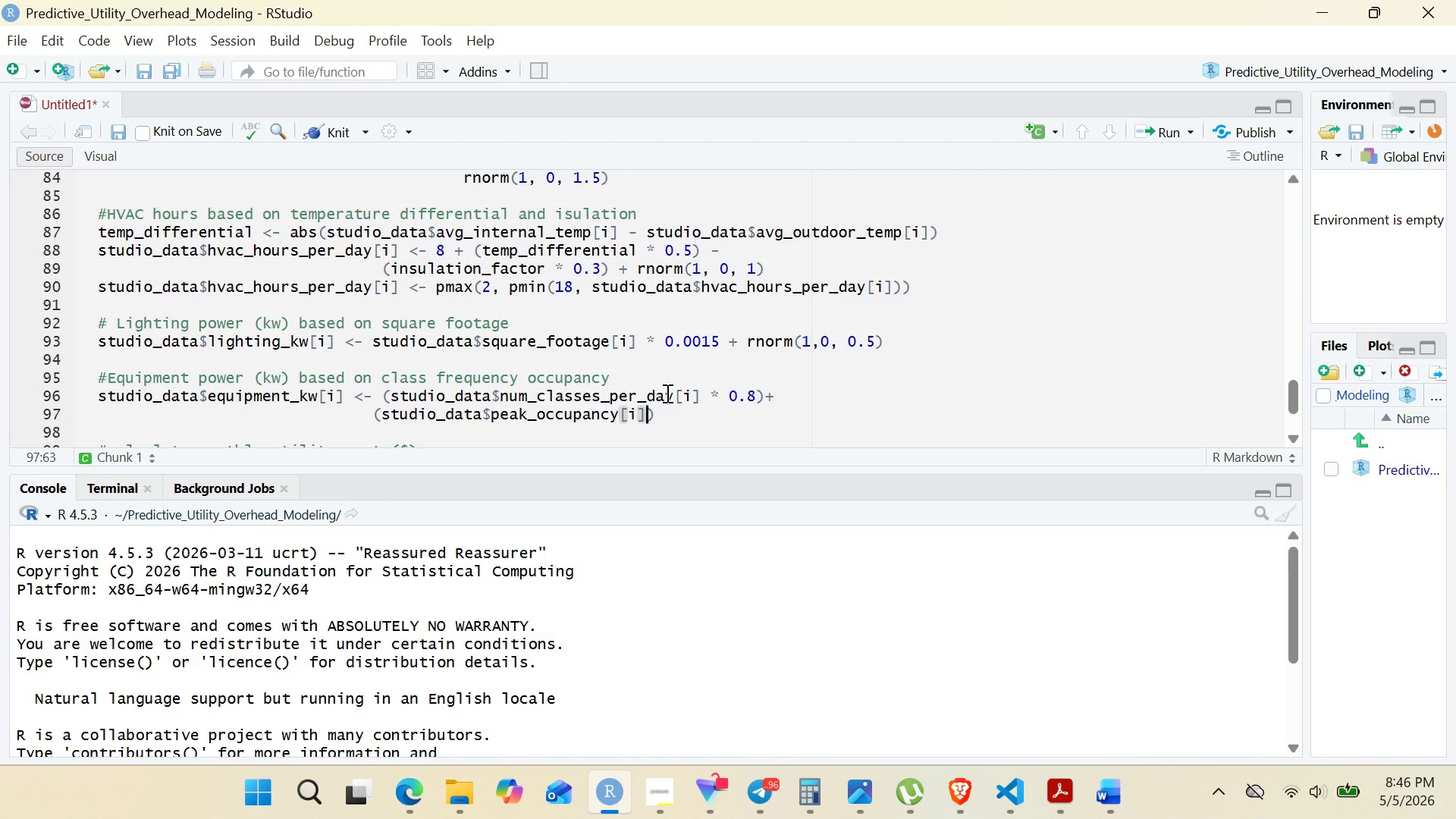 
type( * 0.05)
 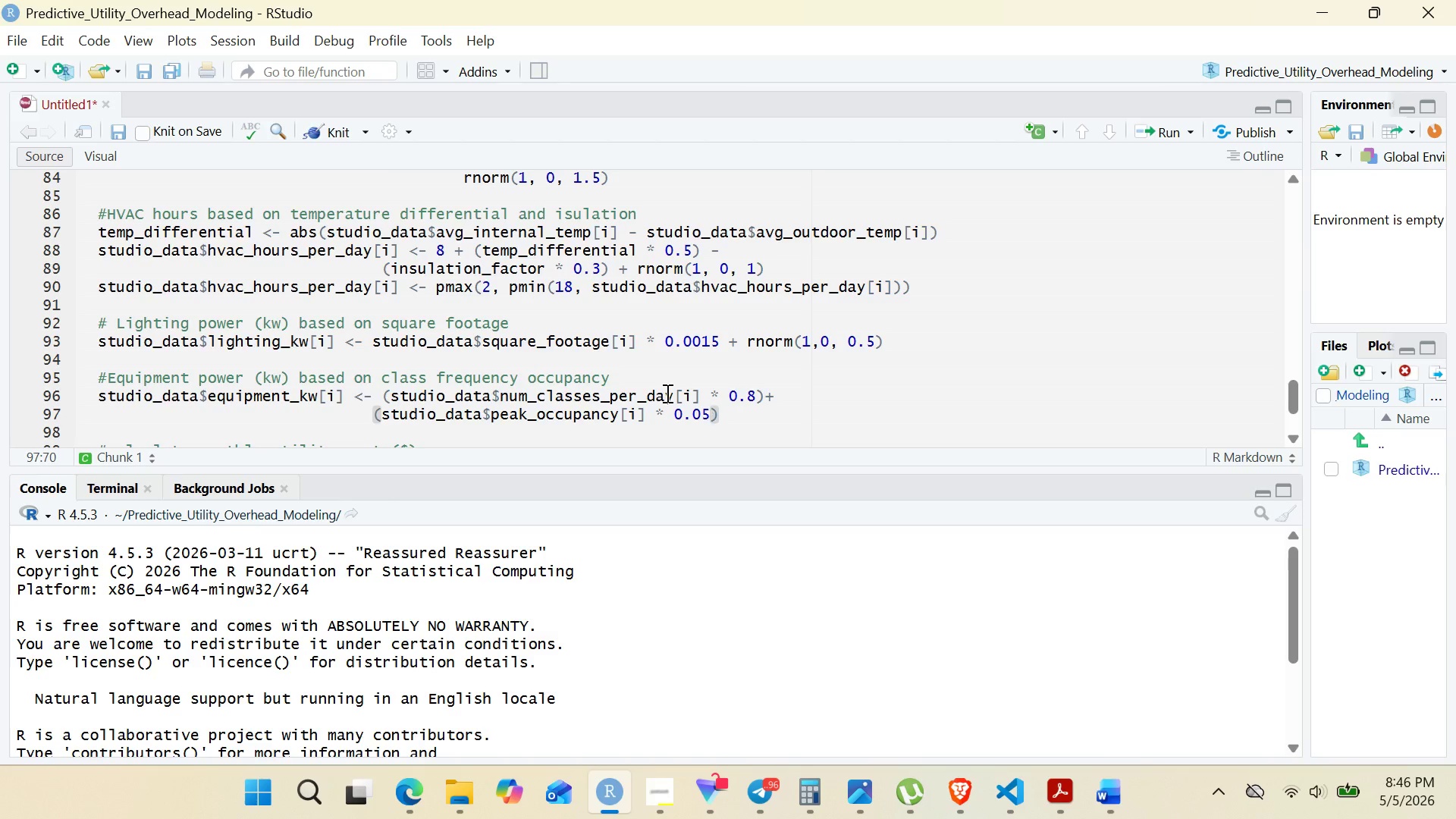 
key(ArrowRight)
 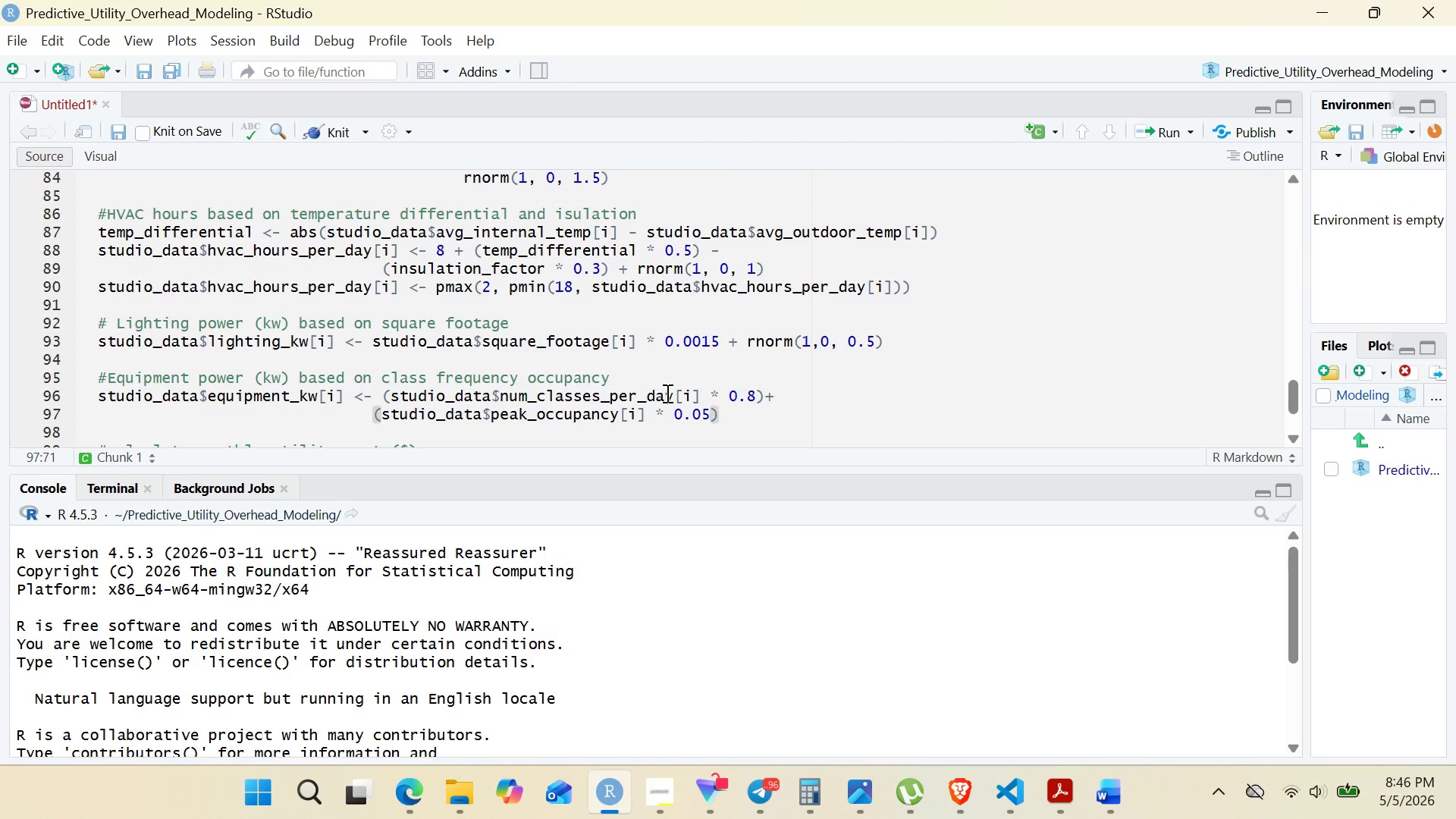 
type( + rnorm)
 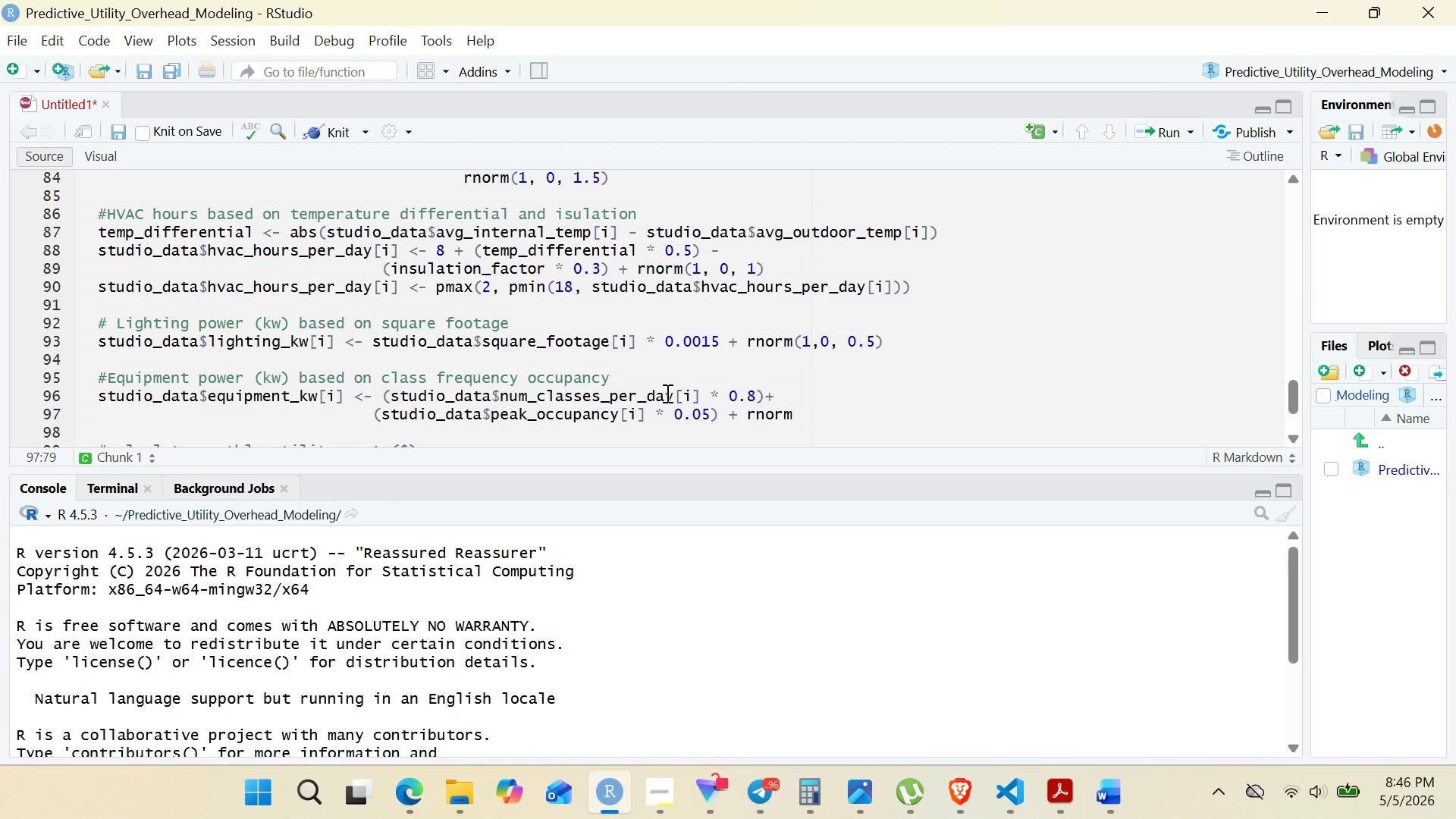 
wait(20.23)
 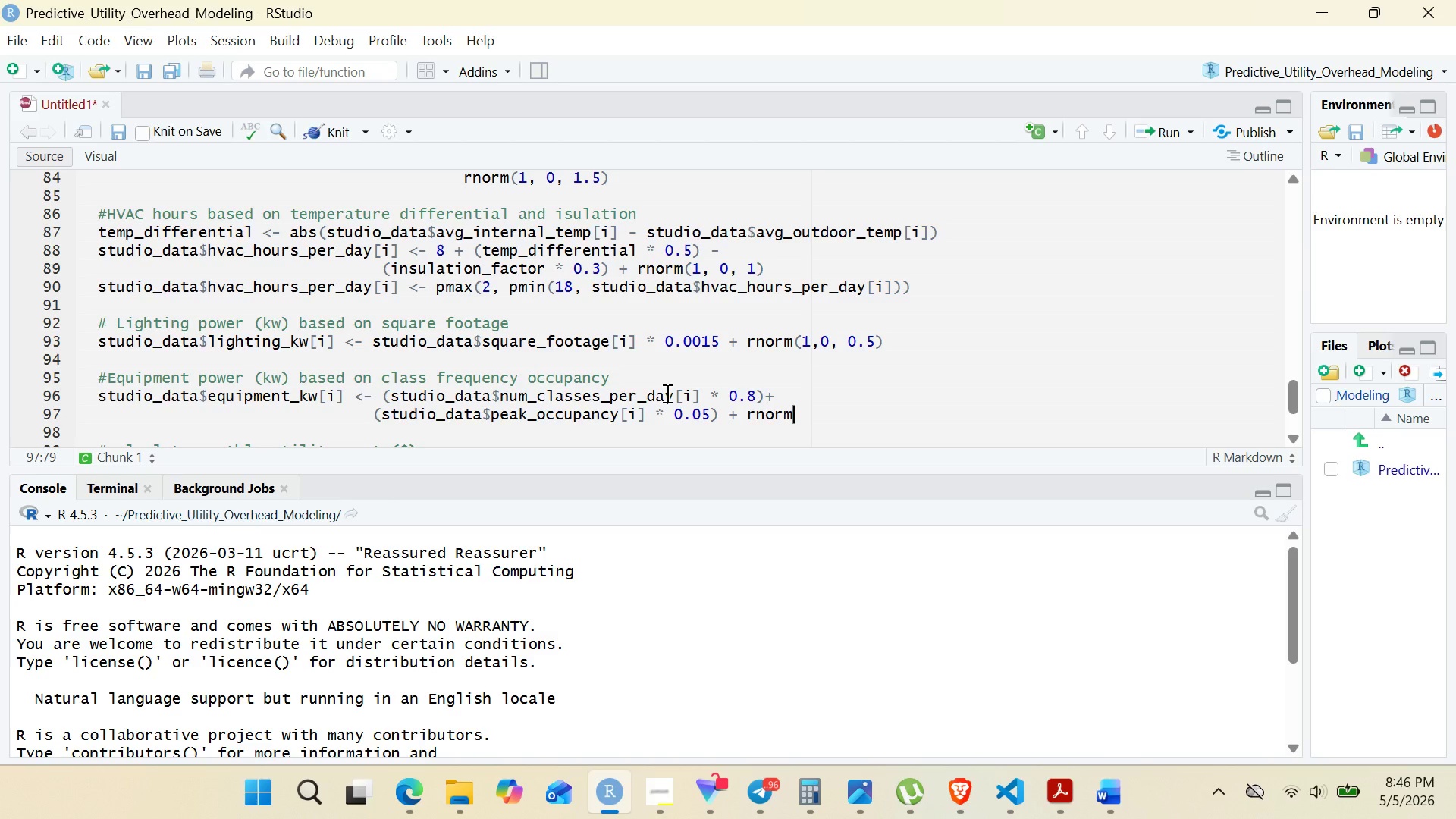 
key(Shift+9)
 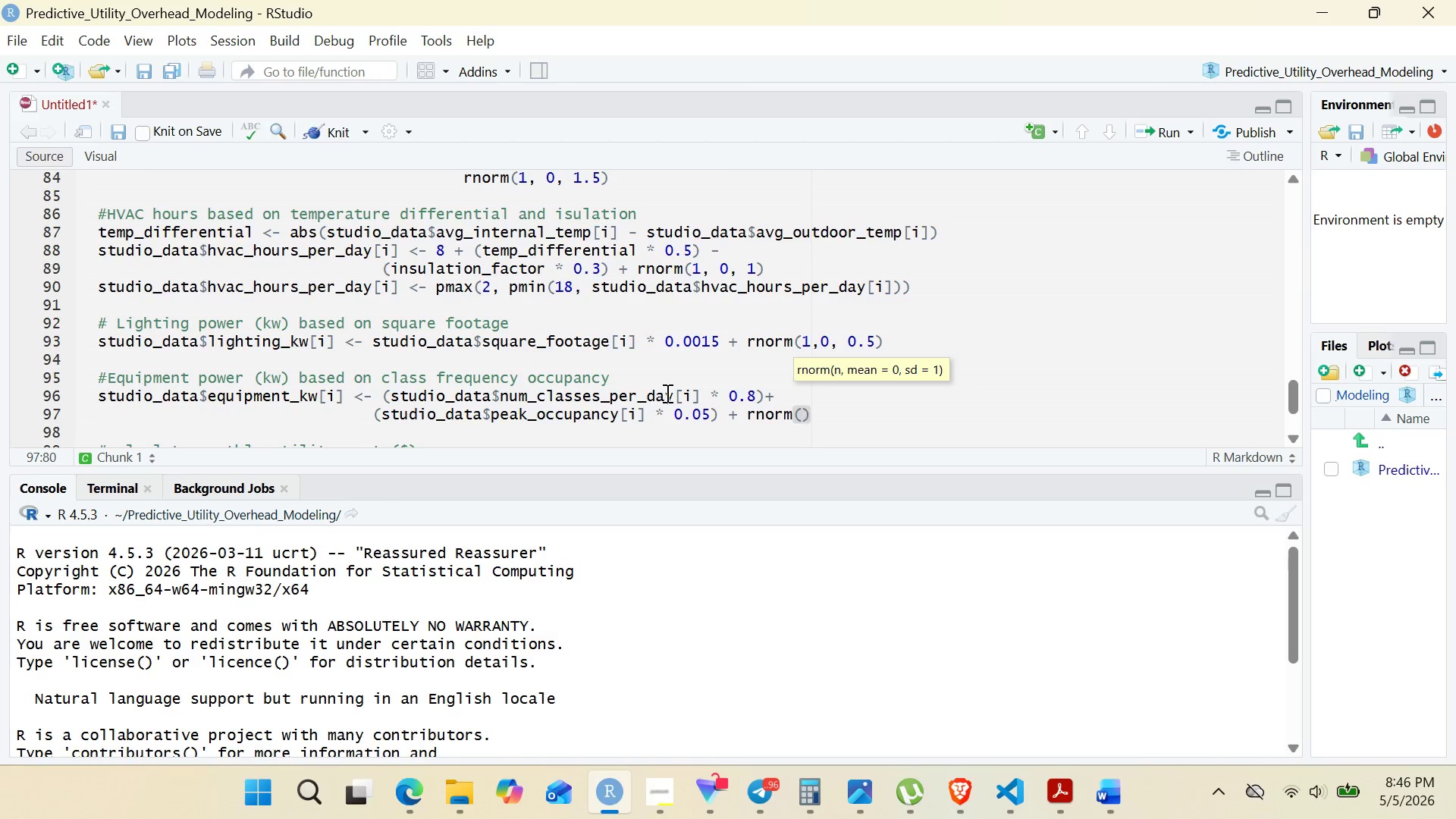 
wait(14.55)
 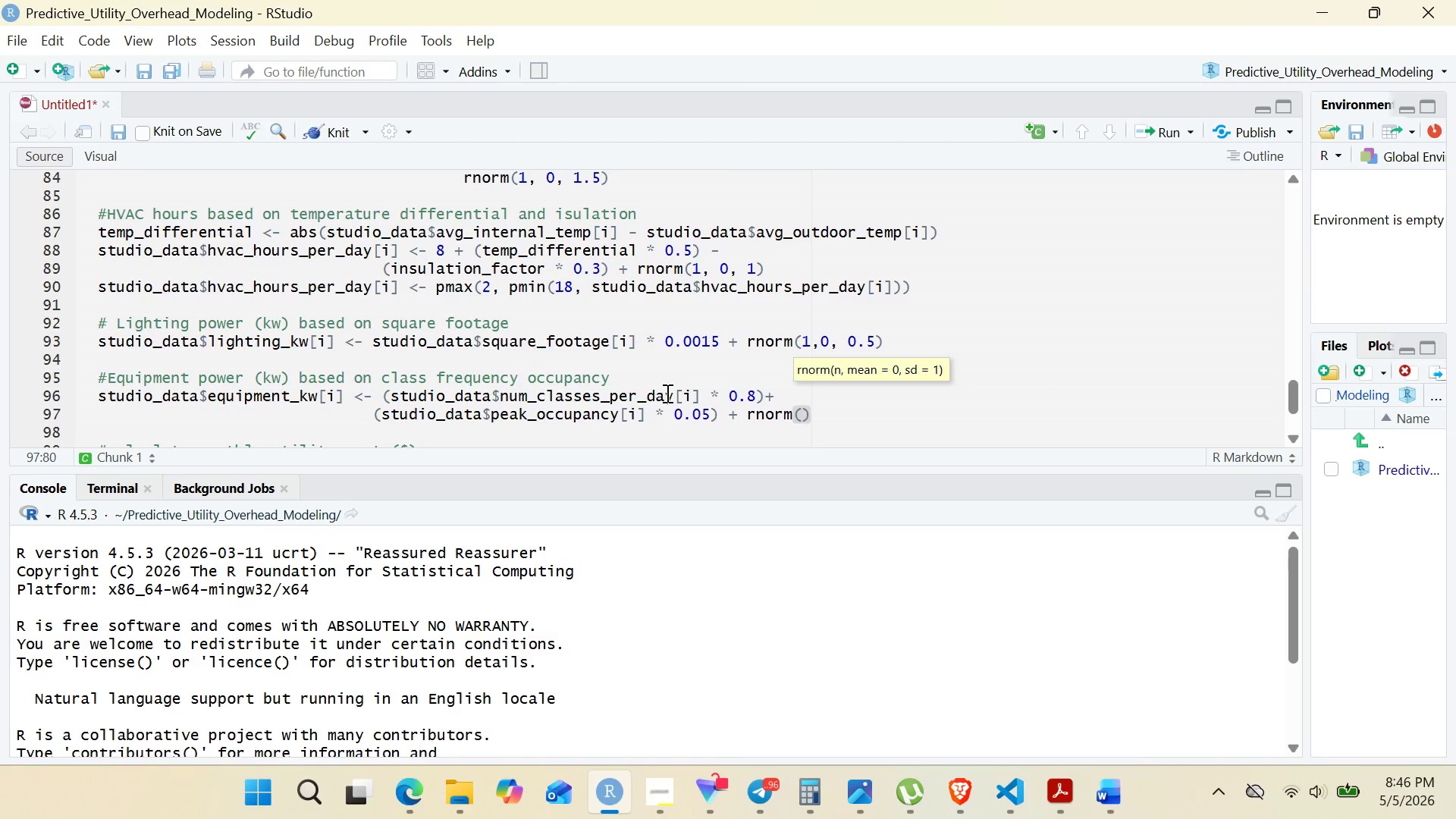 
key(1)
 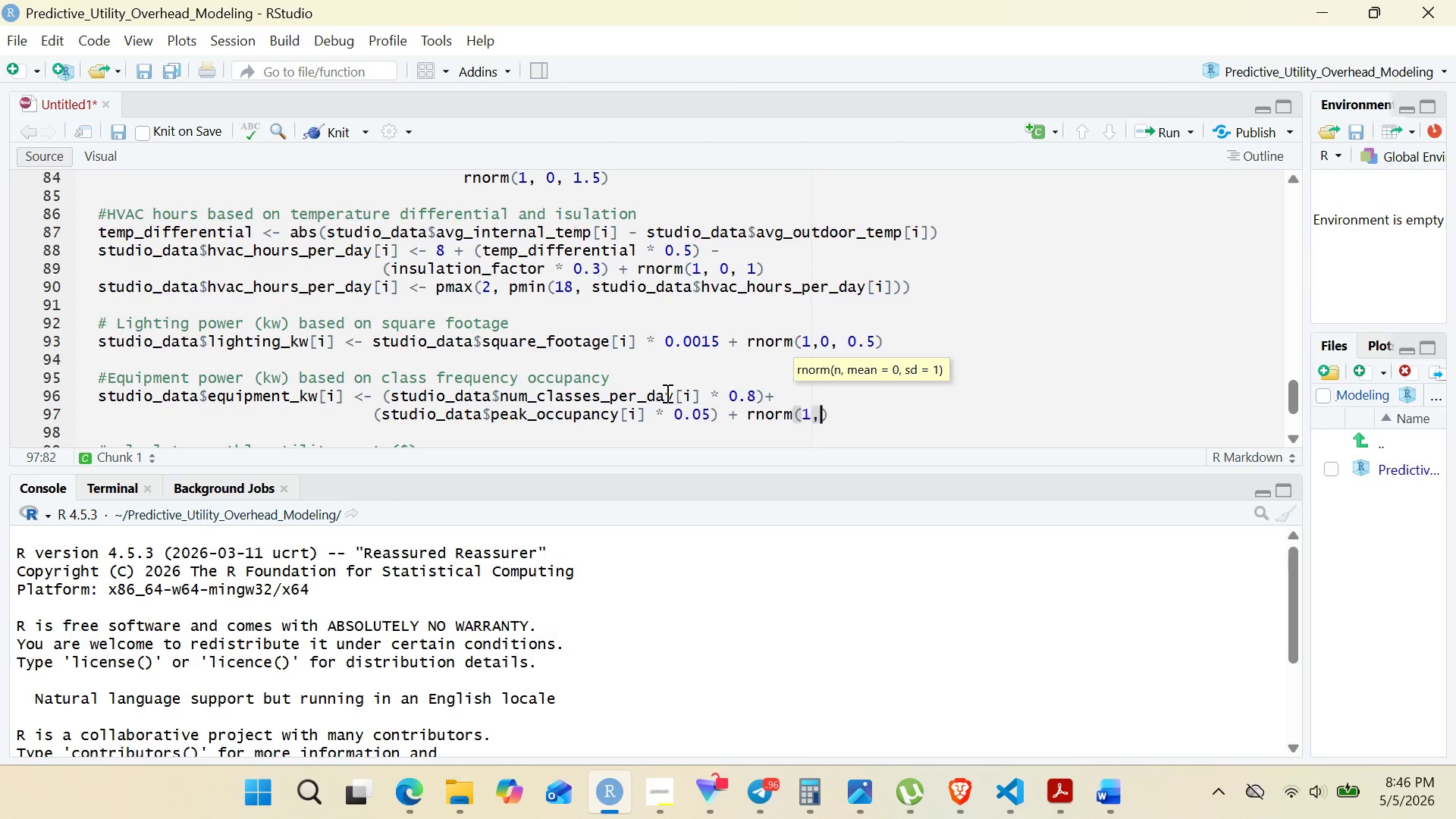 
key(Comma)
 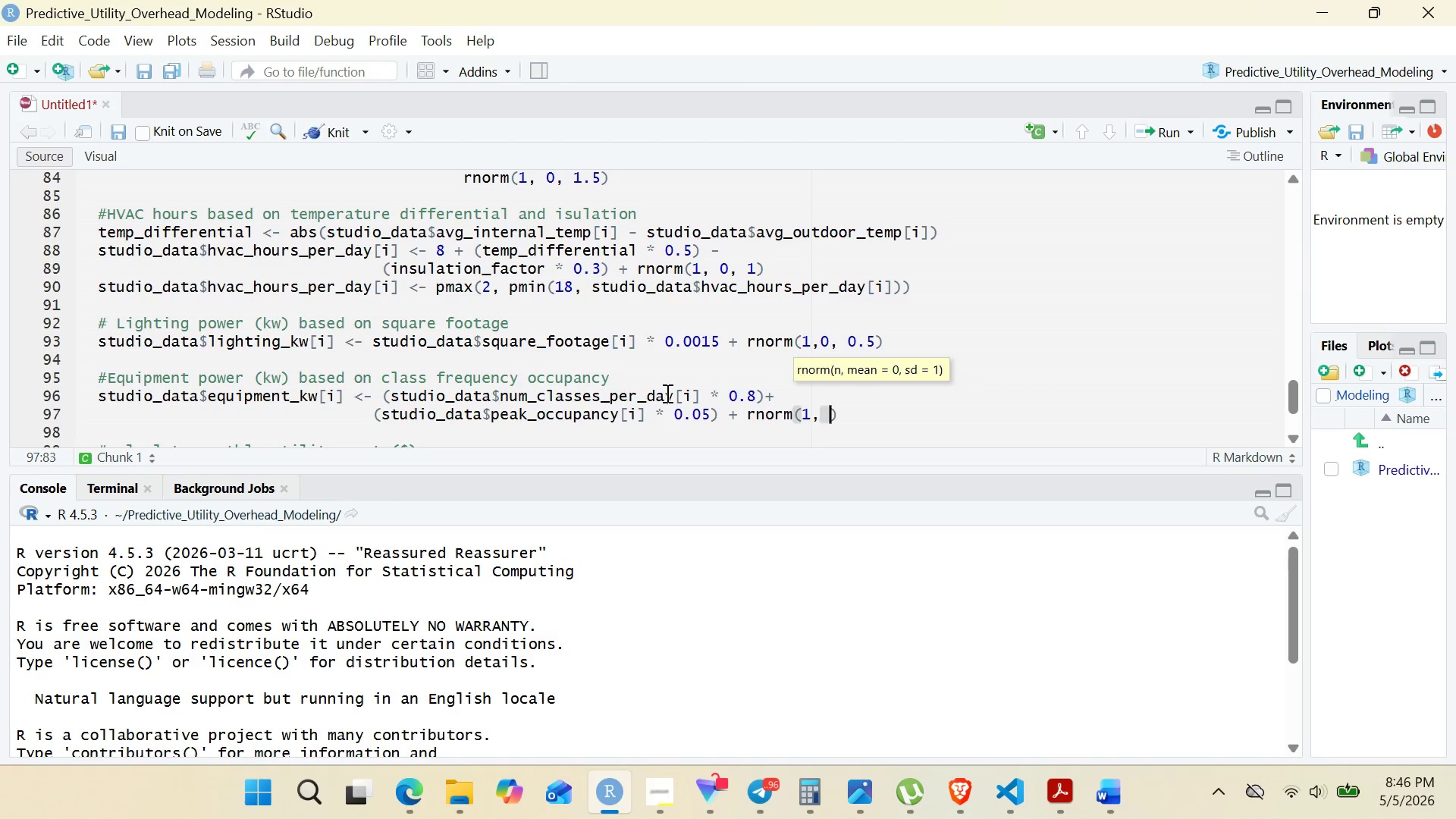 
key(Space)
 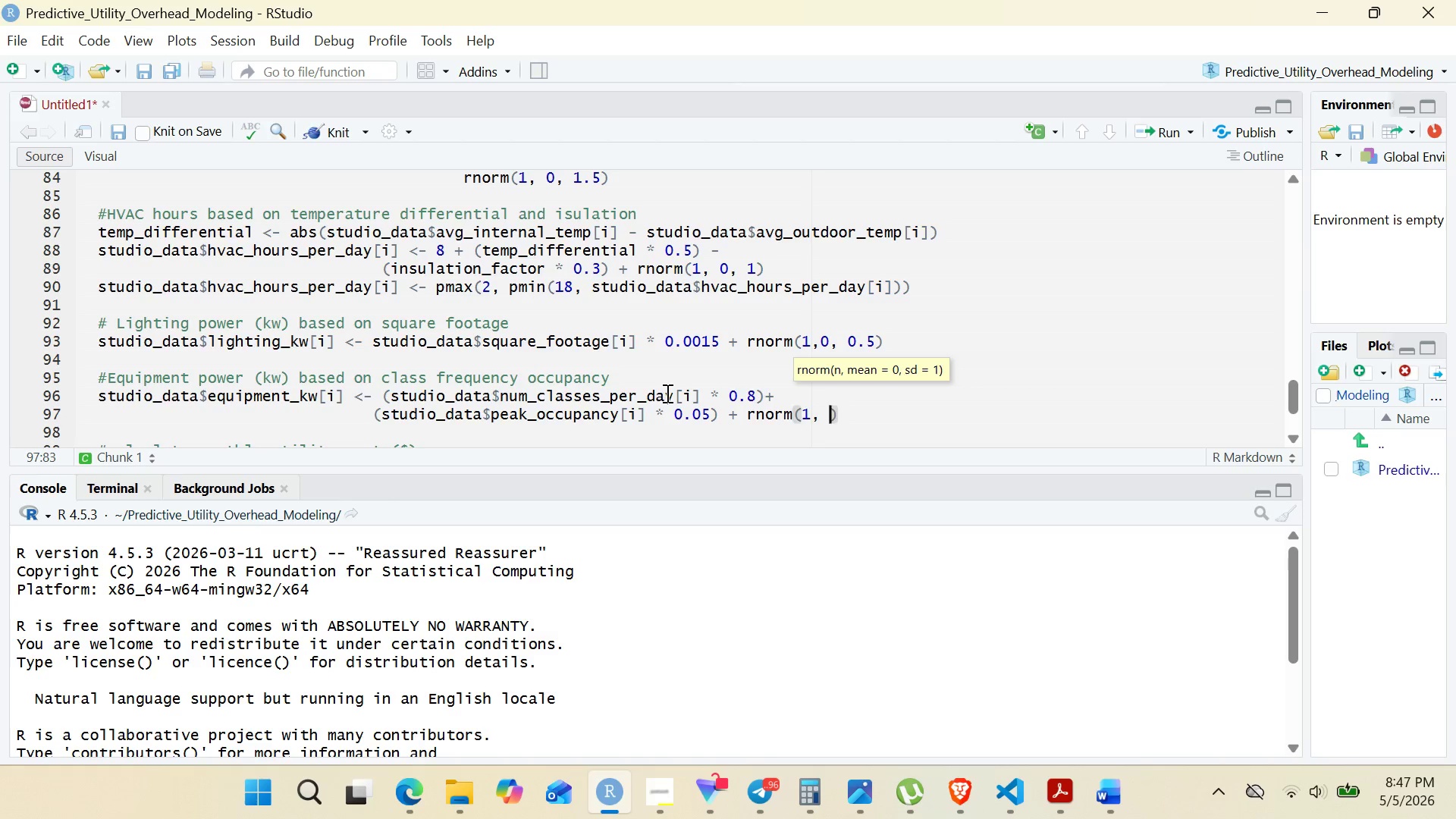 
key(0)
 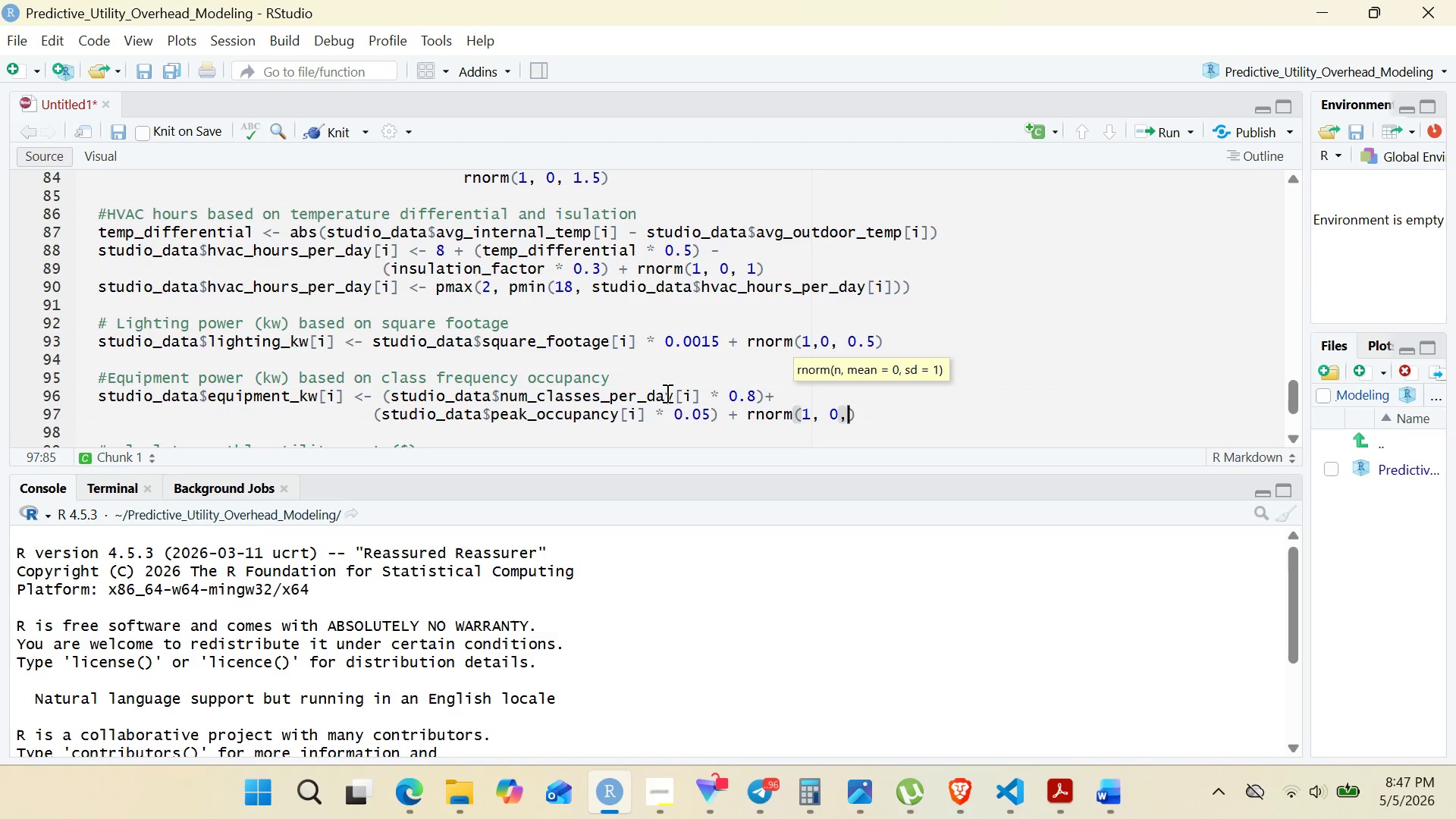 
key(Comma)
 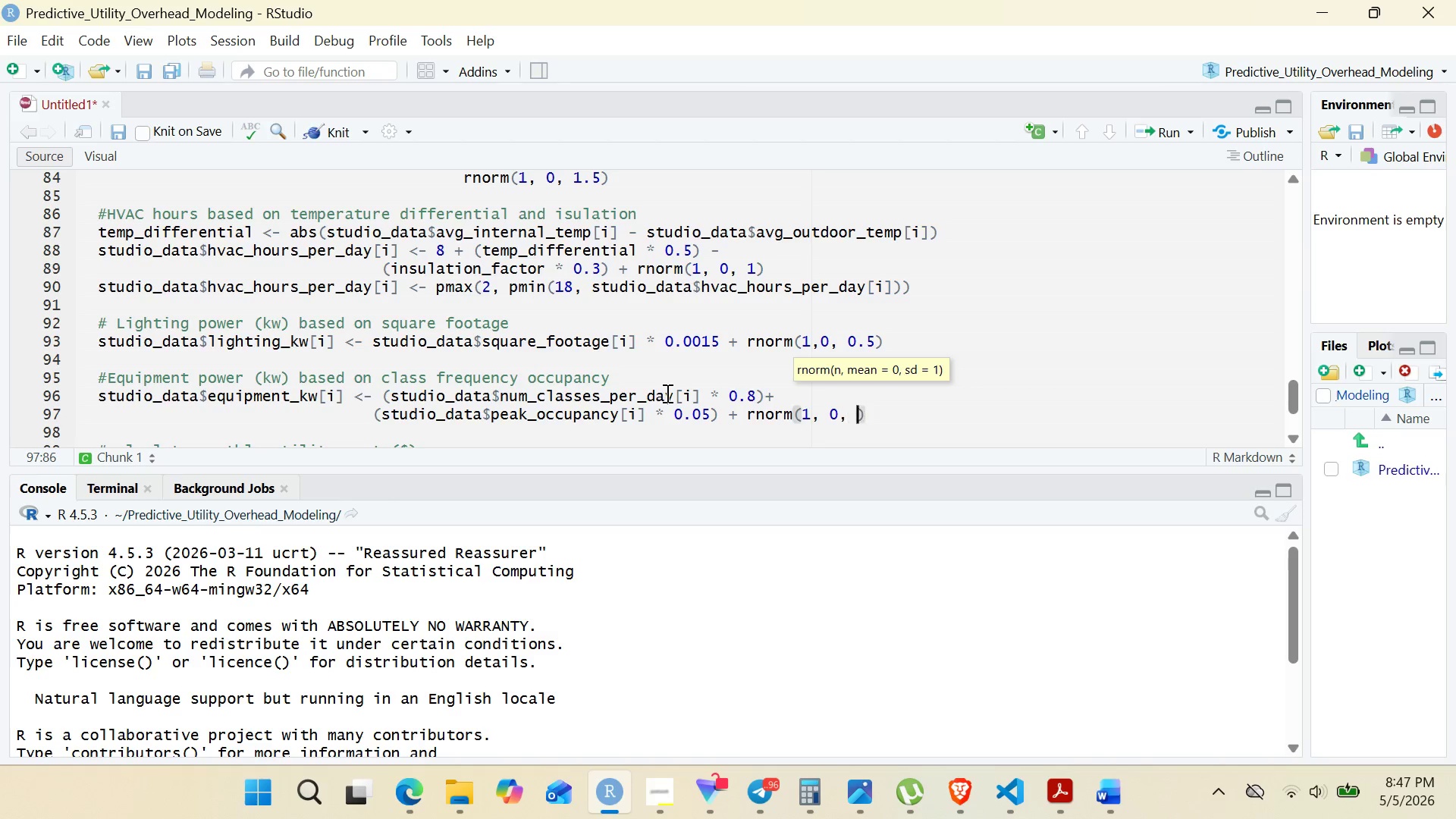 
key(Space)
 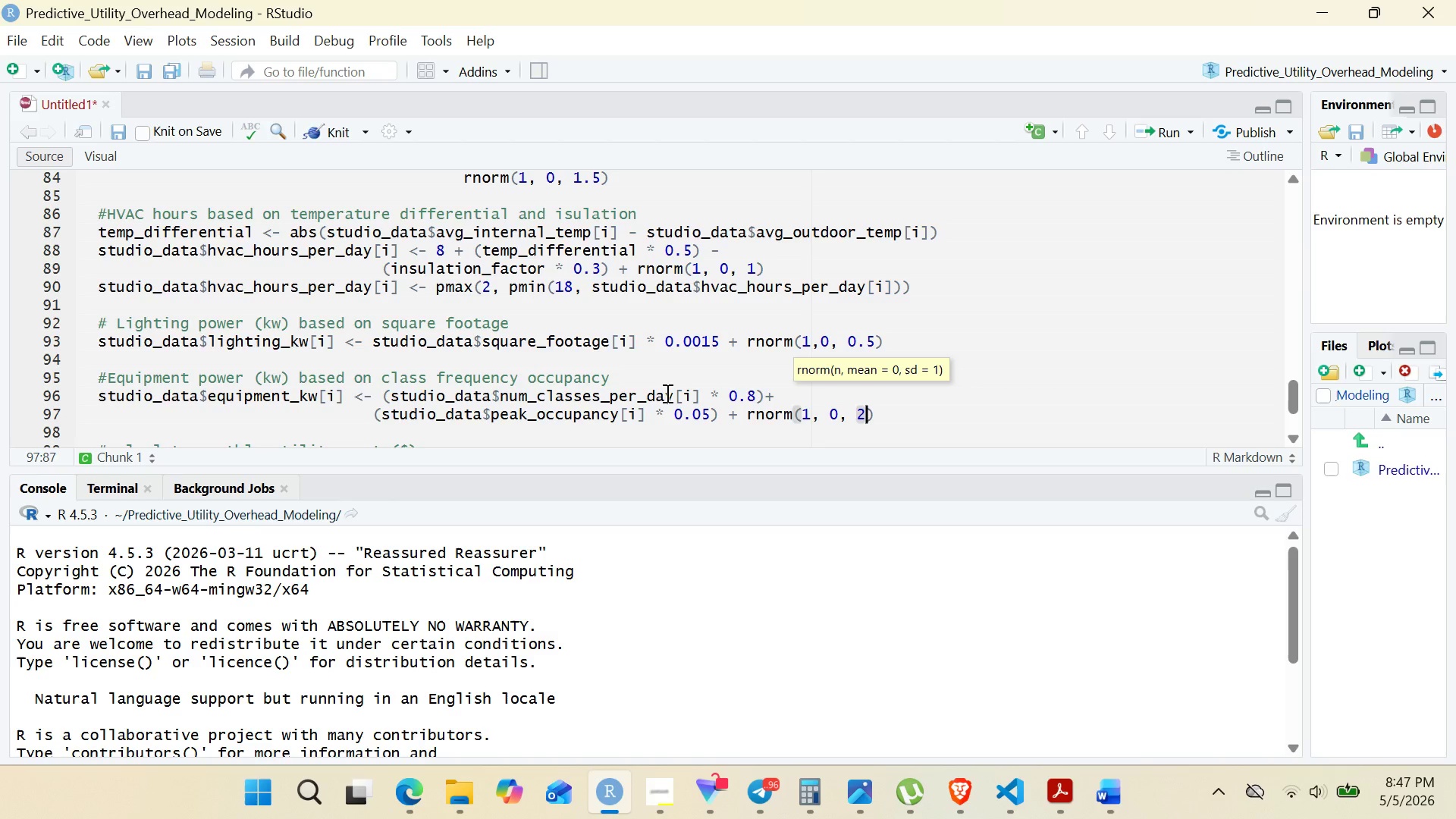 
key(2)
 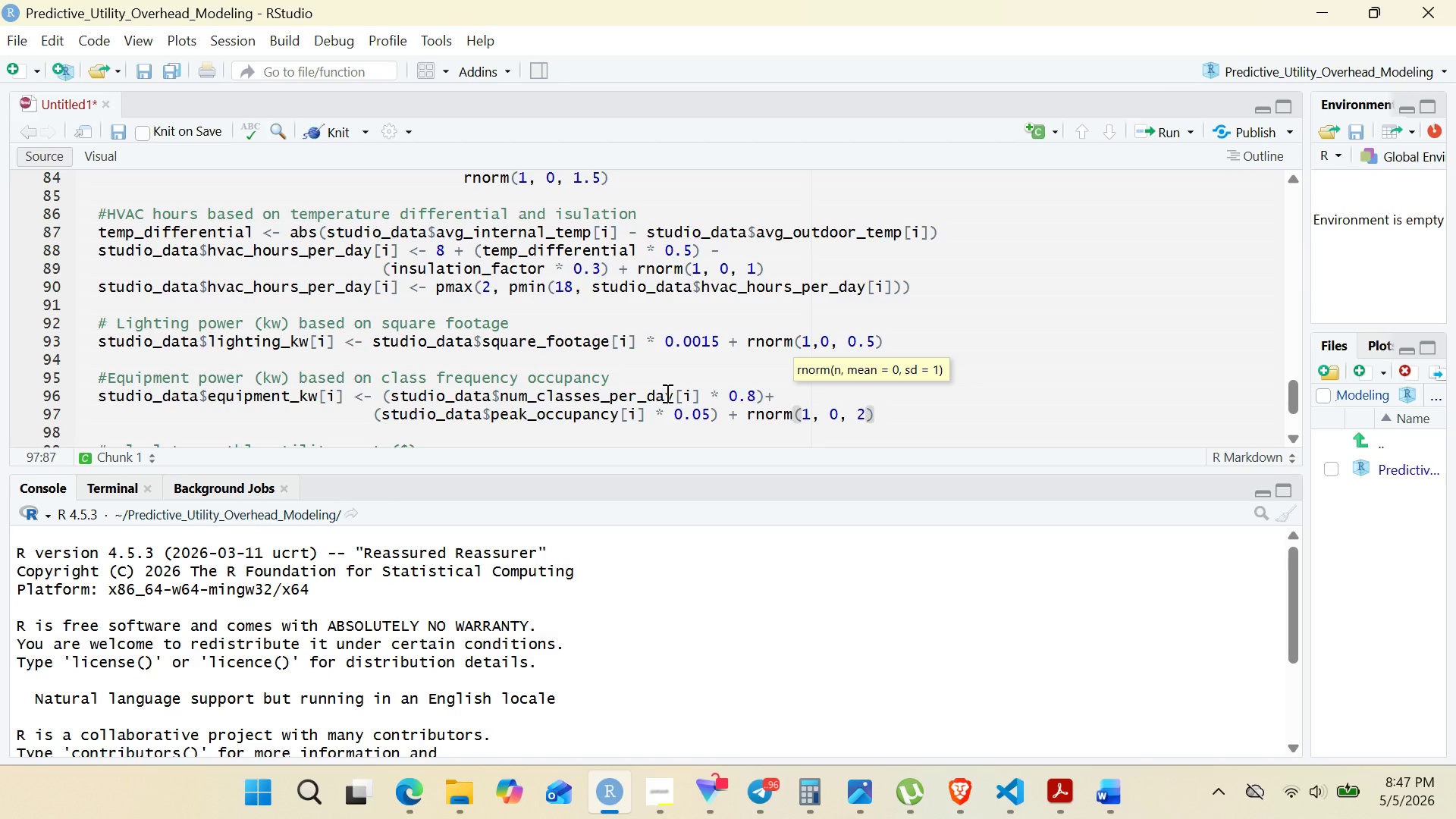 
key(ArrowRight)
 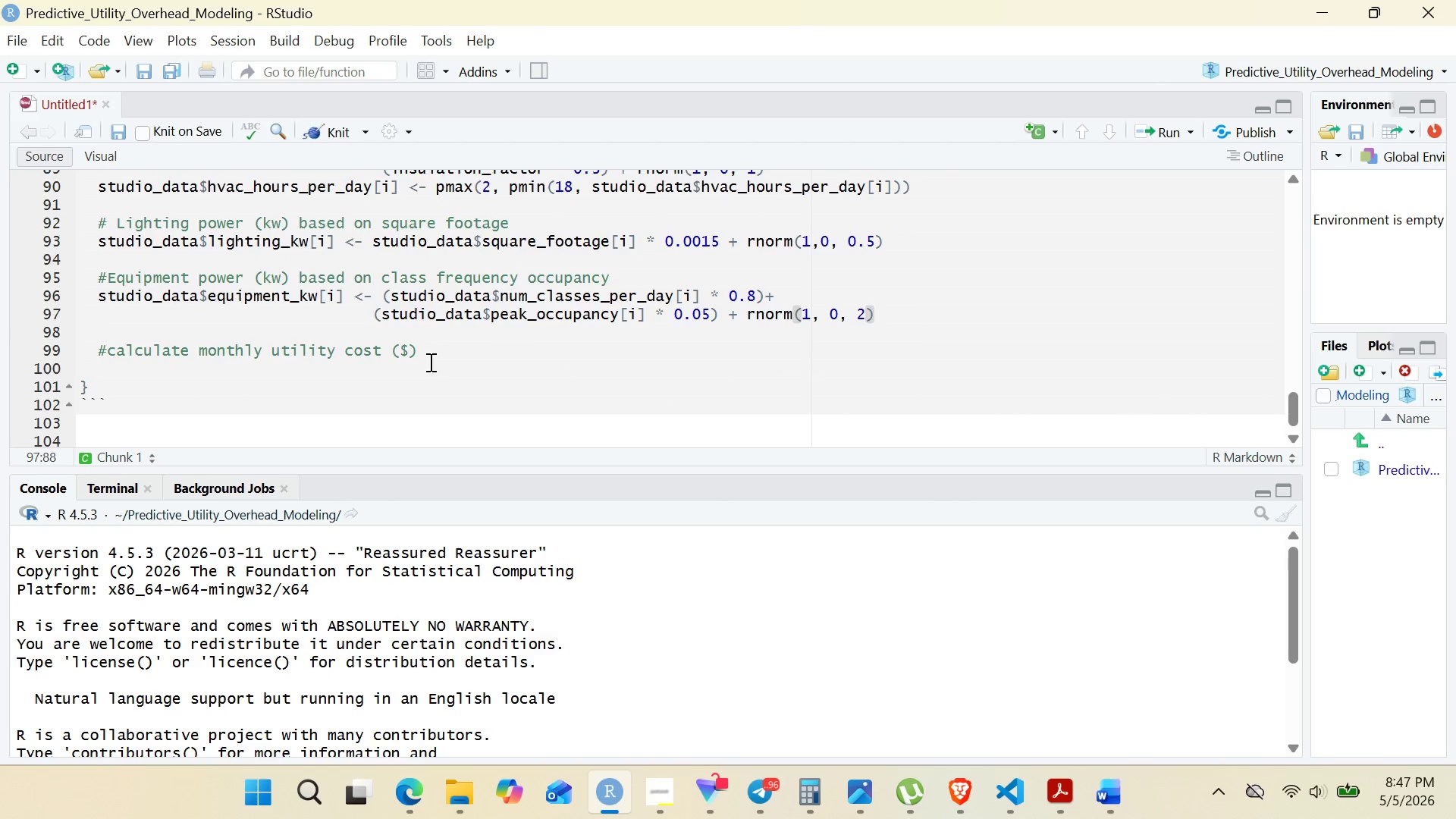 
left_click([419, 366])
 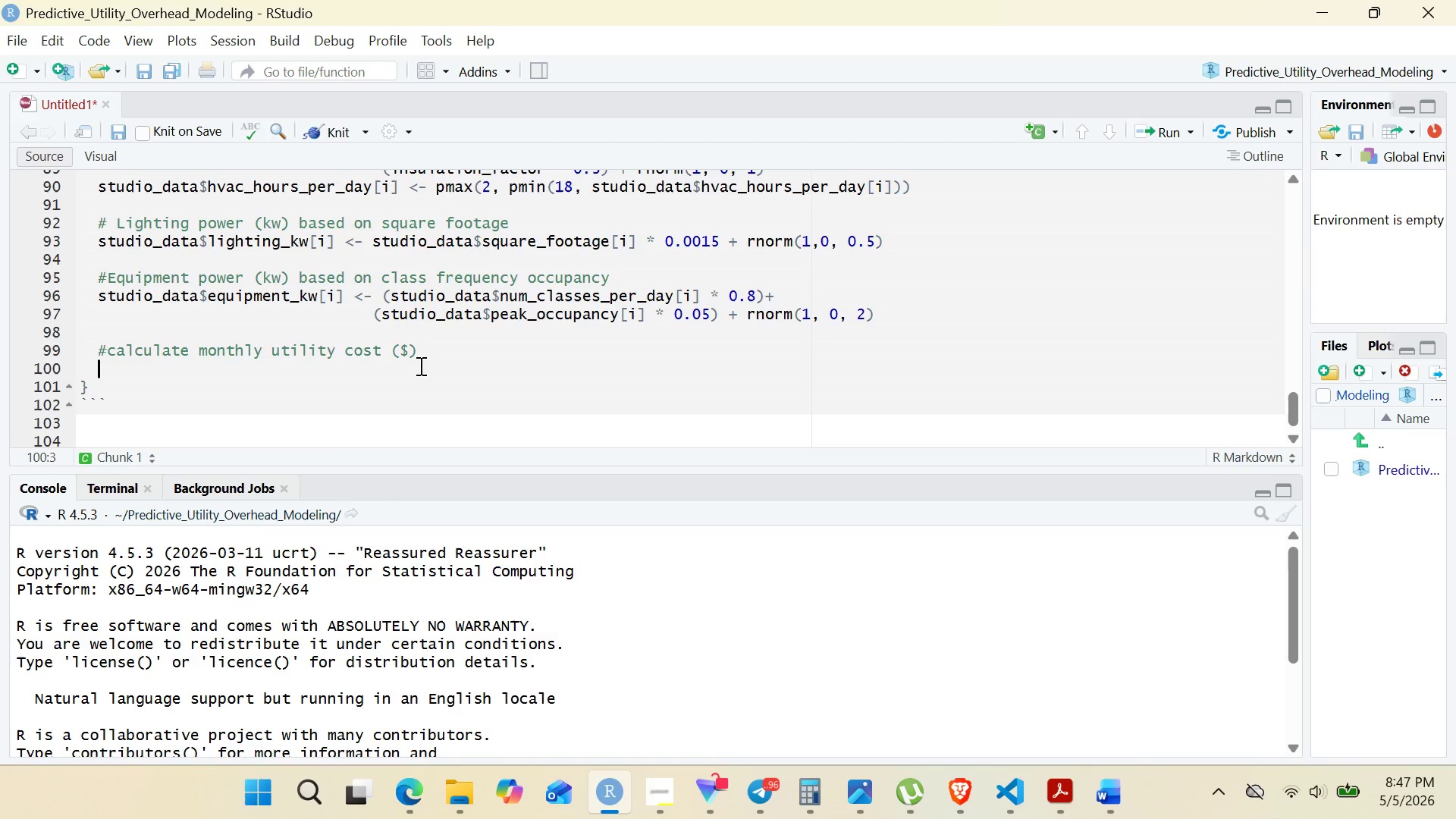 
key(Shift+3)
 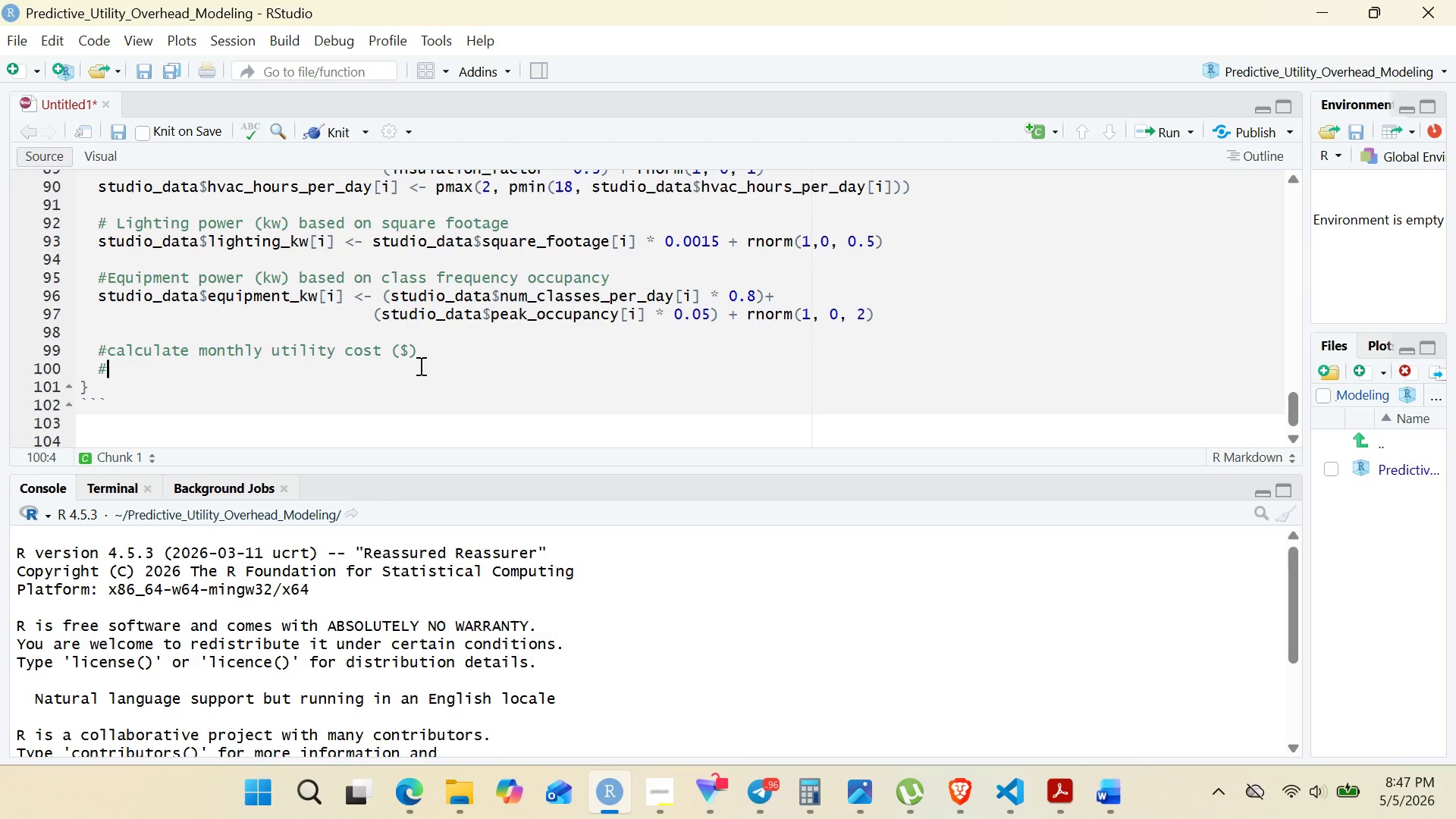 
wait(10.53)
 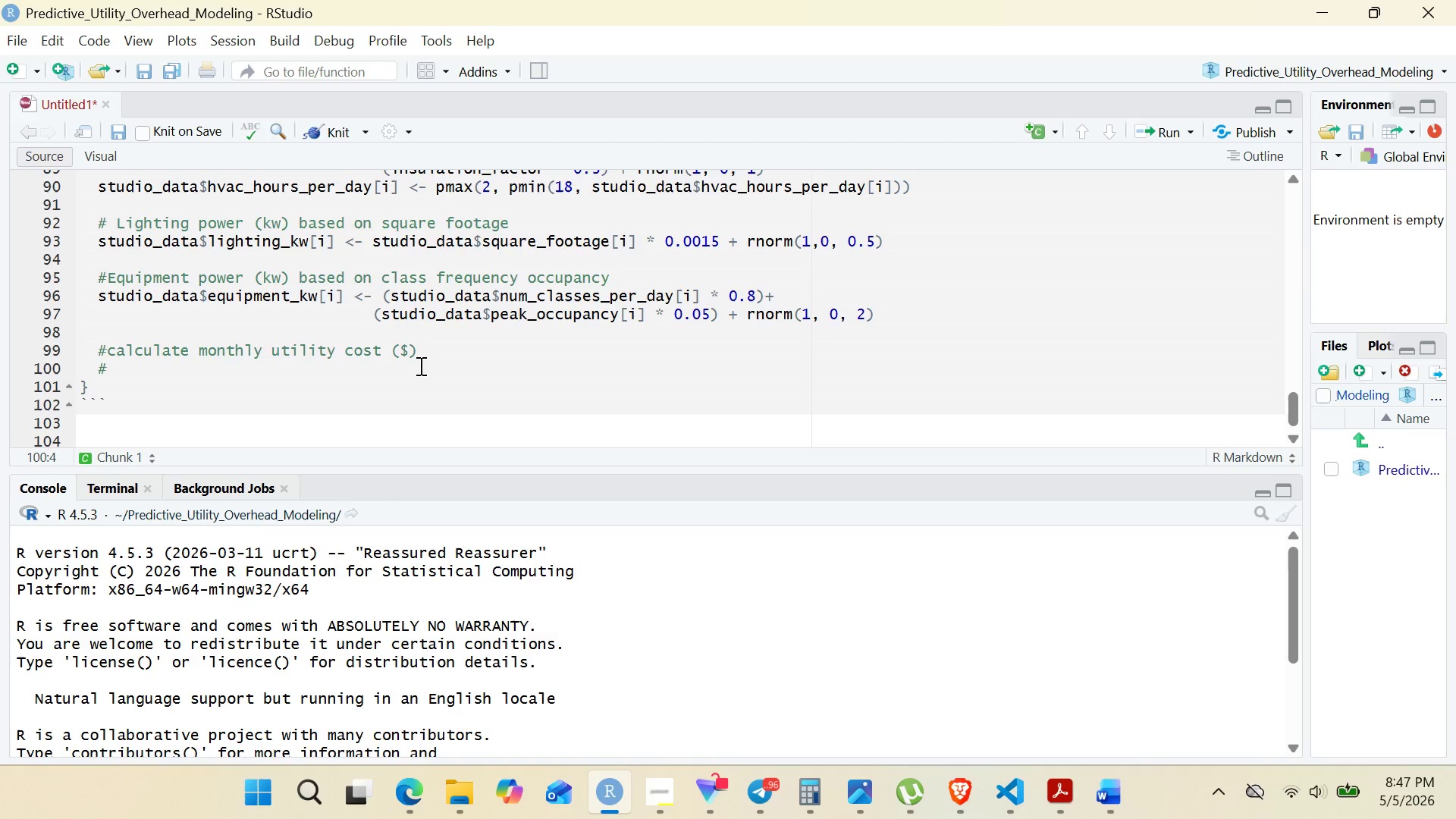 
type(BA)
key(Backspace)
type(ase )
 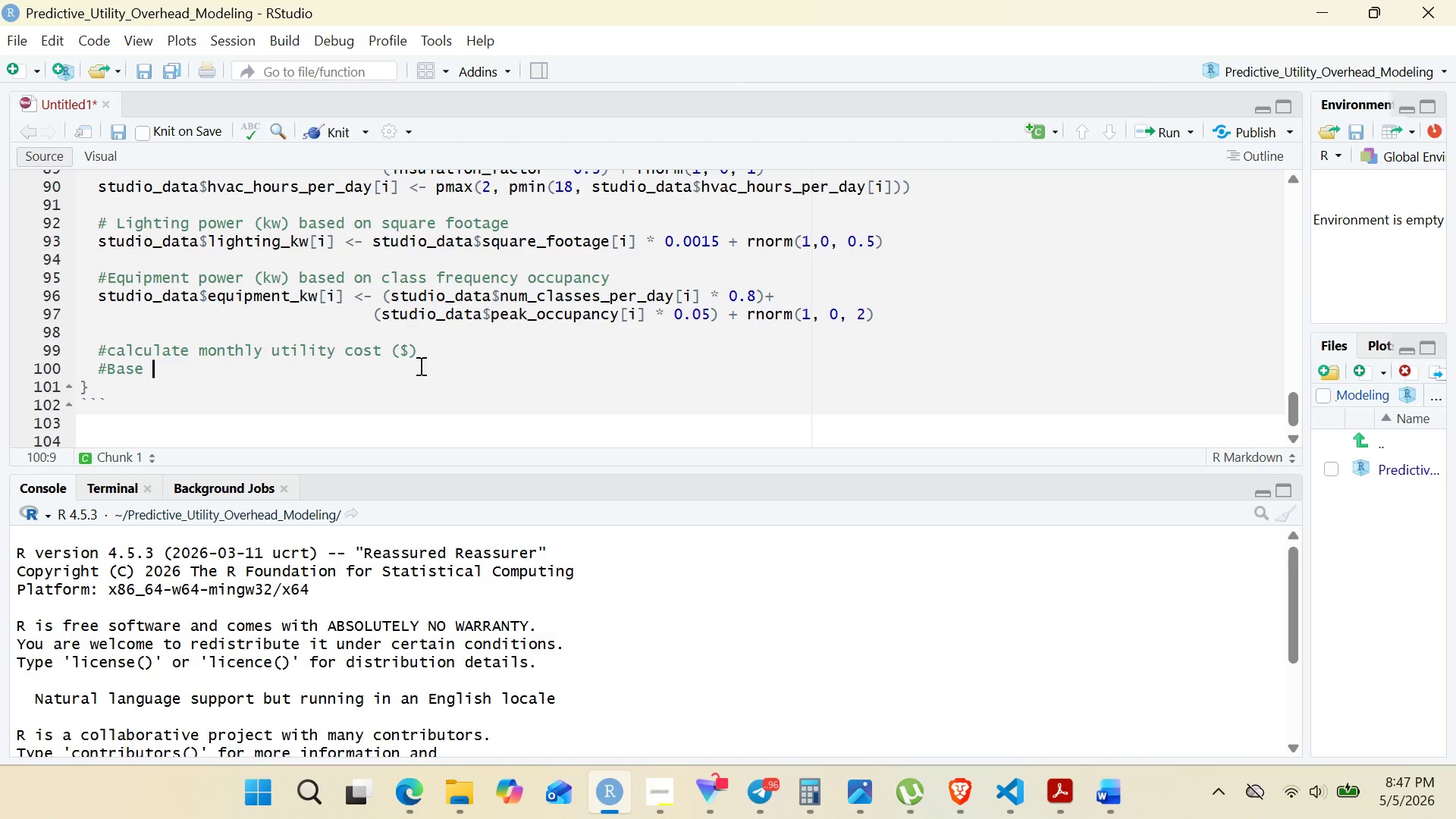 
wait(12.44)
 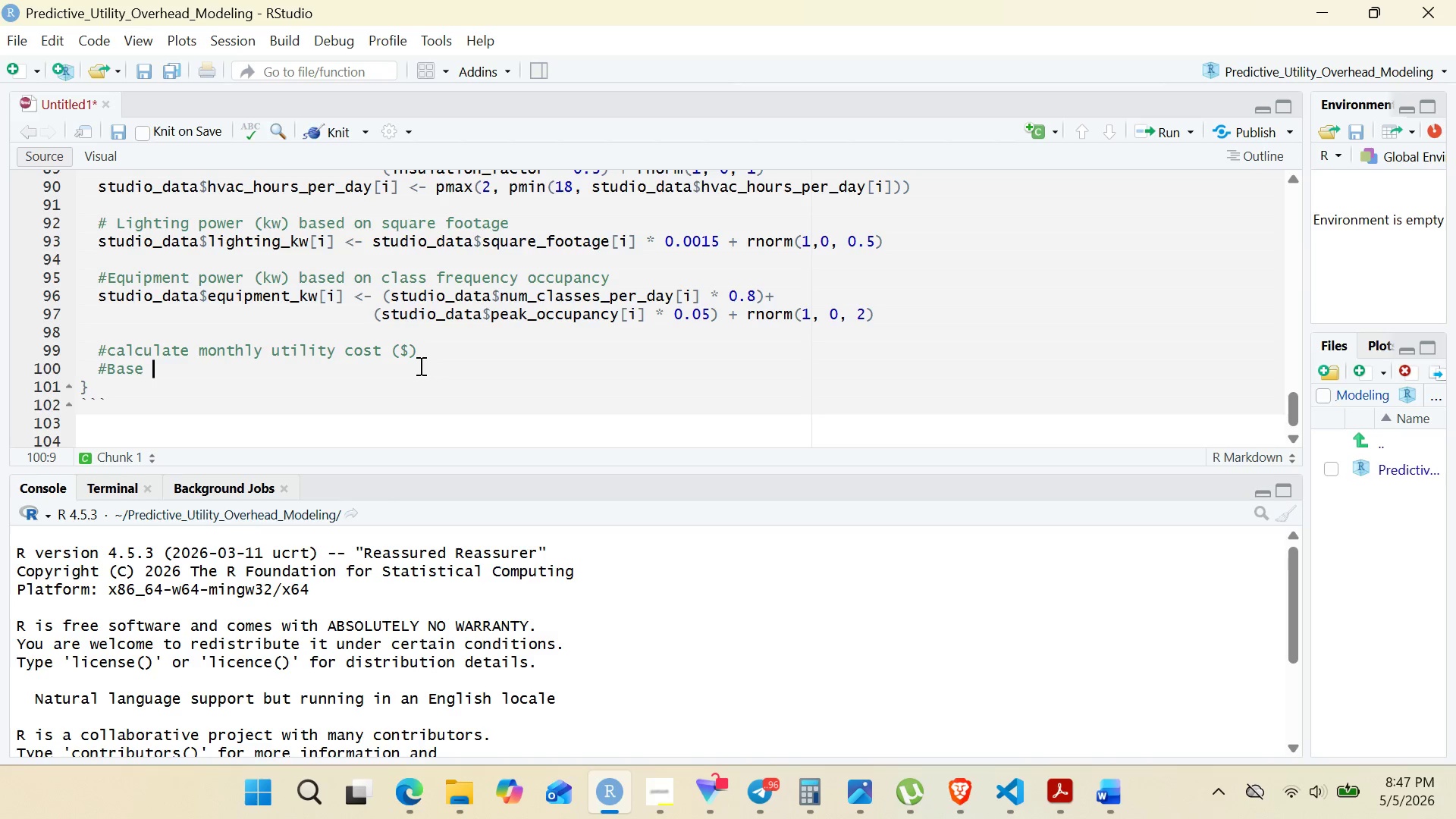 
type(cost _)
key(Backspace)
type(+ HA)
key(Backspace)
type(V)
 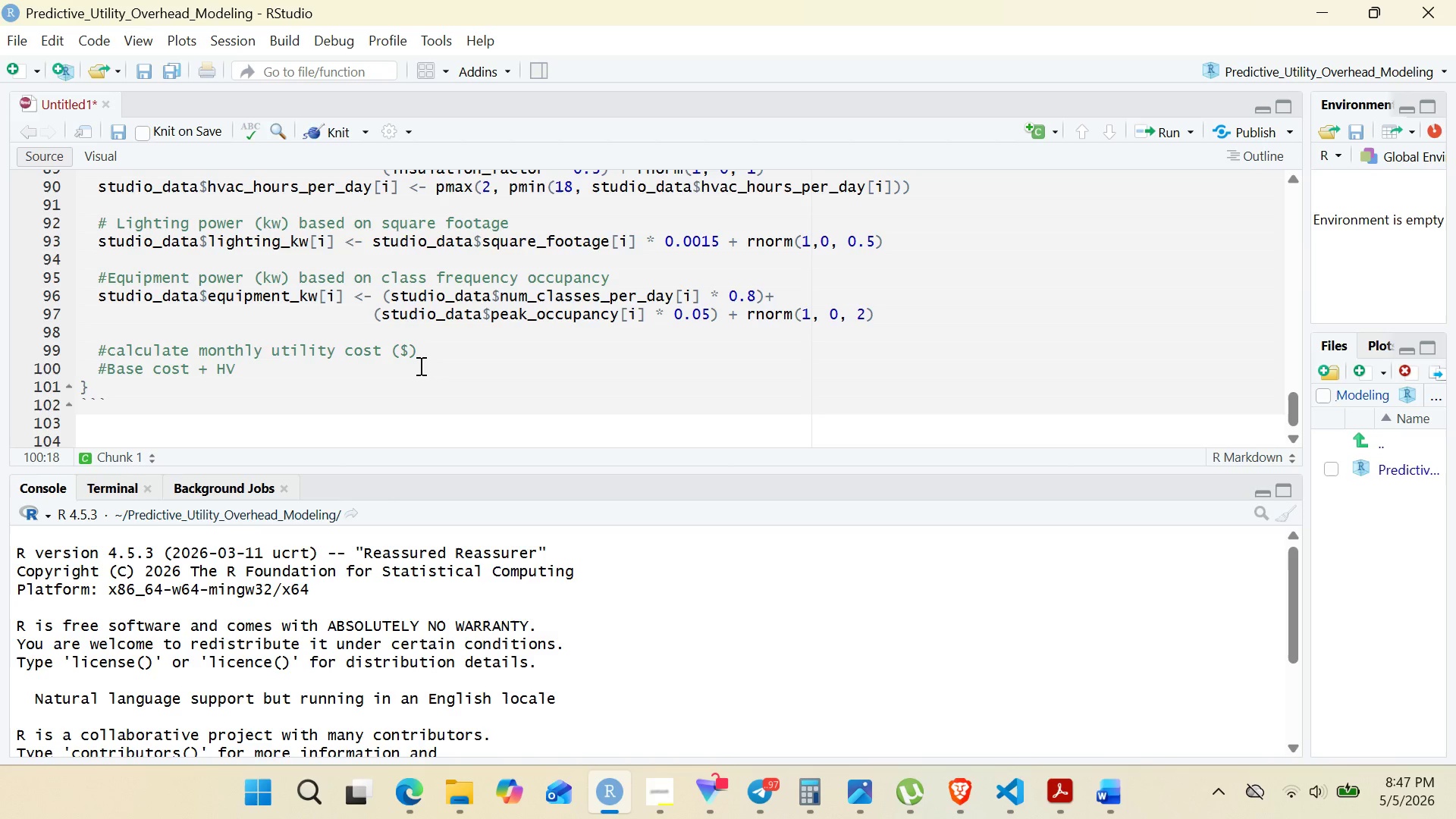 
wait(16.77)
 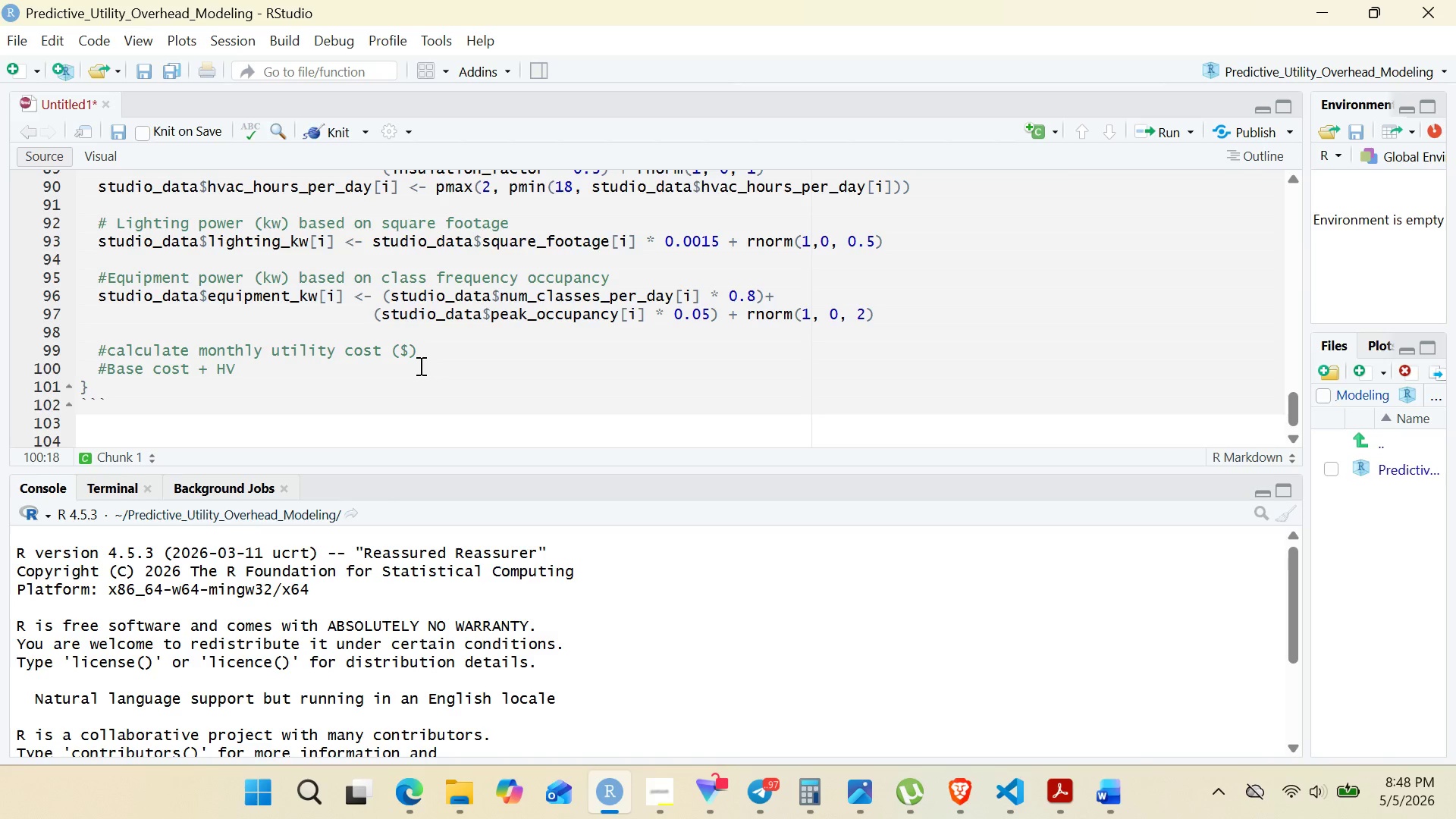 
hold_key(key=A, duration=0.38)
 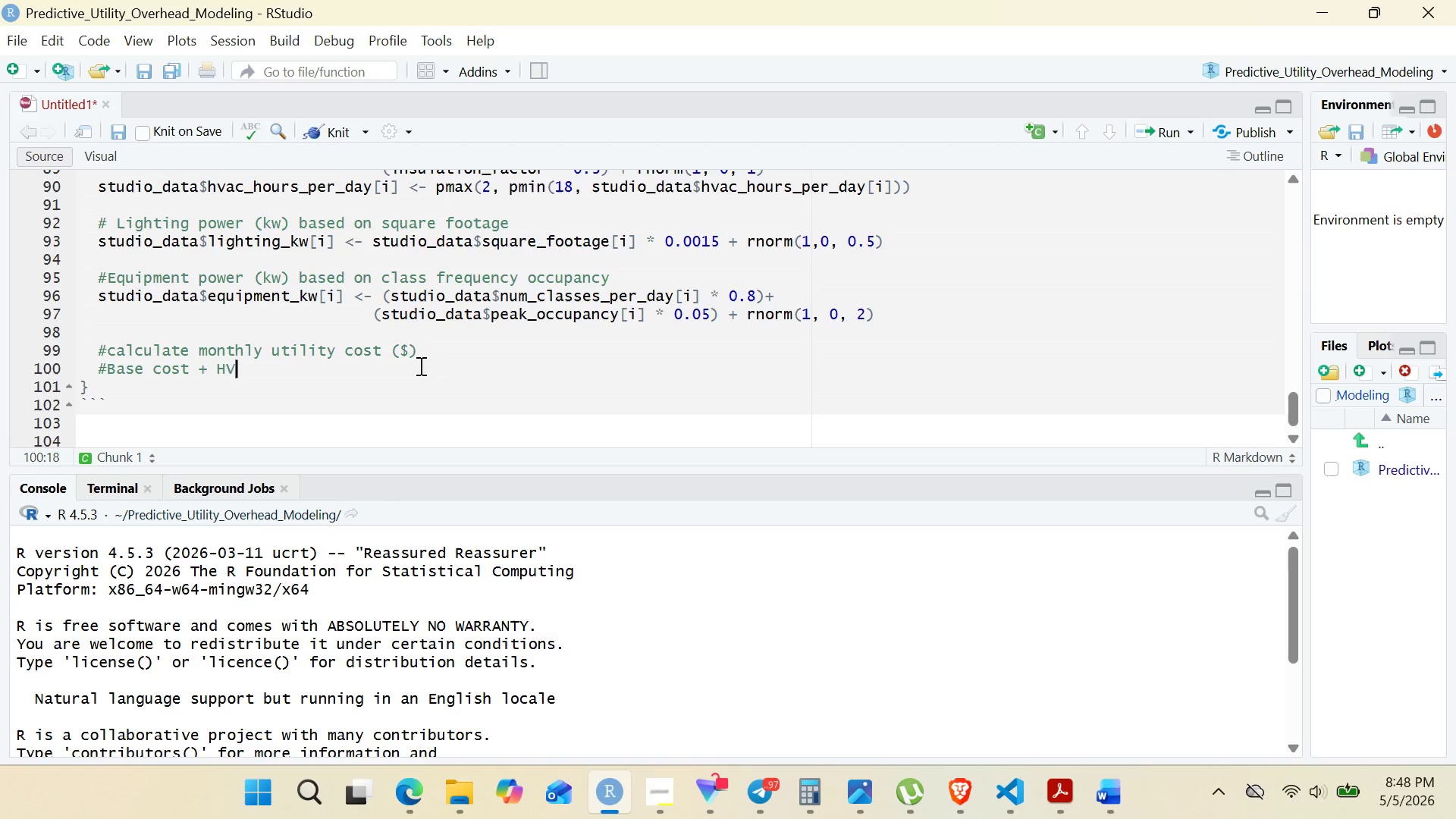 
key(Backspace)
type(AC)
 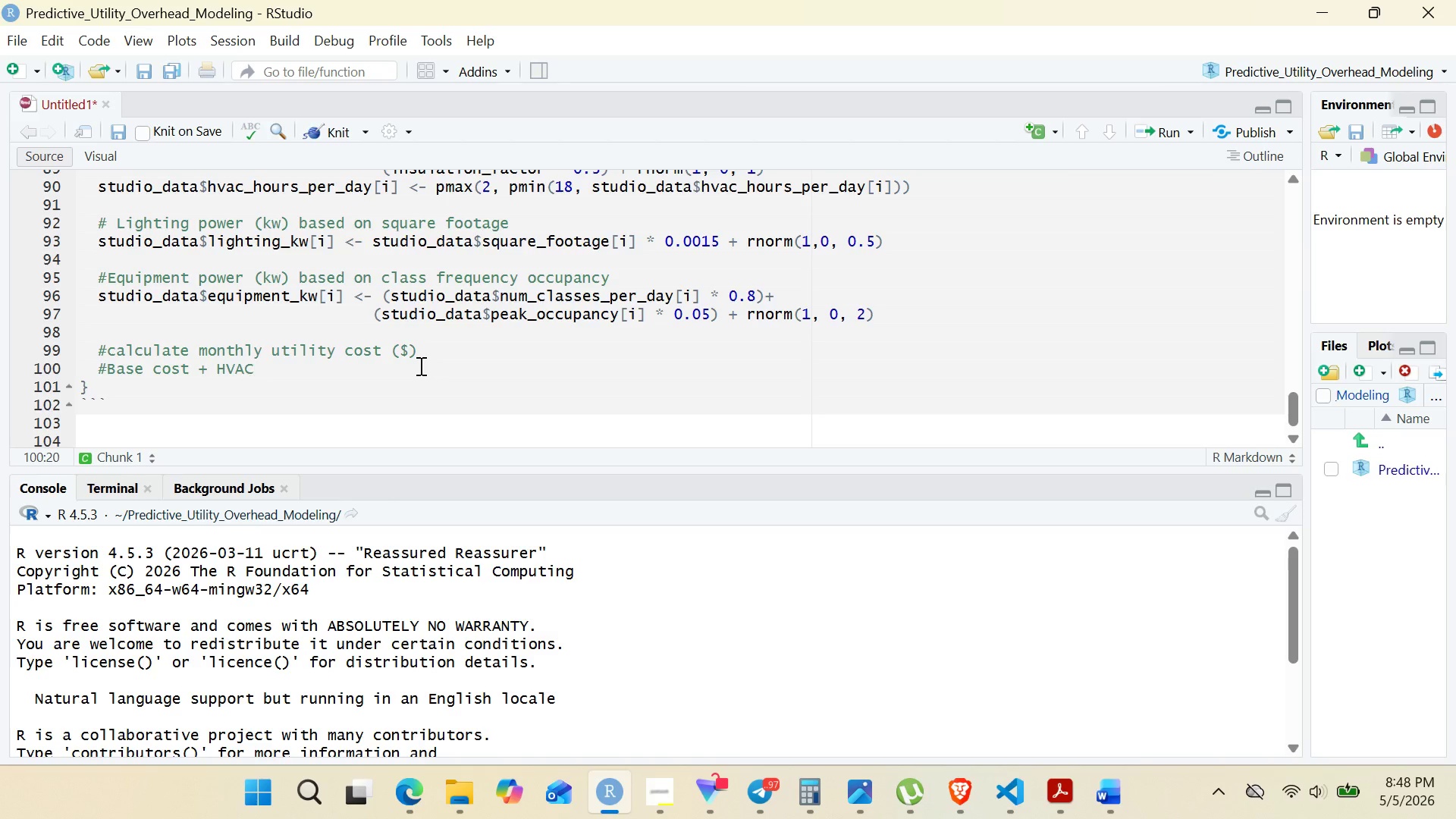 
type( = lihg)
key(Backspace)
key(Backspace)
type(g)
 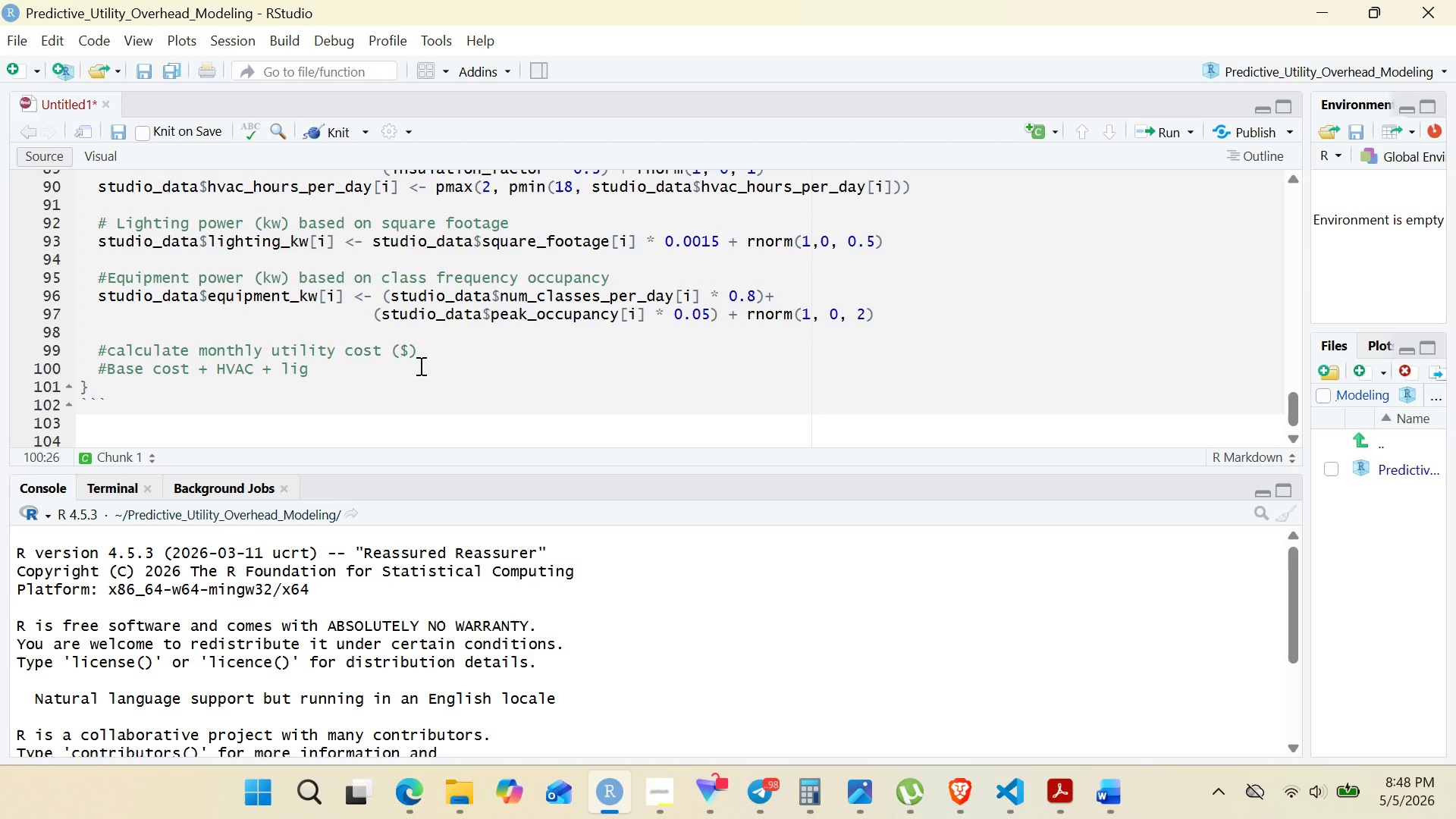 
wait(55.12)
 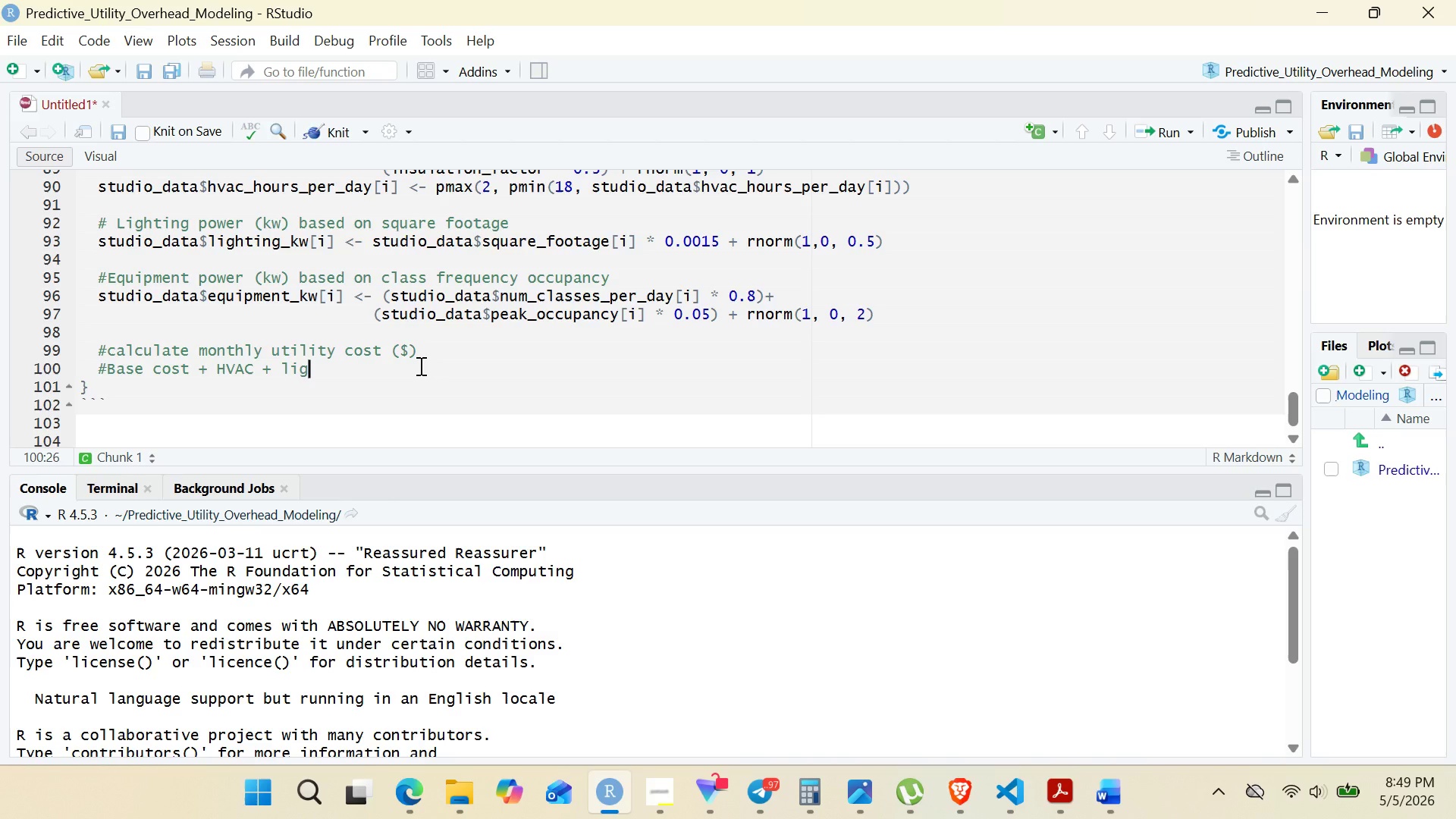 
type(ht)
 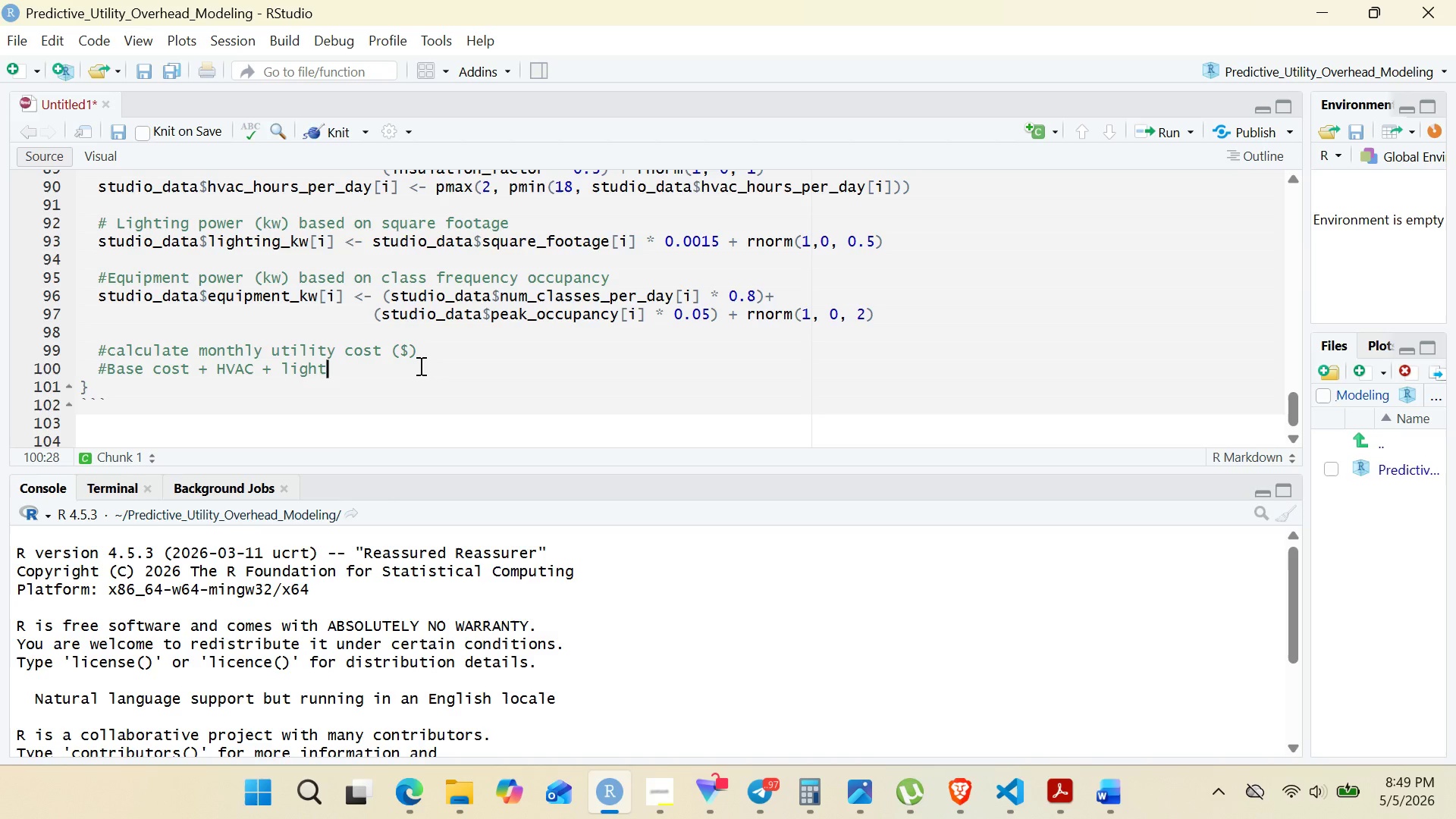 
wait(7.83)
 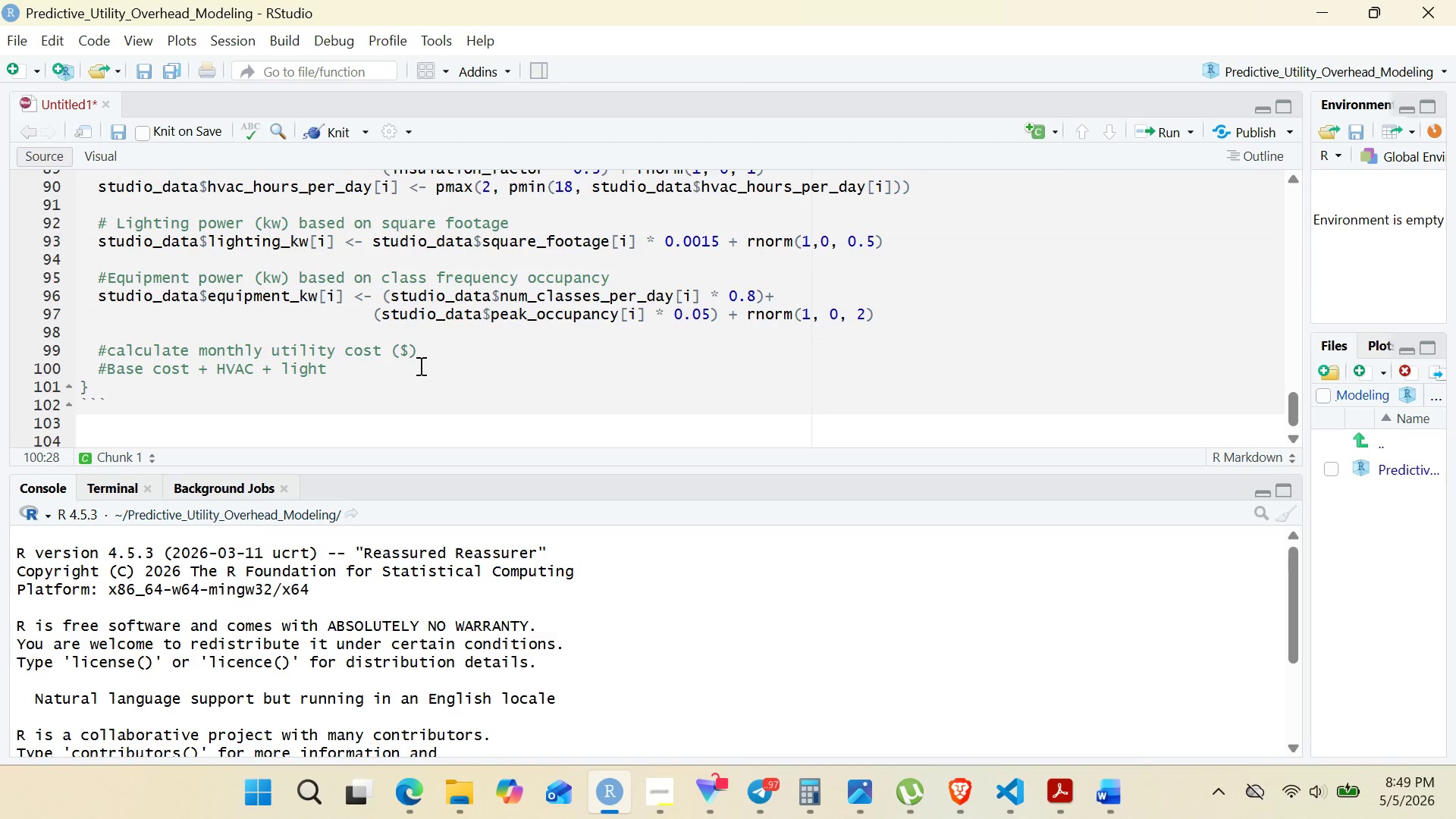 
type(ing + equipment)
 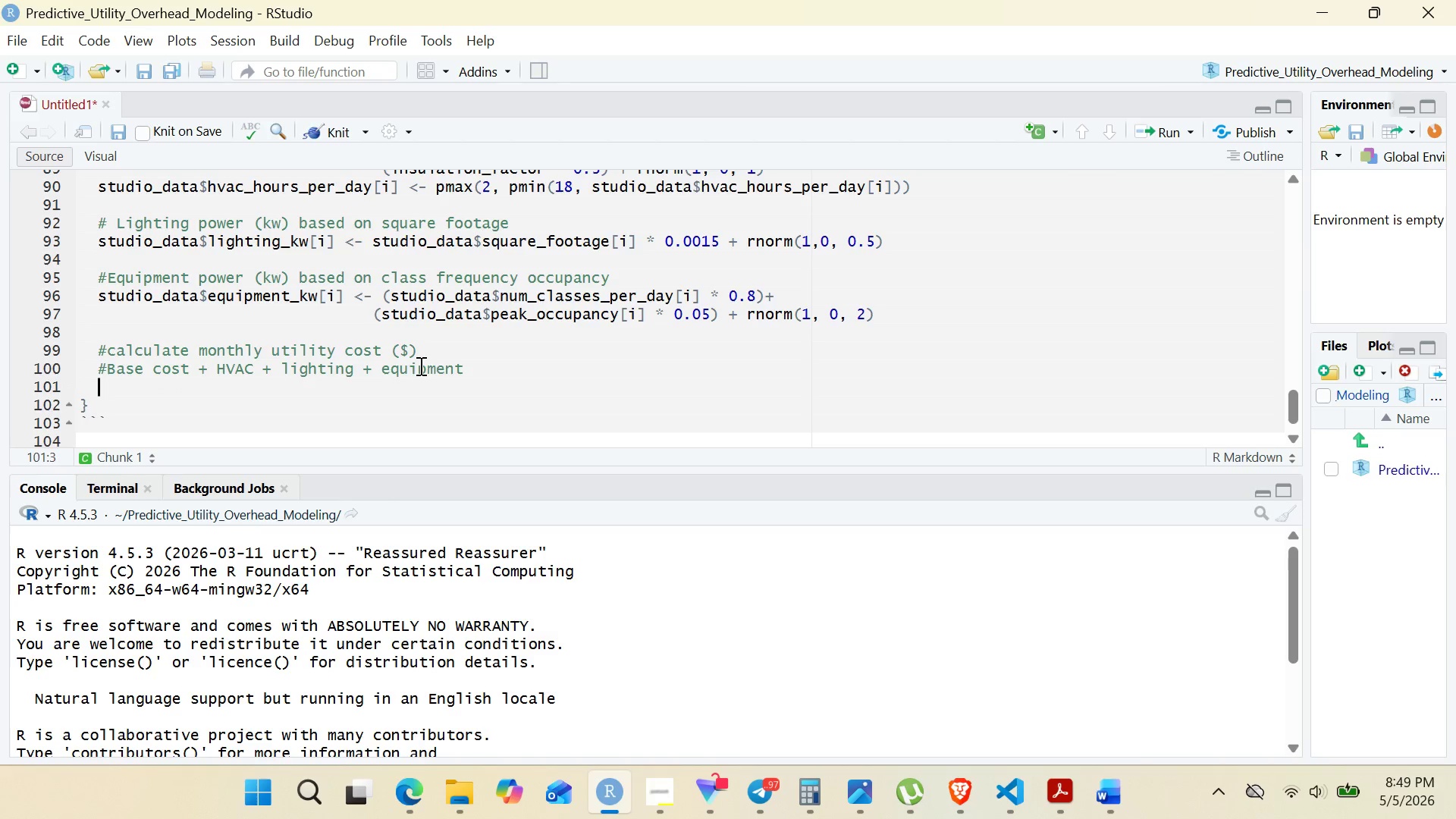 
 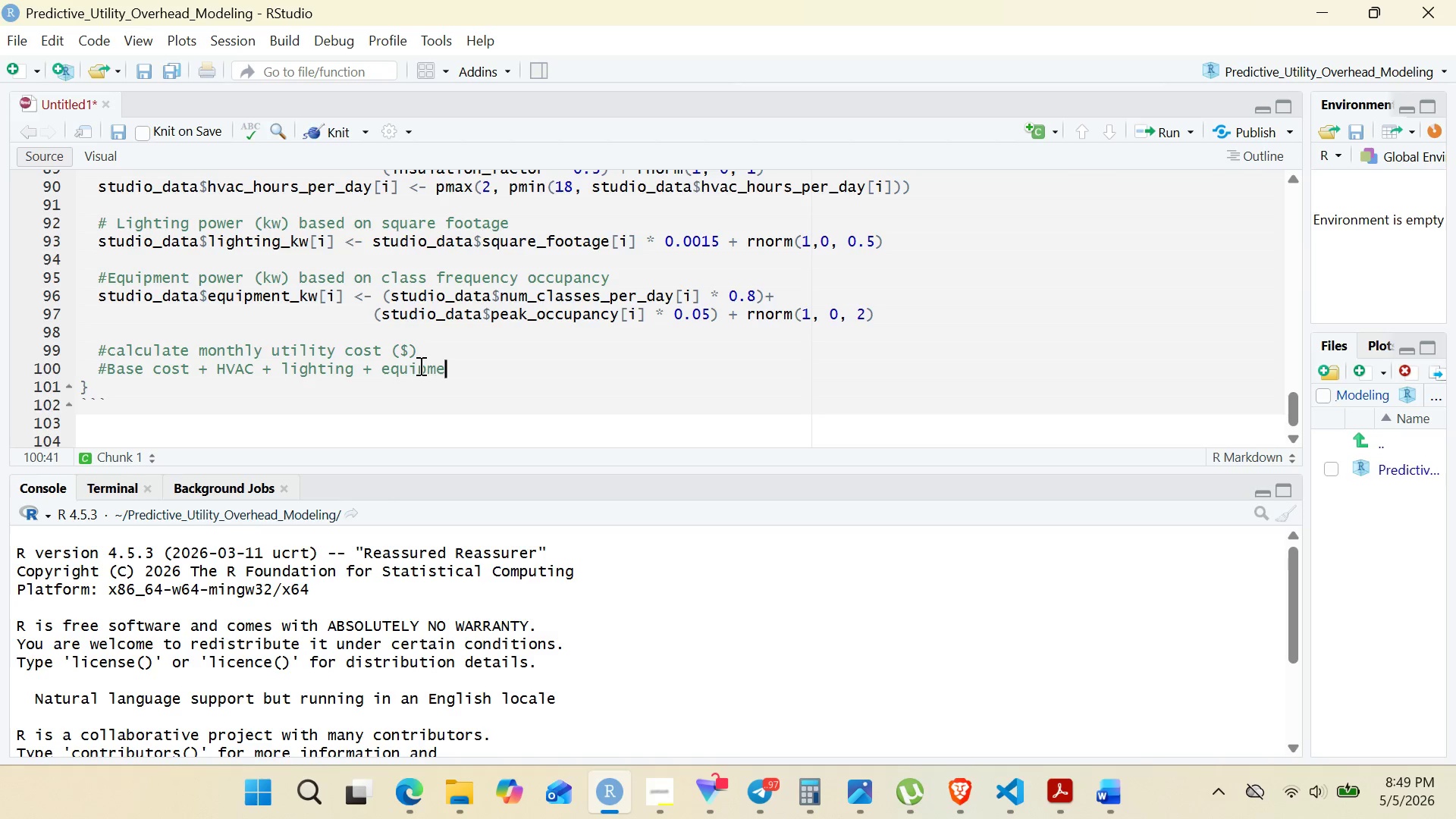 
key(Enter)
 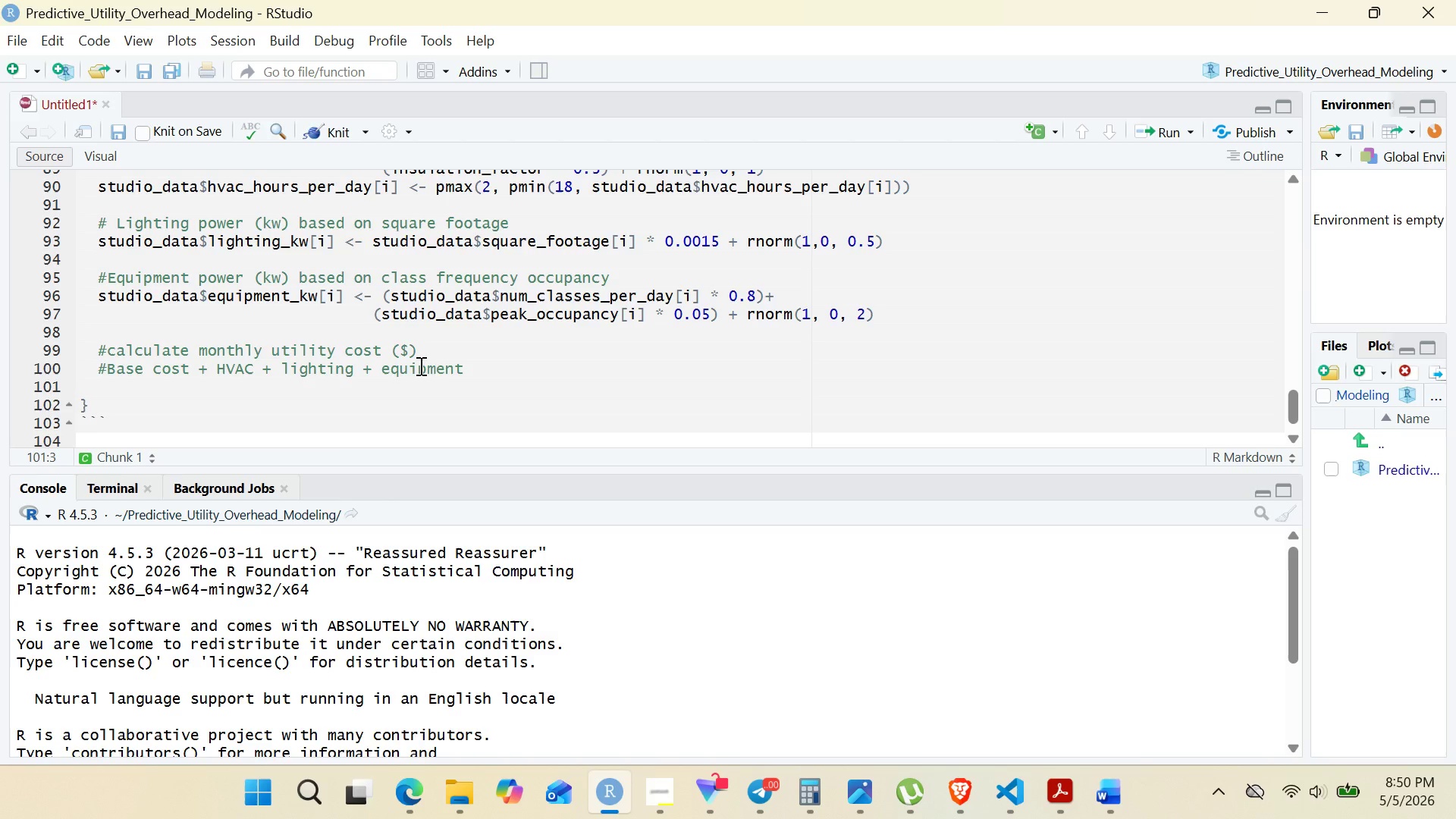 
wait(79.52)
 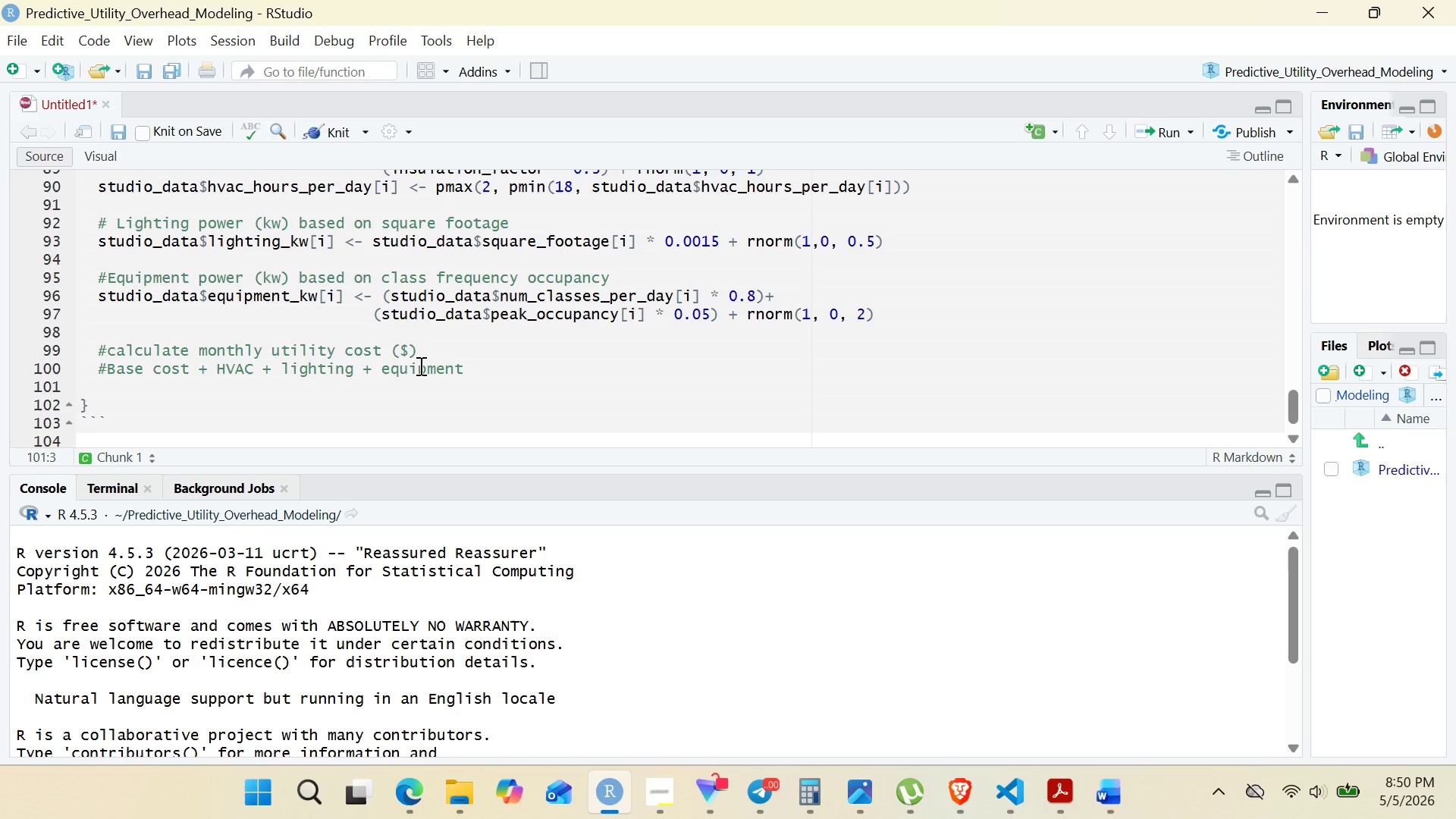 
type(base_cost <- 200)
 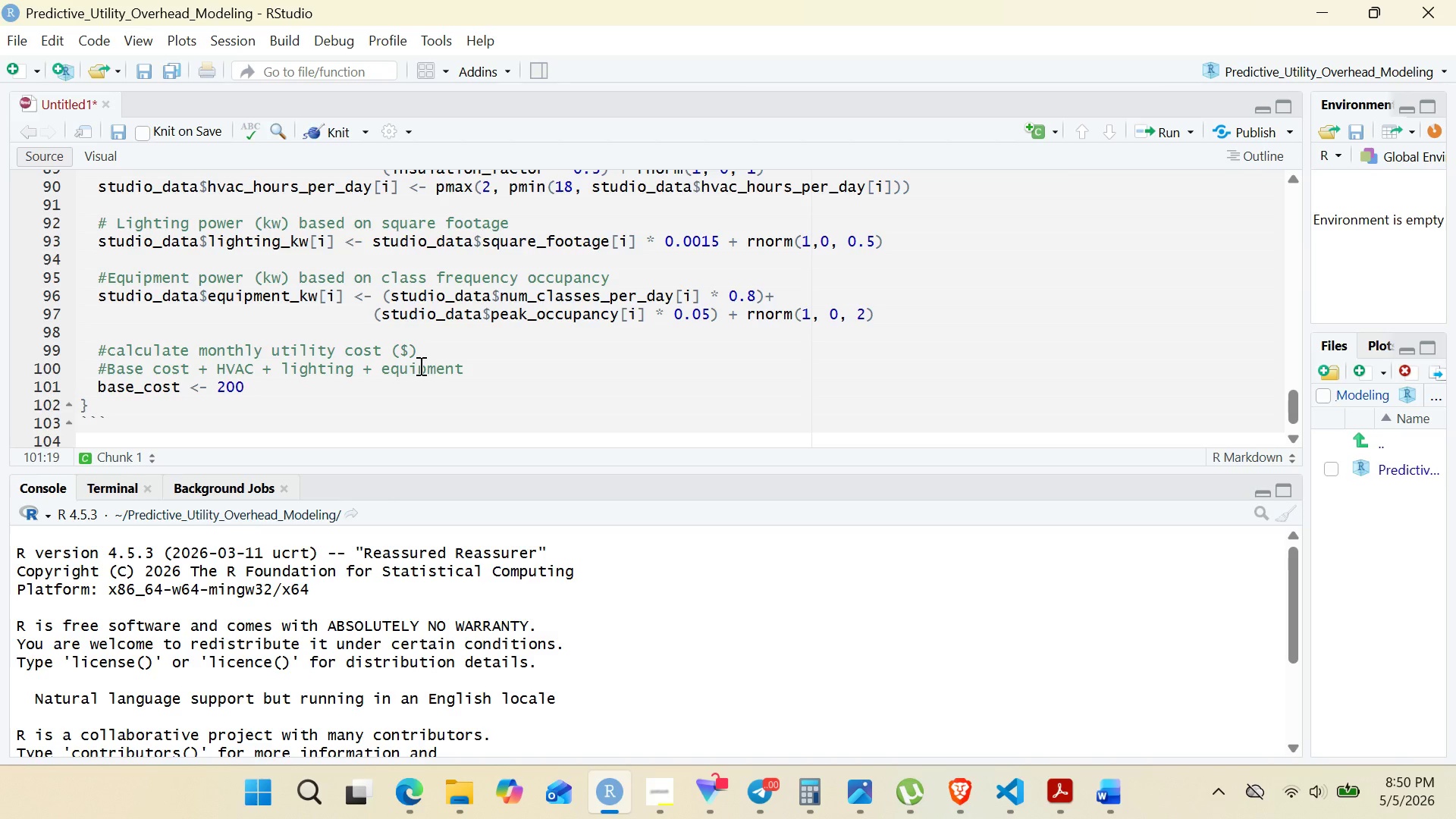 
key(Enter)
 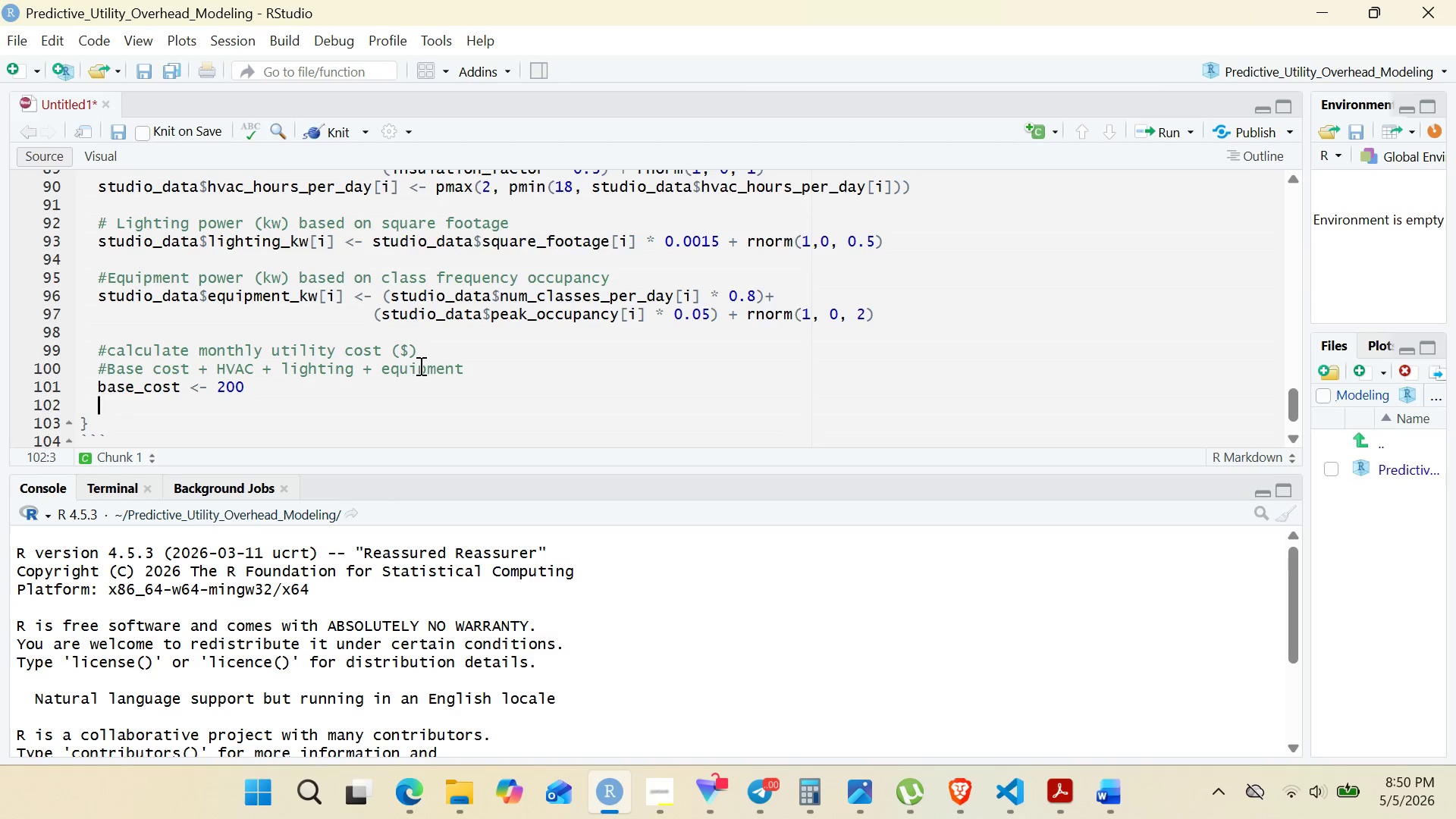 
type(hvac_cost <- studio_)
 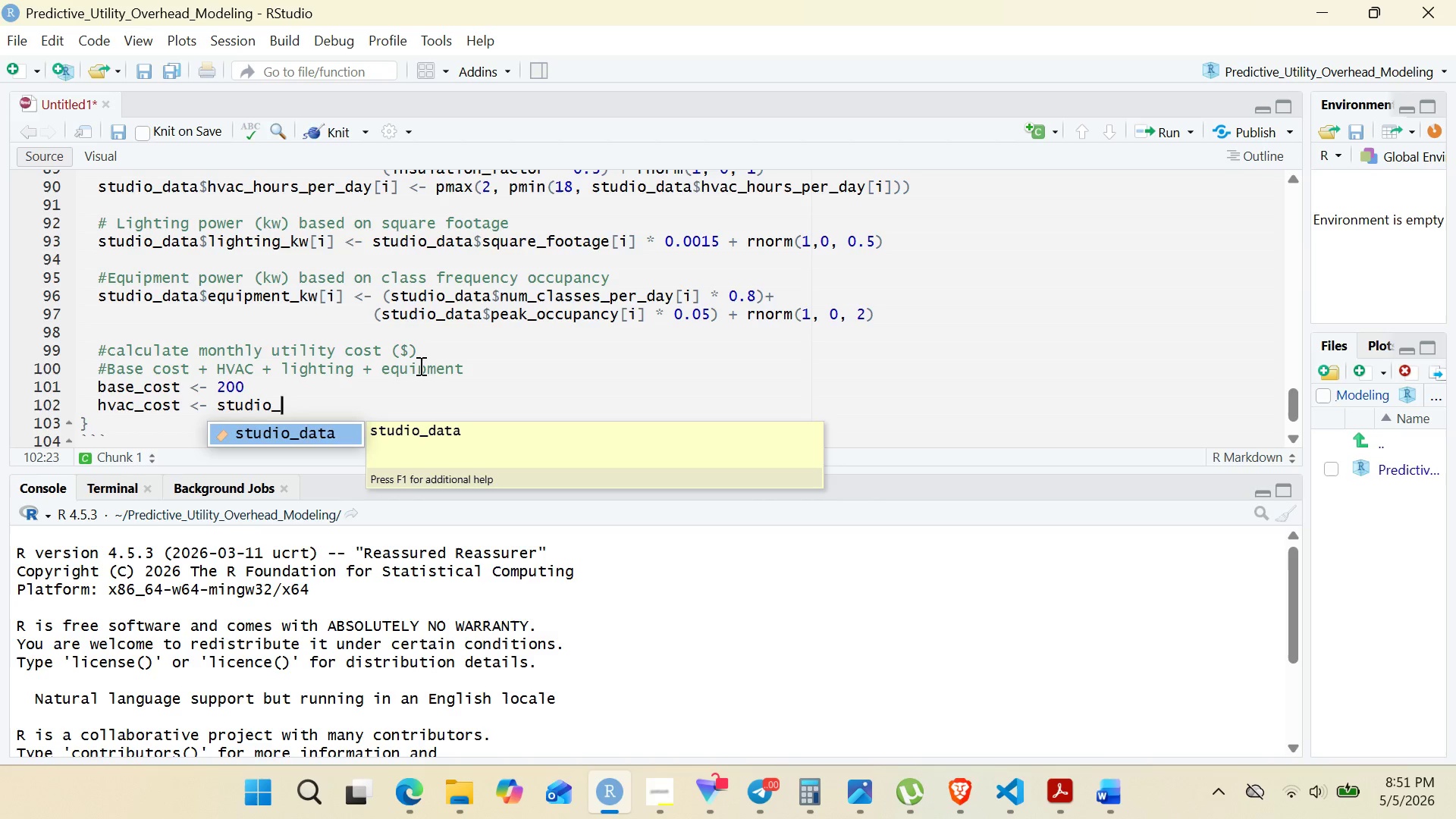 
key(Enter)
 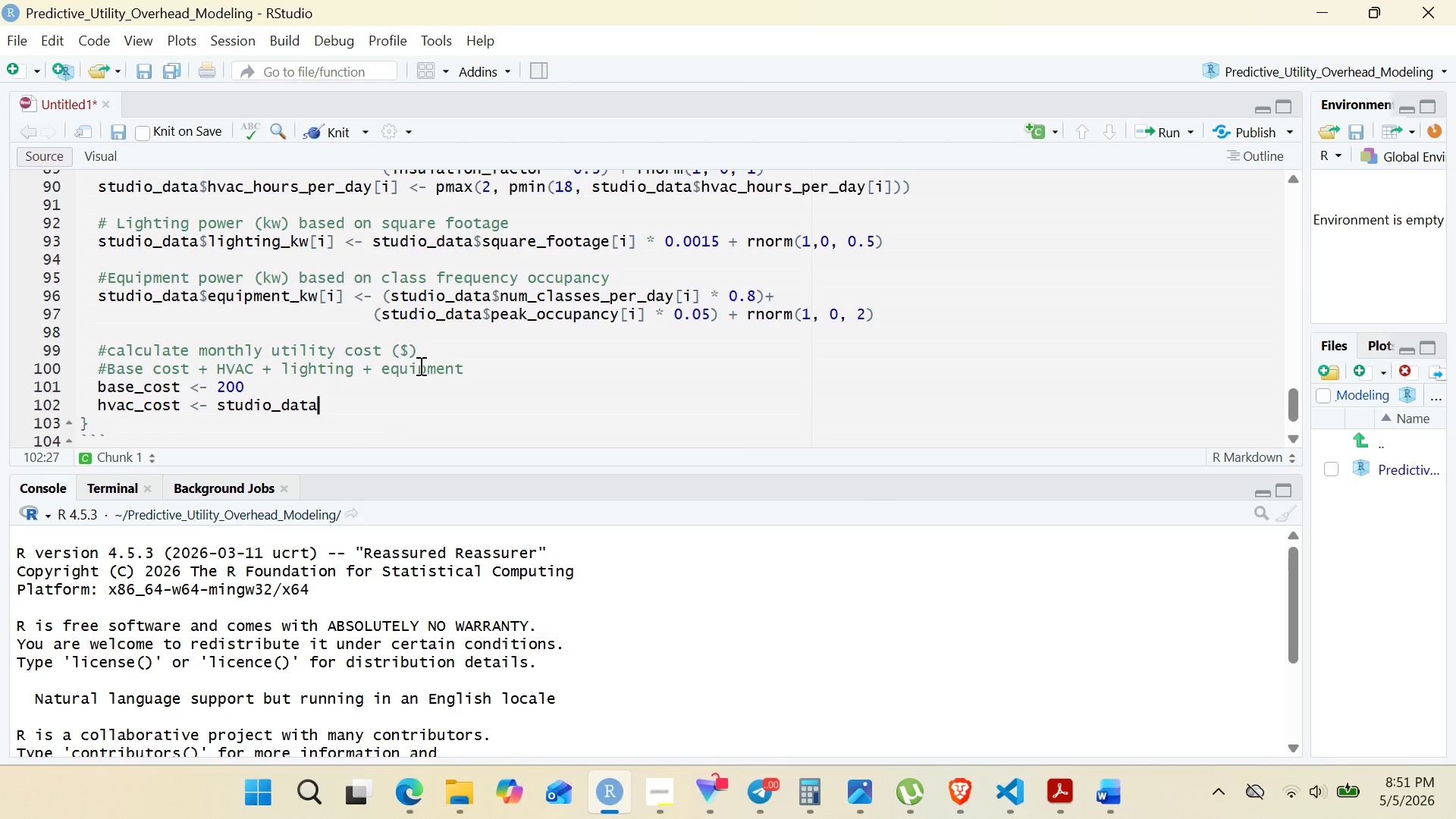 
type($hav)
key(Backspace)
key(Backspace)
type(va)
 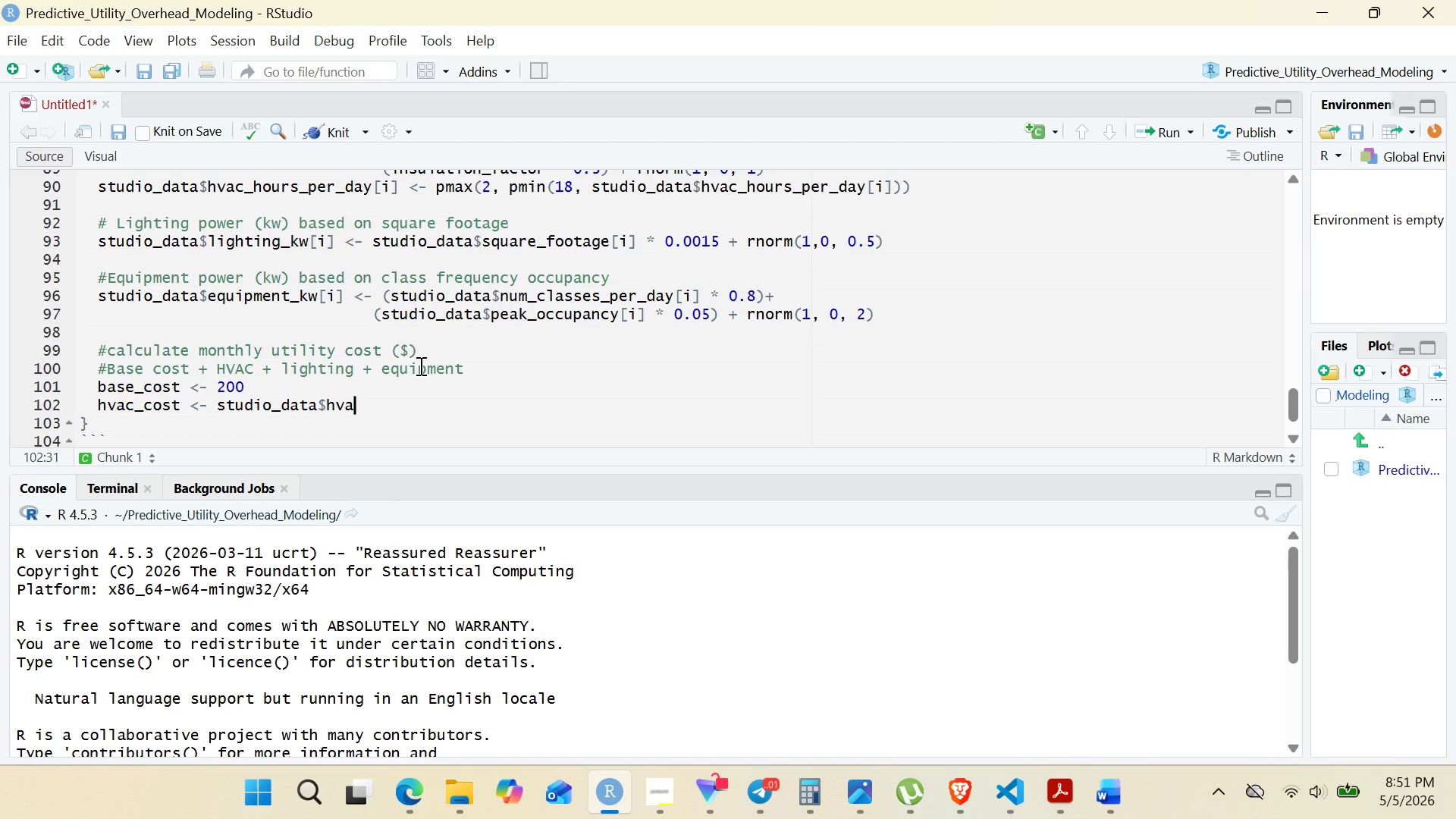 
type(c_hours_per_day[i)
 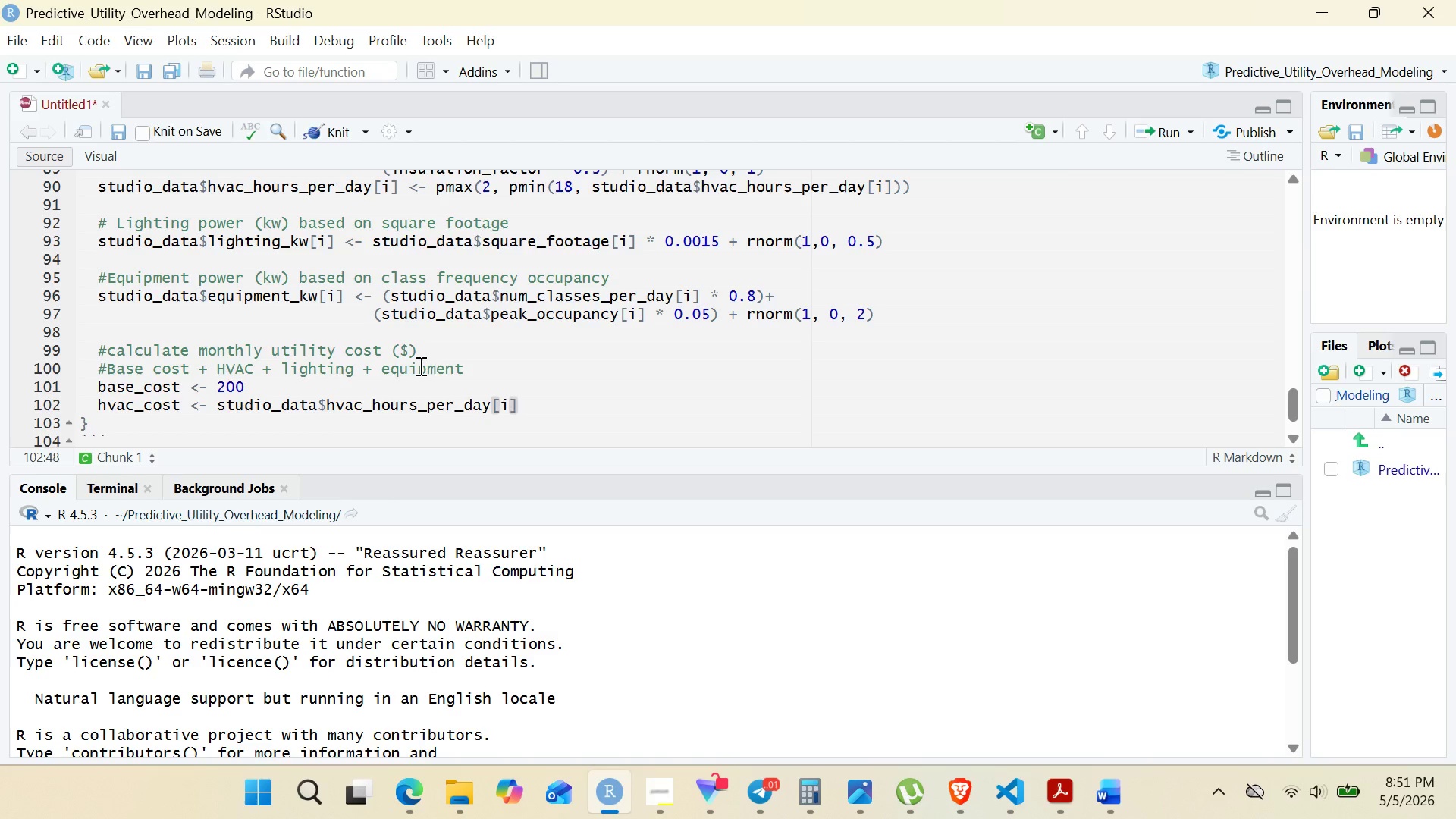 
key(ArrowRight)
 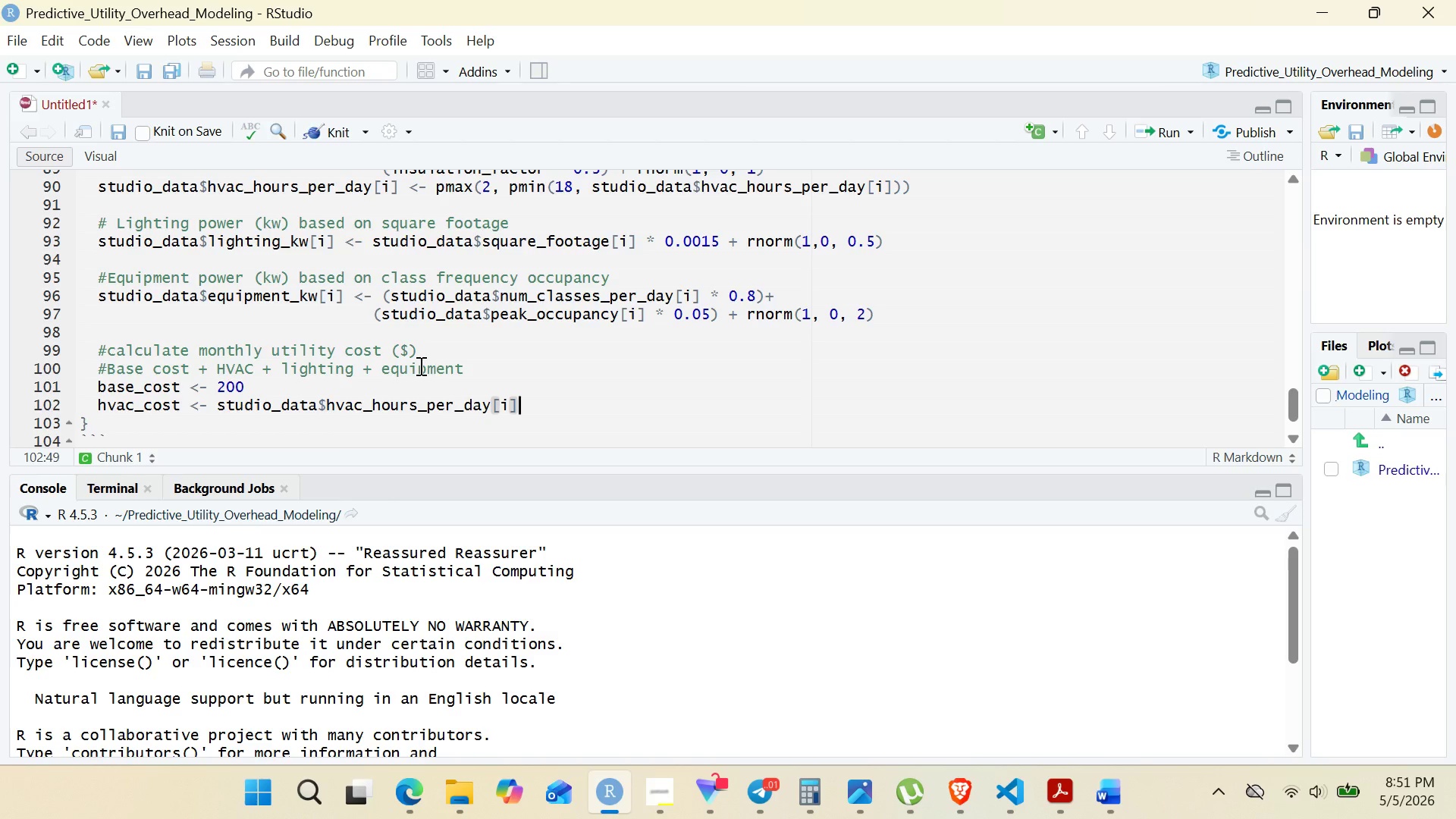 
key(Space)
 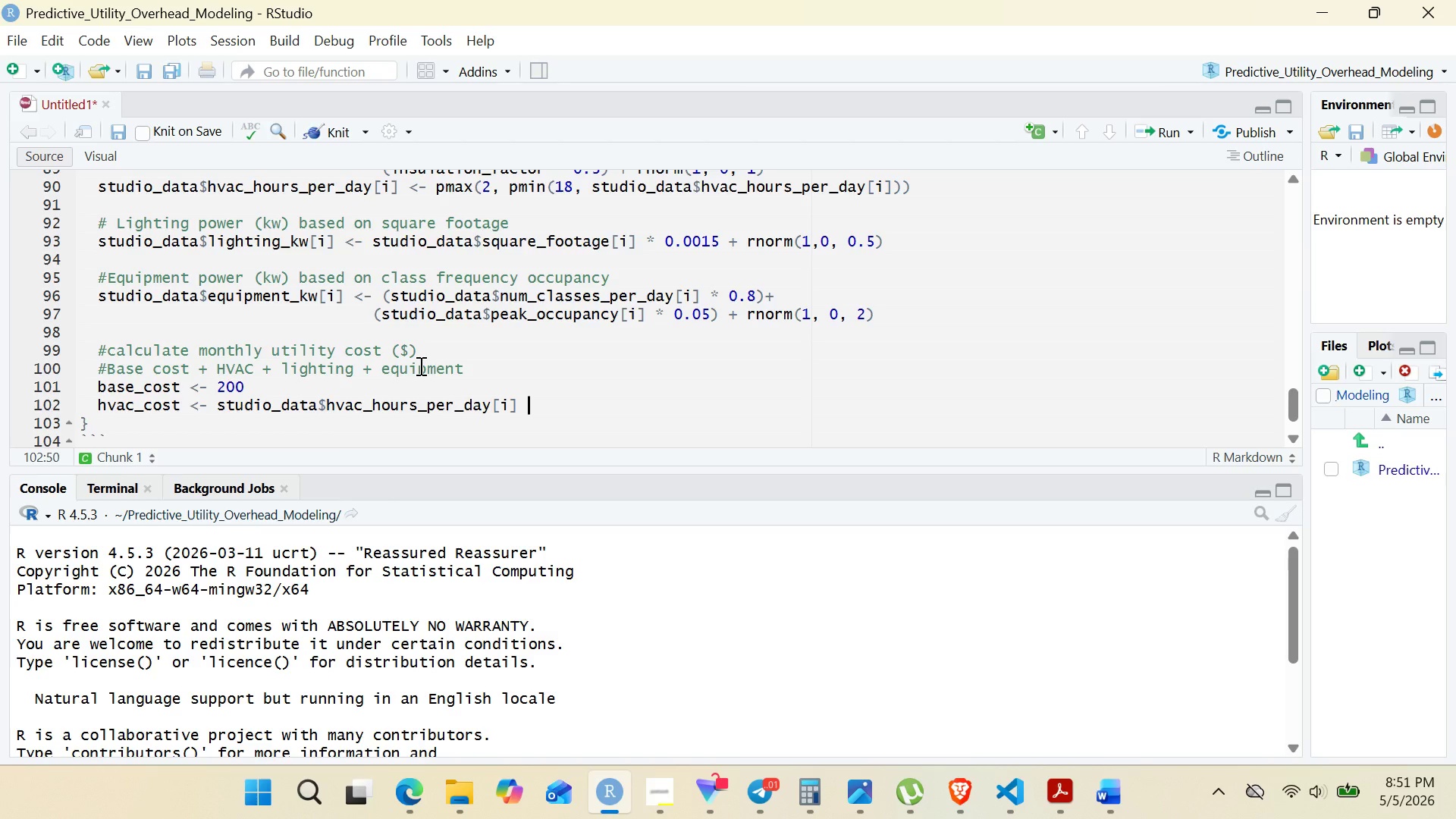 
key(Shift+8)
 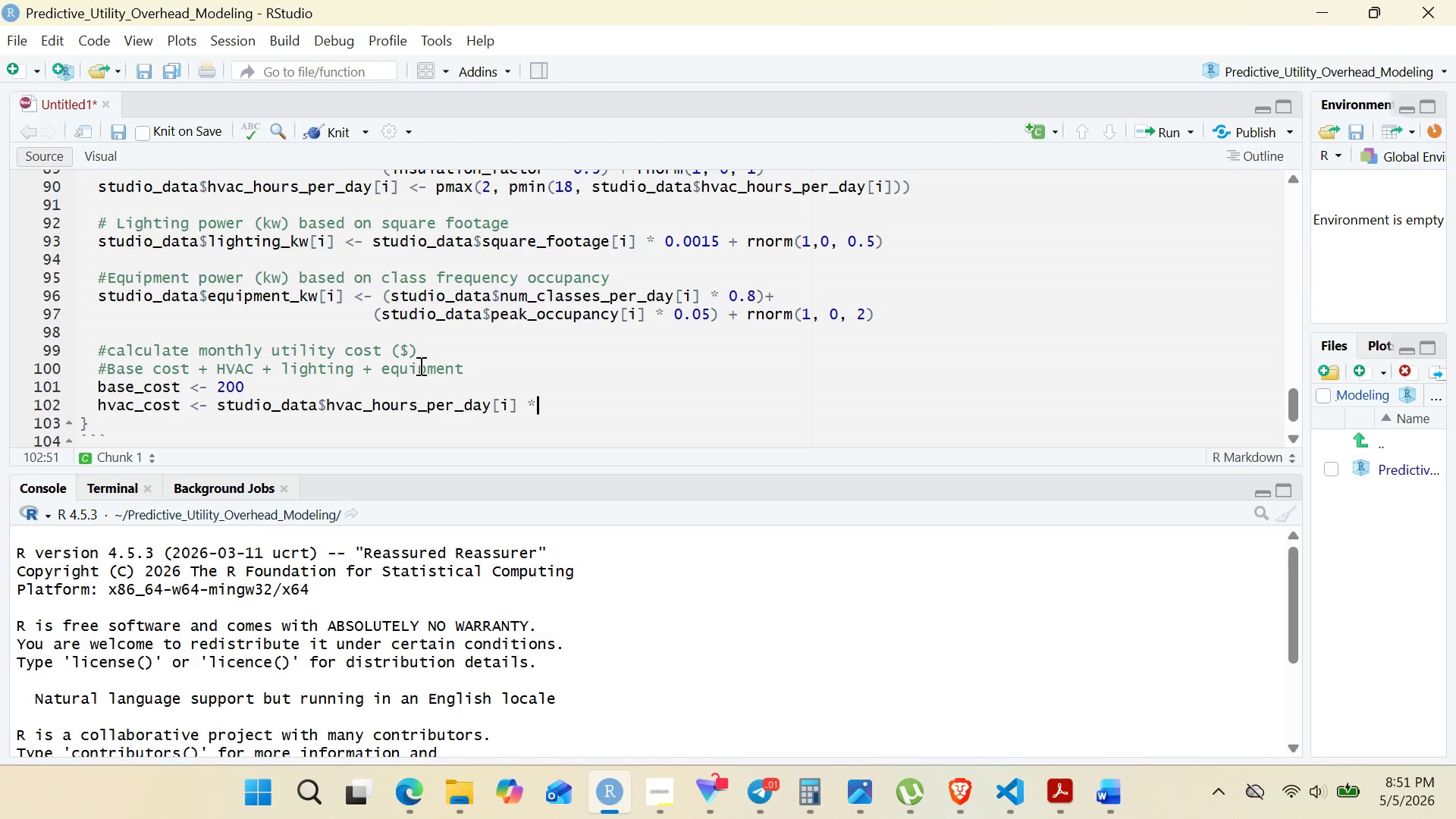 
key(Space)
 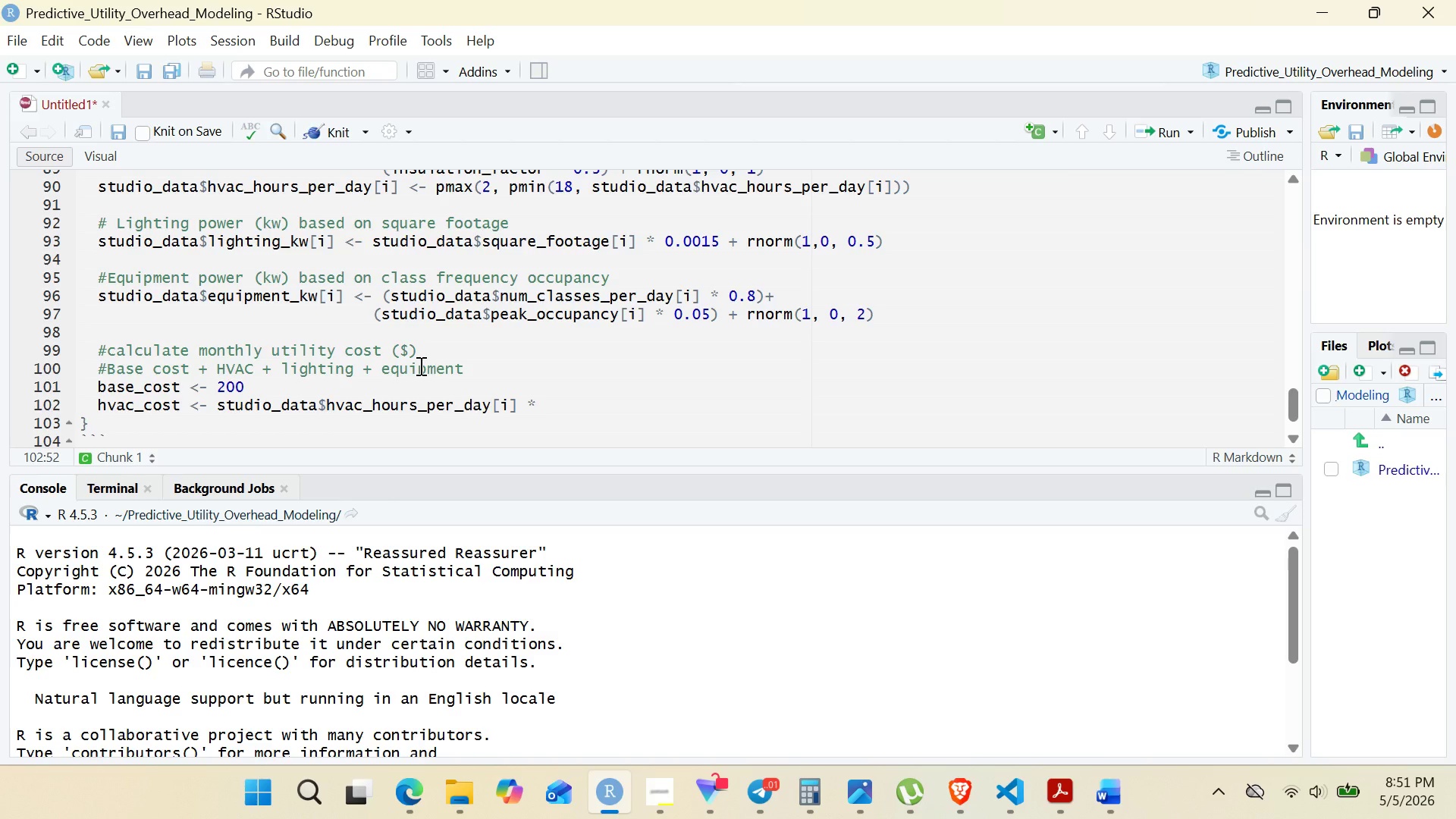 
wait(6.36)
 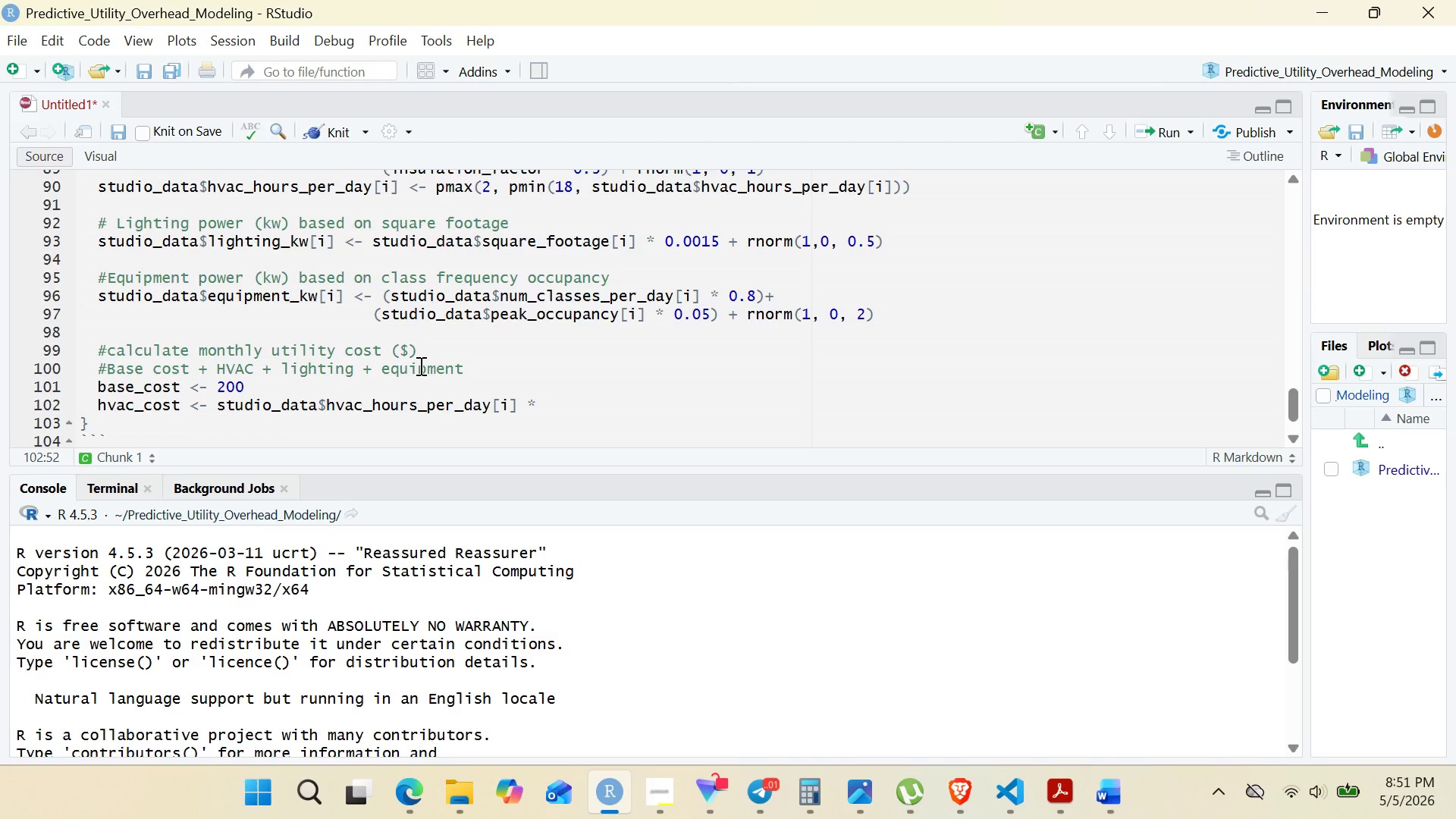 
type(30 * )
 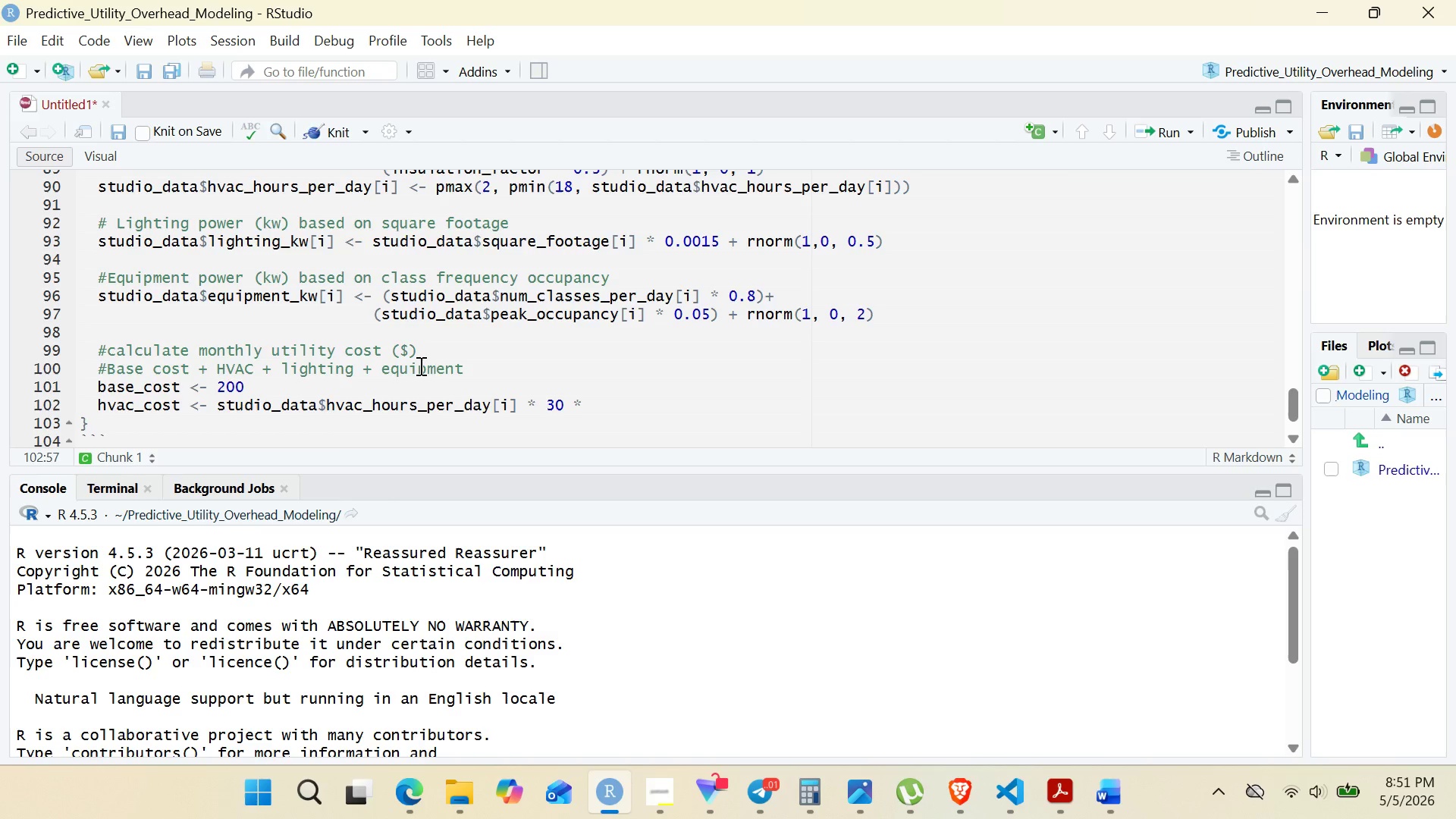 
wait(5.34)
 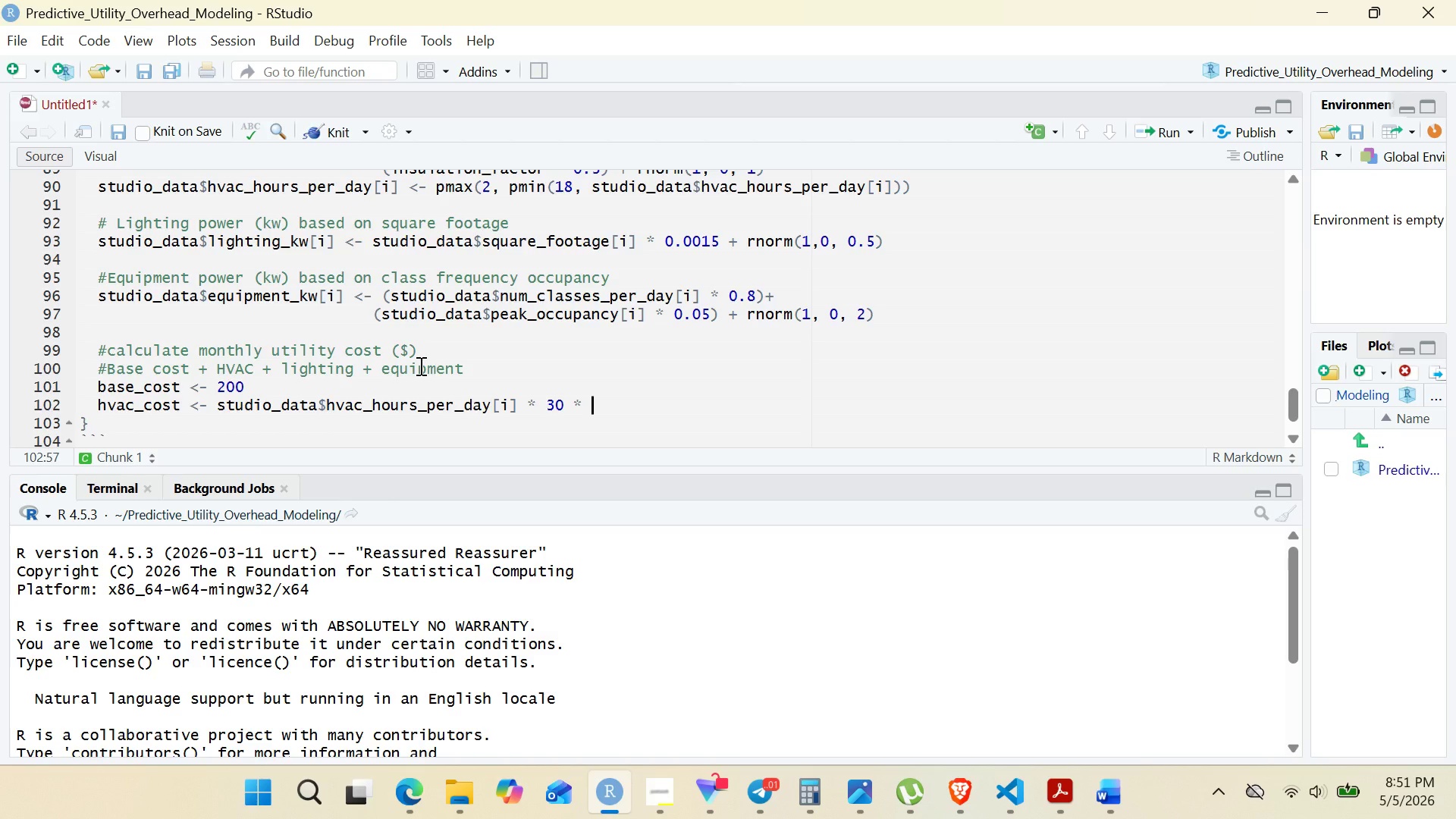 
type(0.15 )
 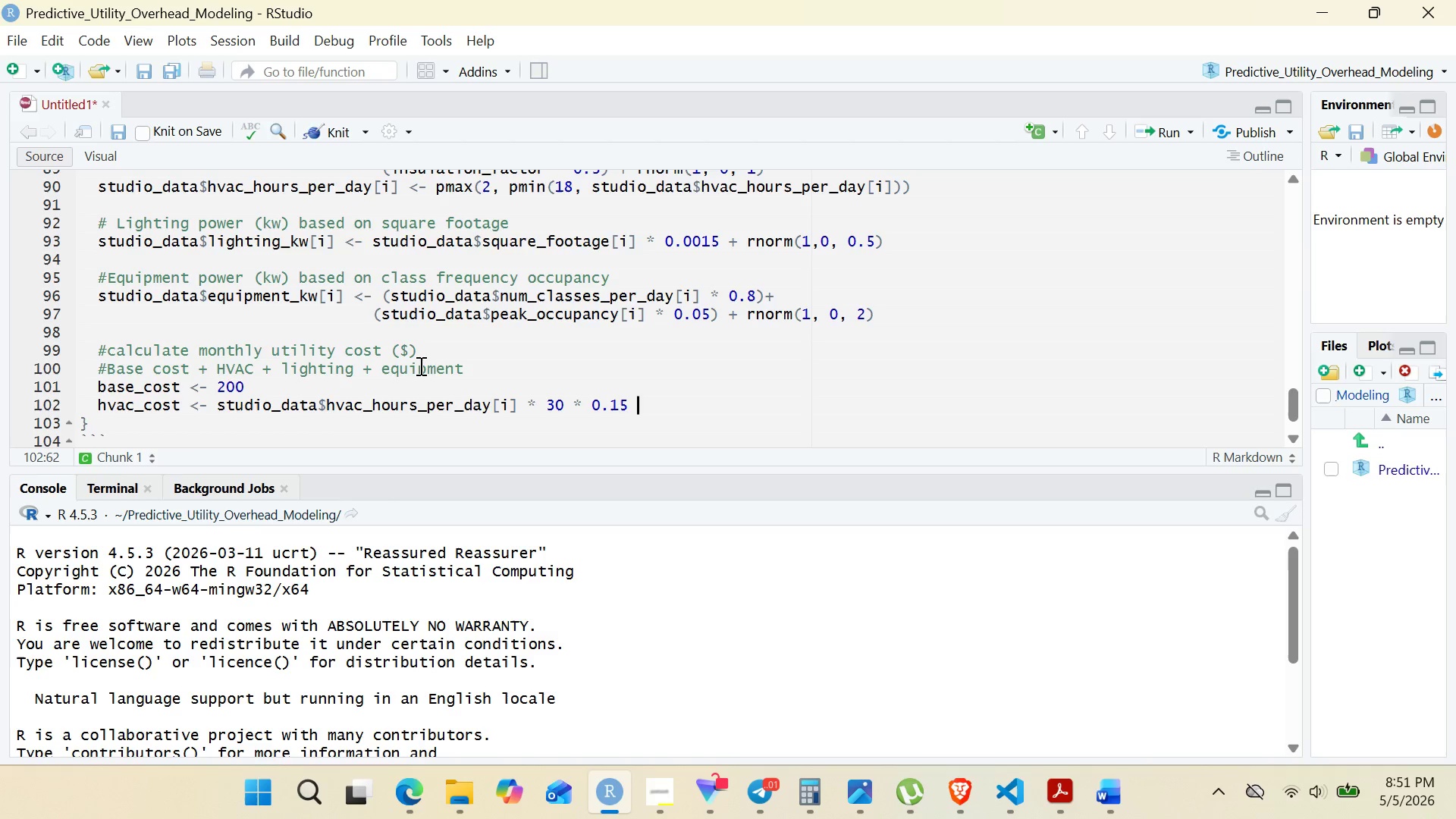 
key(Enter)
 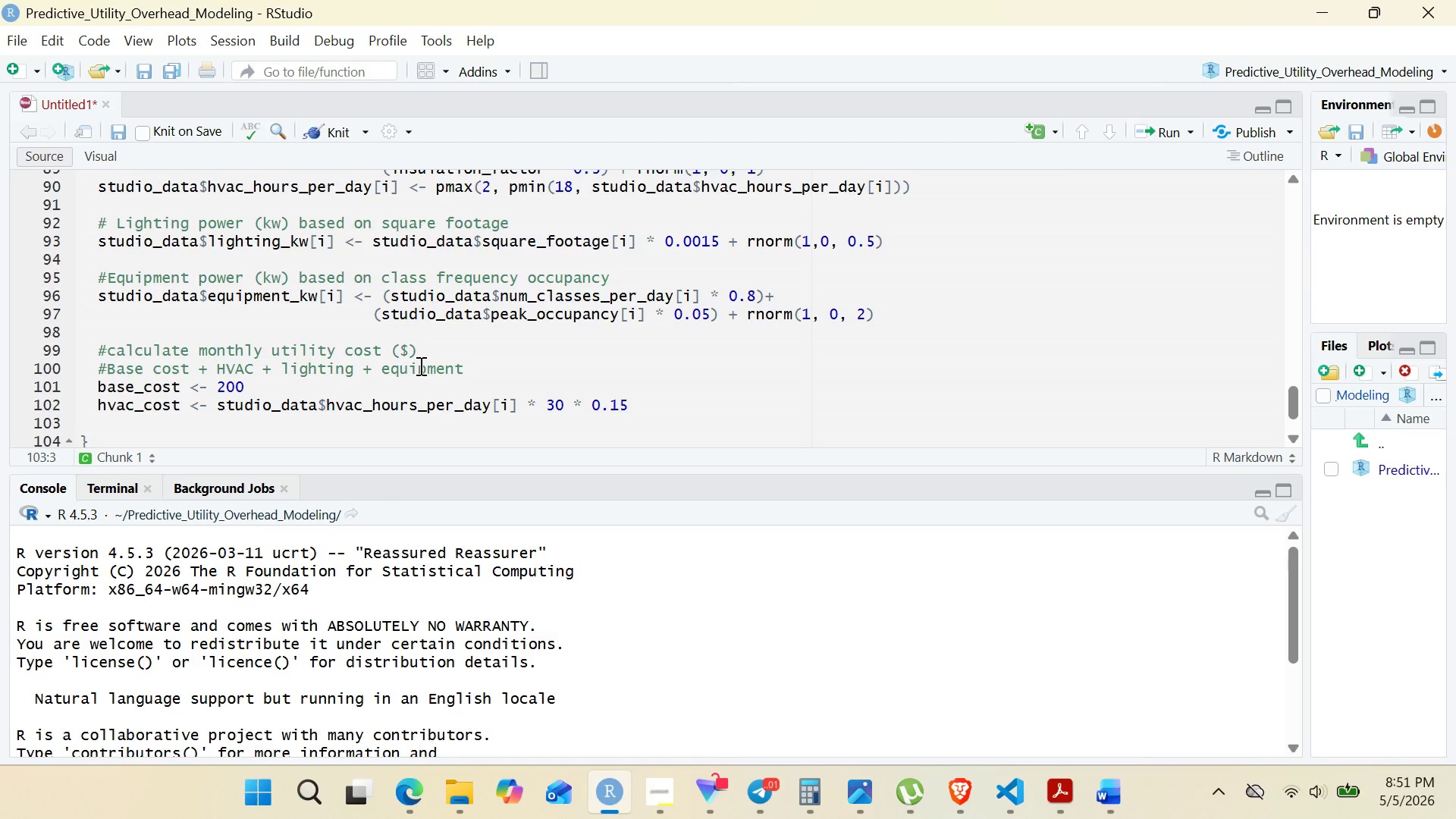 
type(light)
 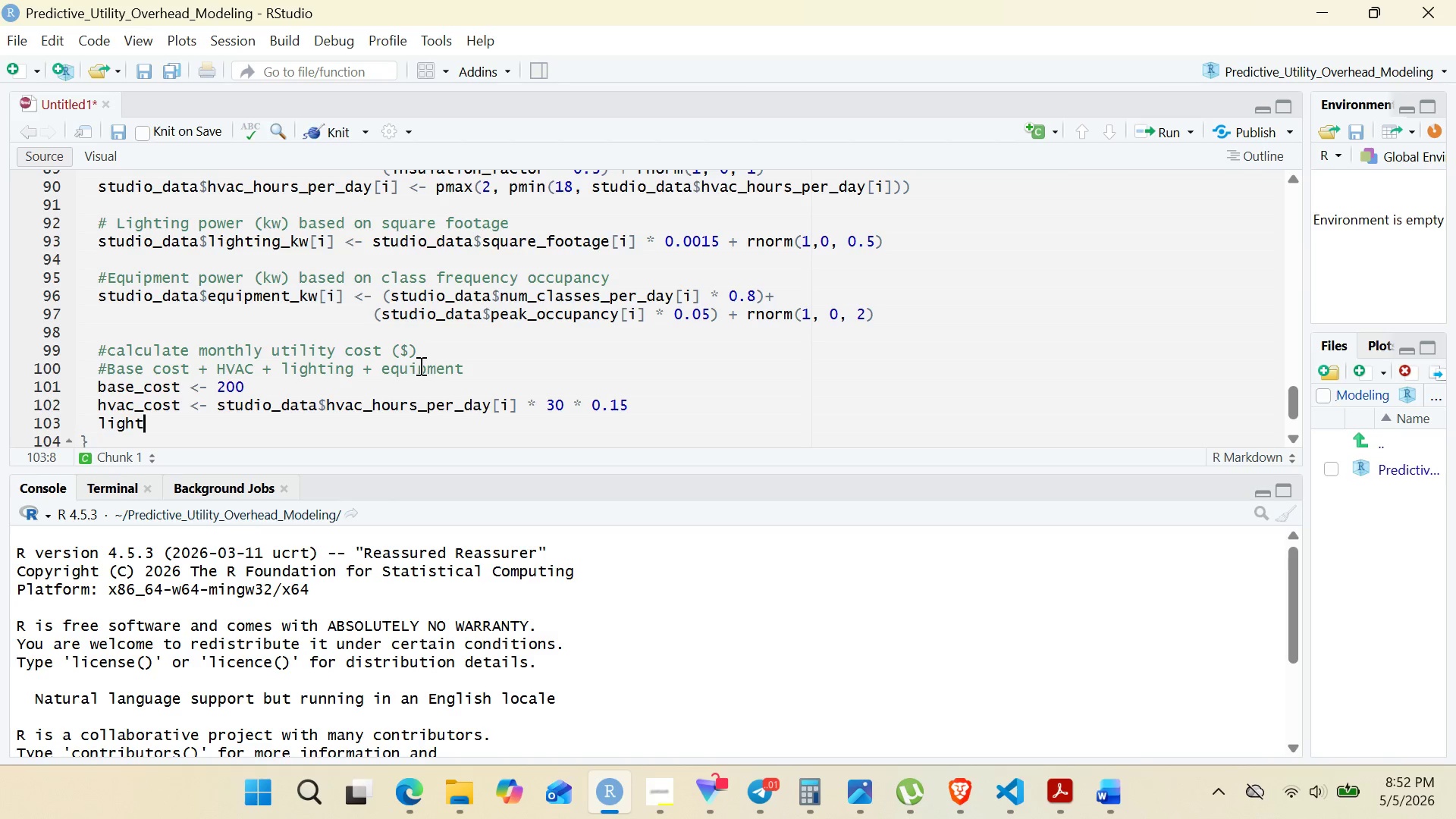 
wait(12.95)
 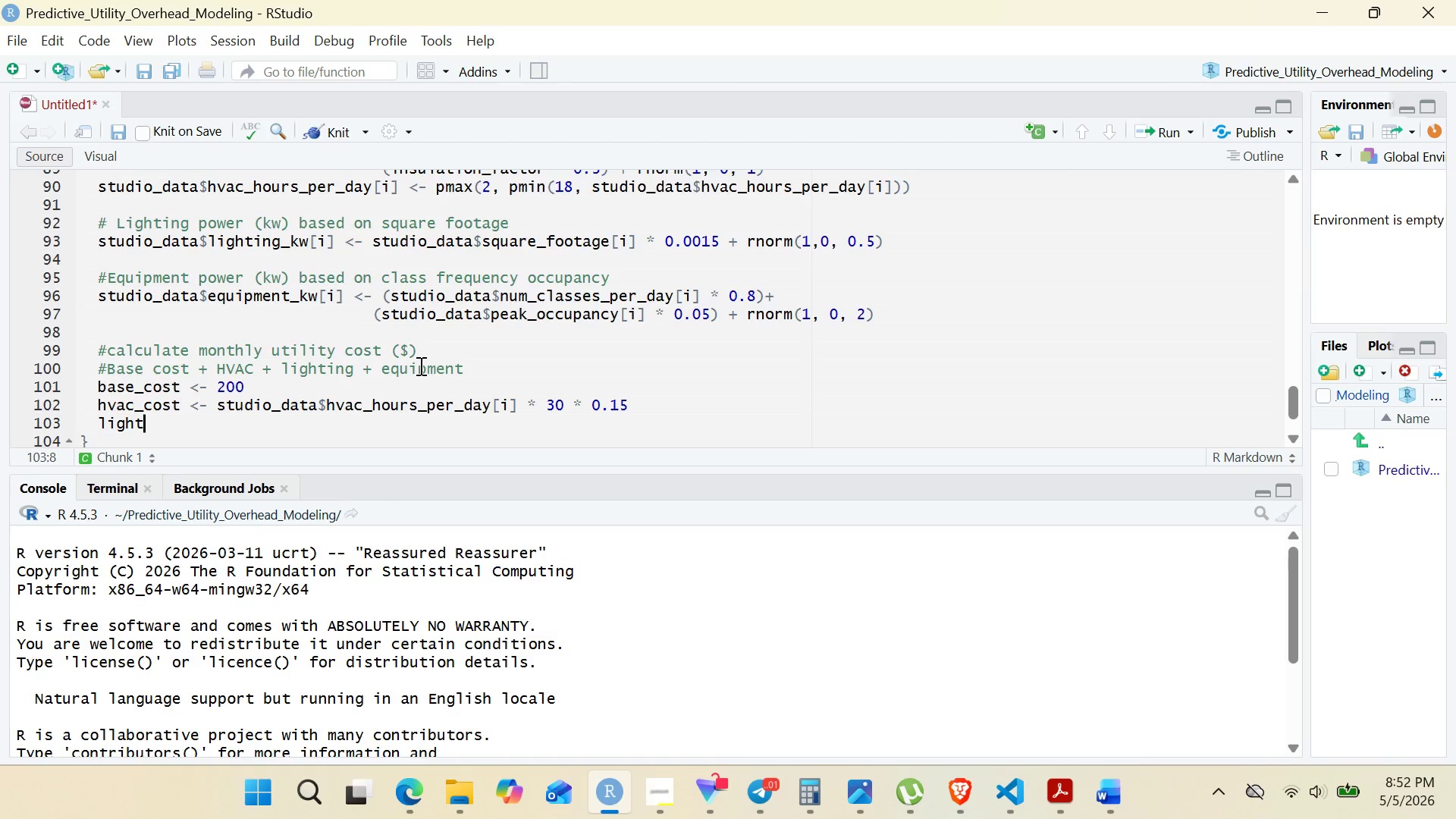 
type(ing_cost <- st)
 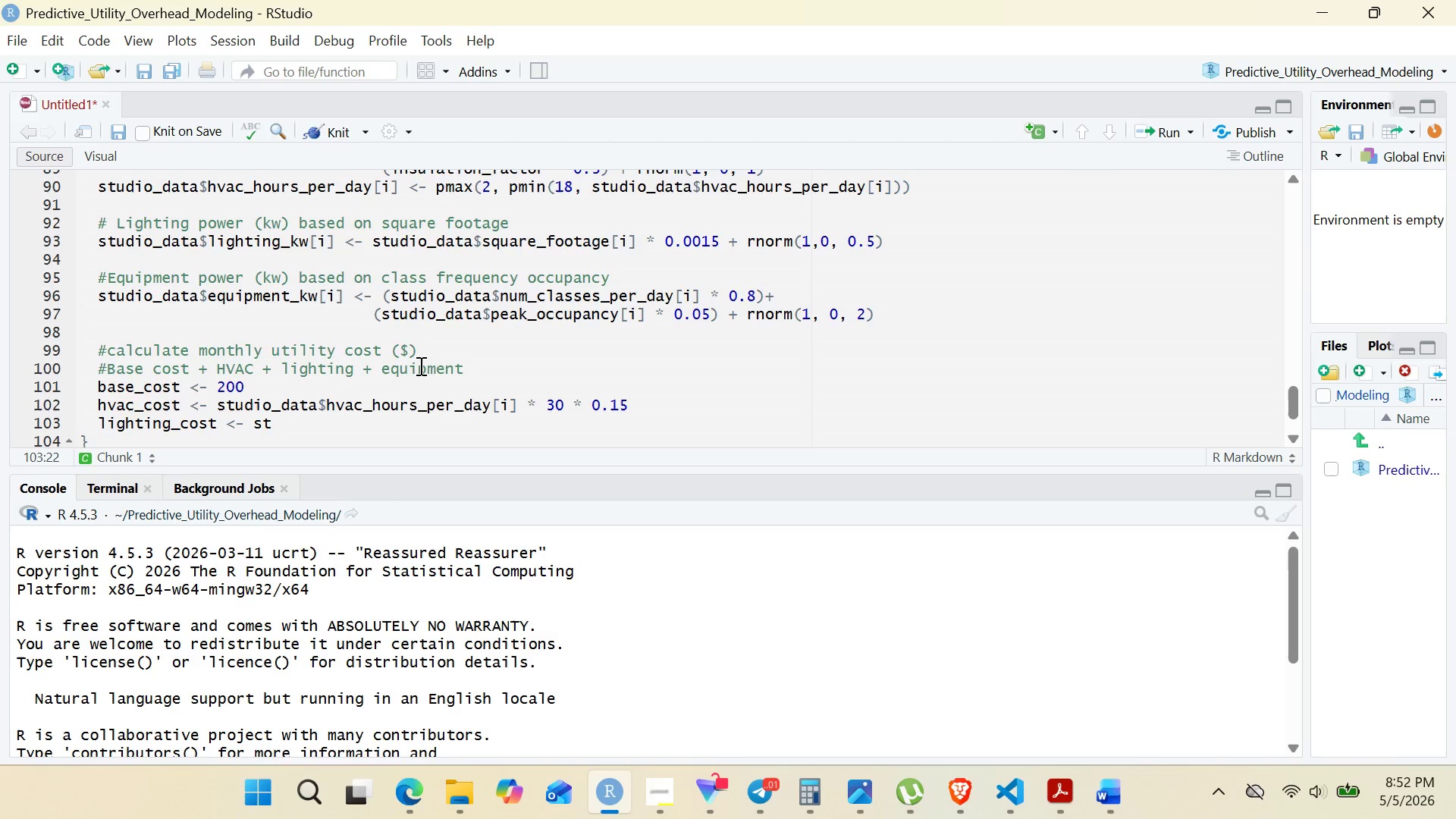 
wait(9.47)
 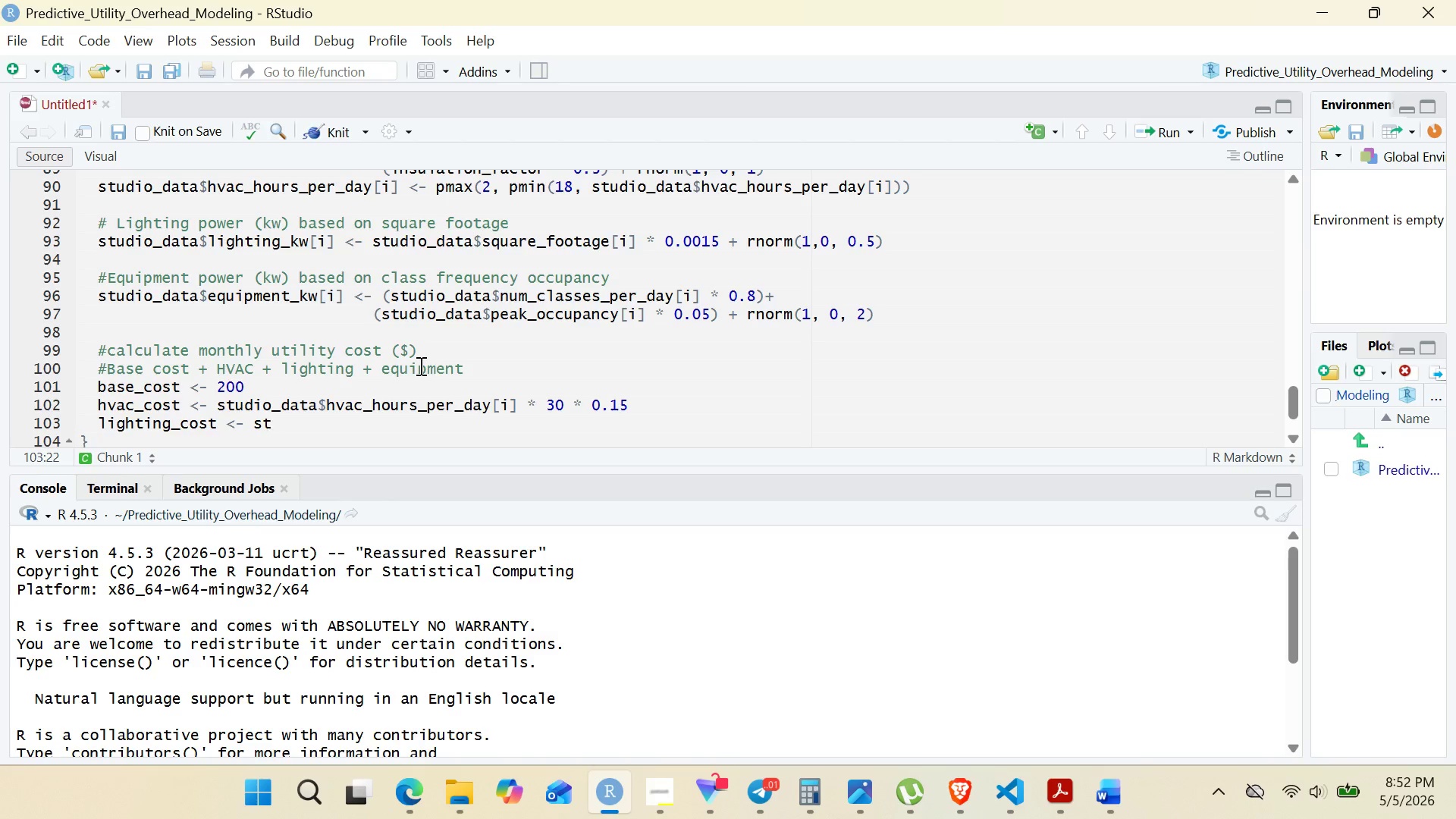 
type(udio_)
 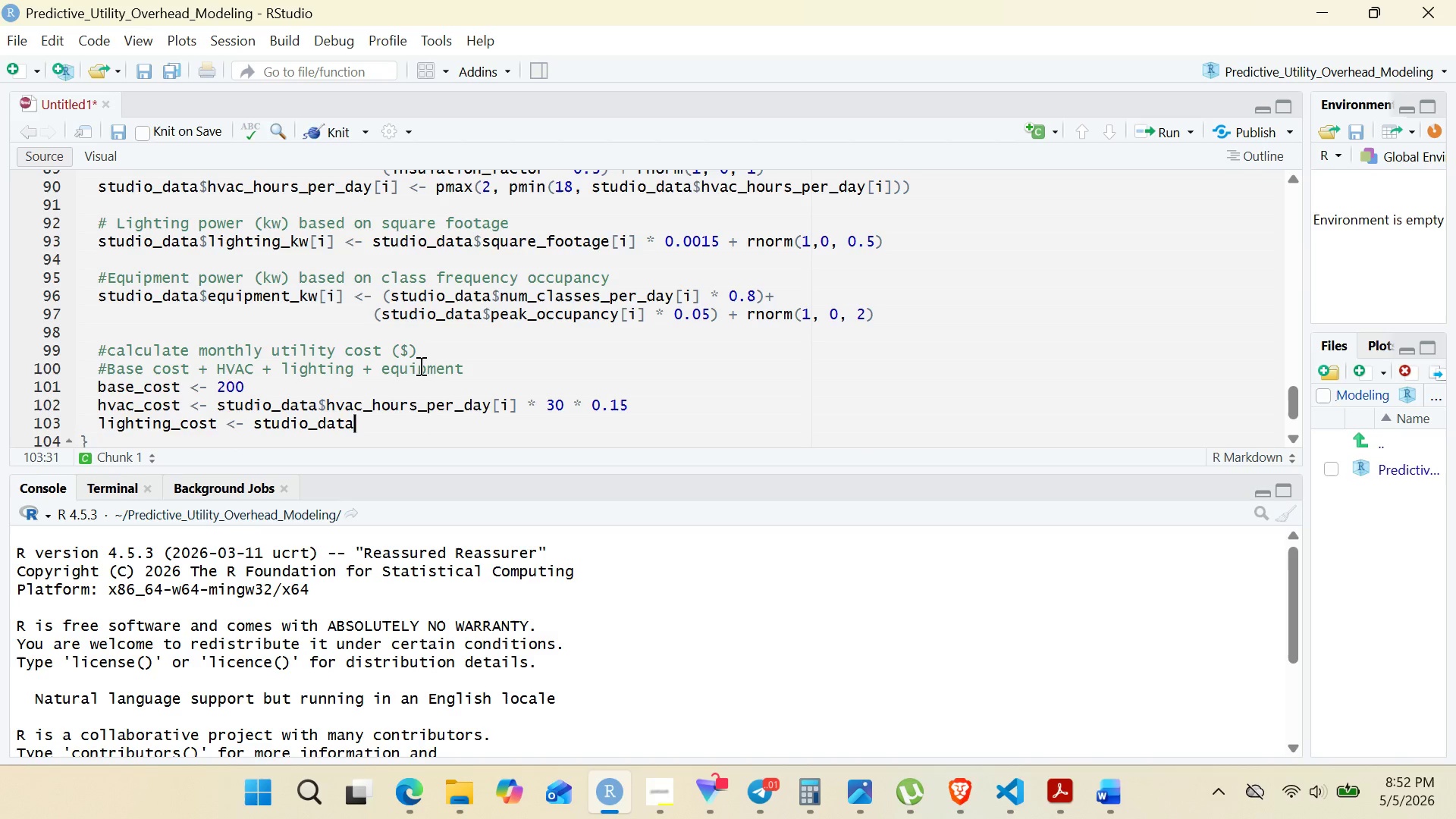 
key(Enter)
 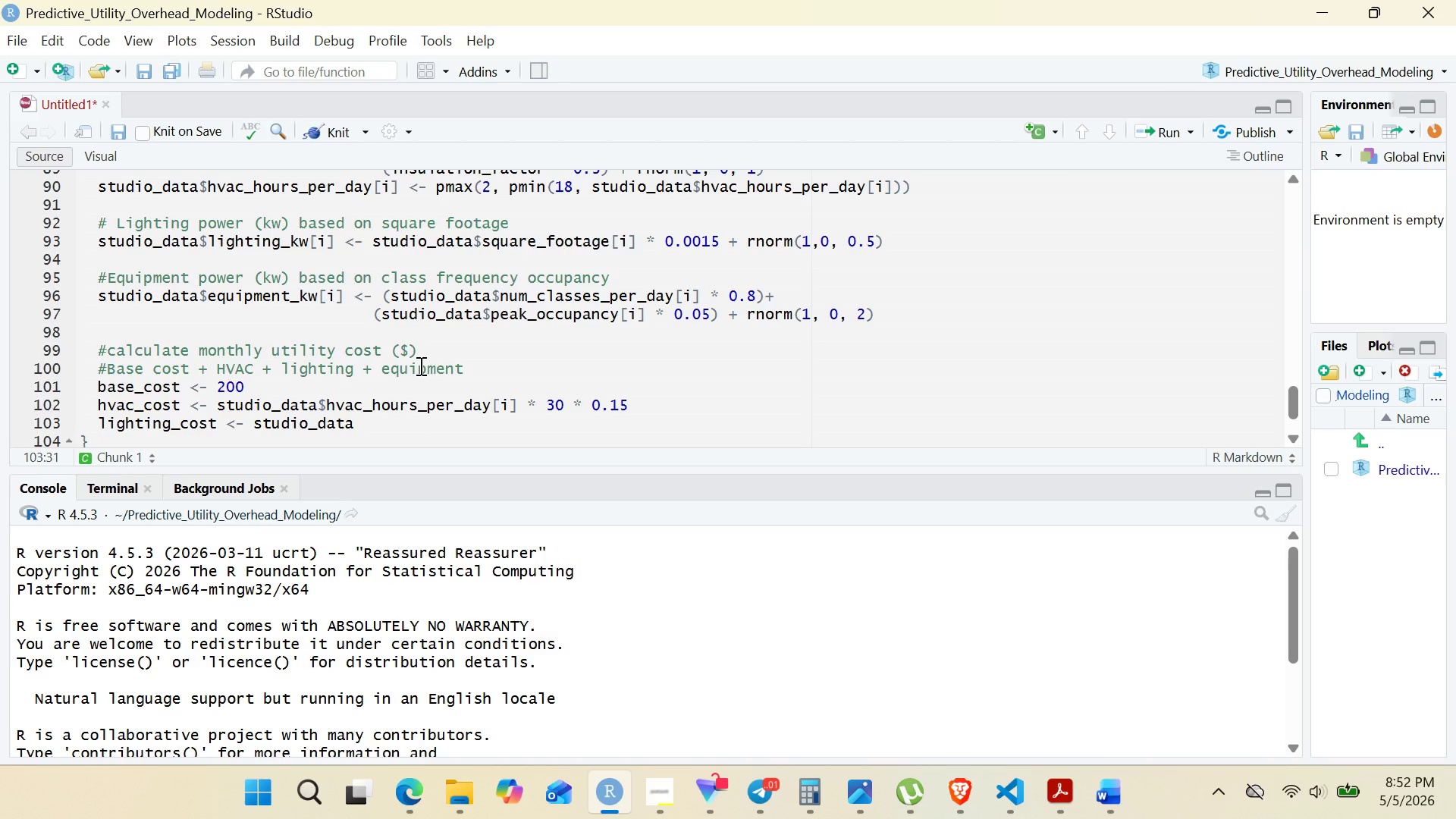 
type($lig)
 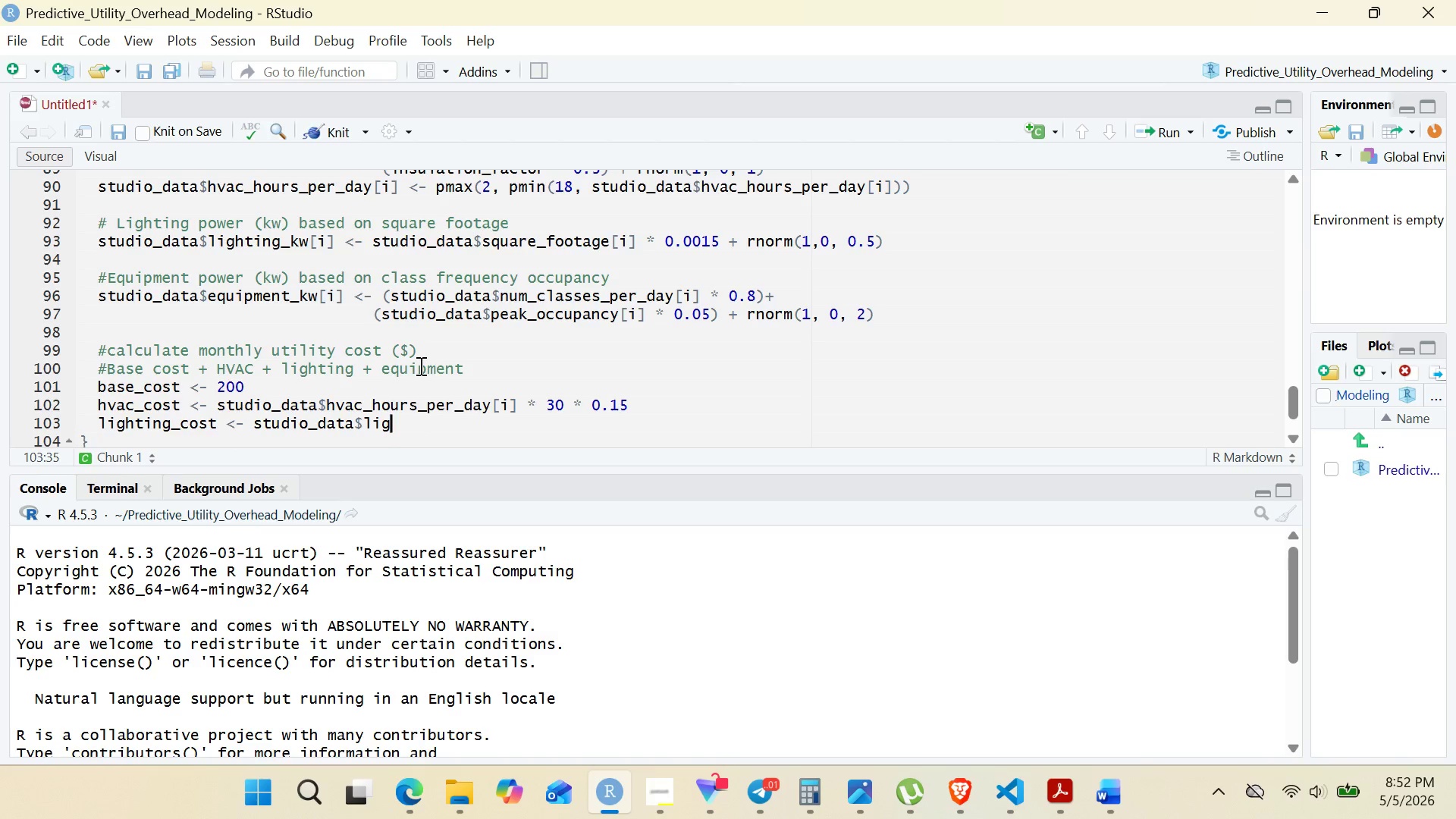 
wait(6.03)
 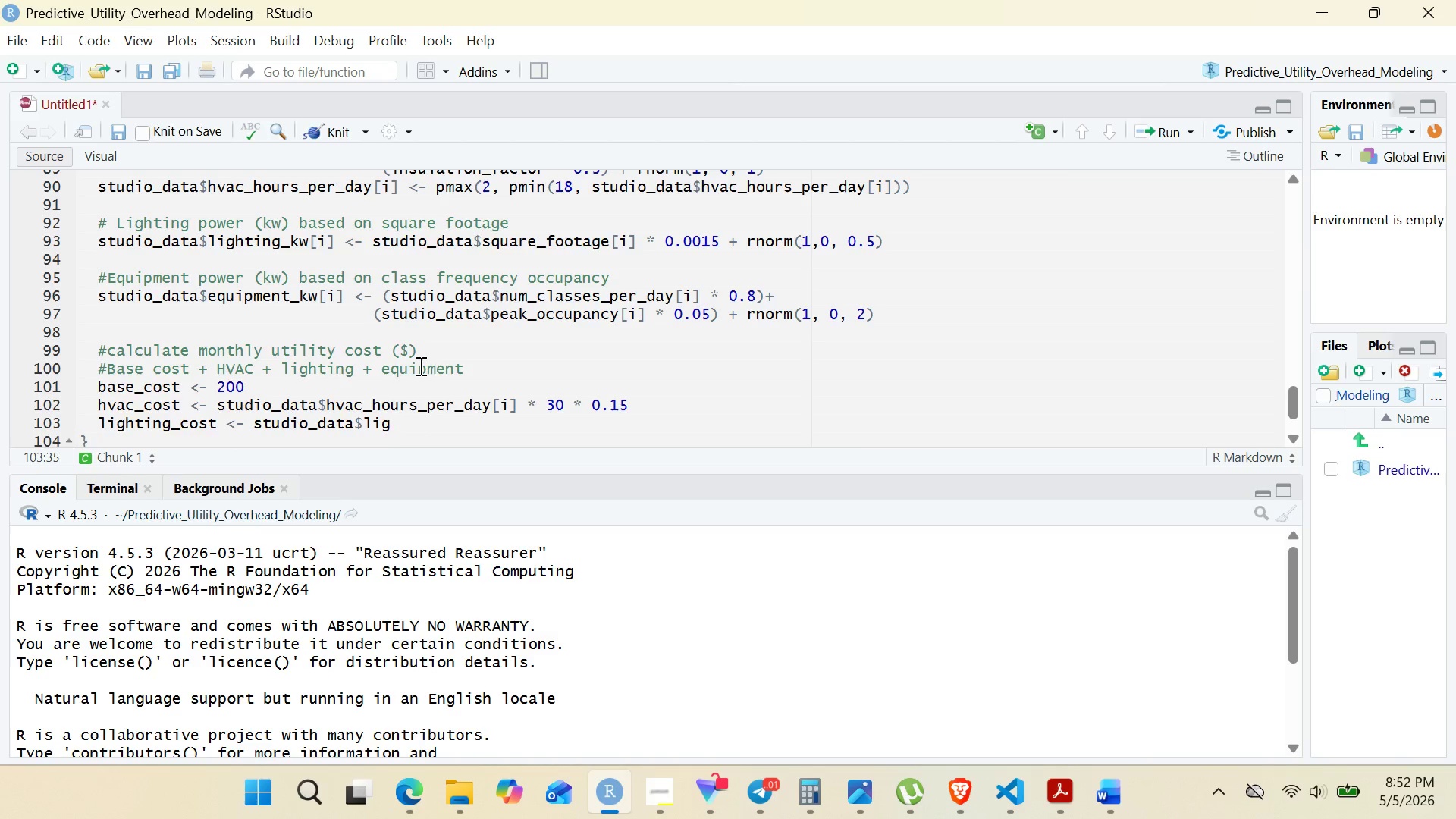 
key(H)
 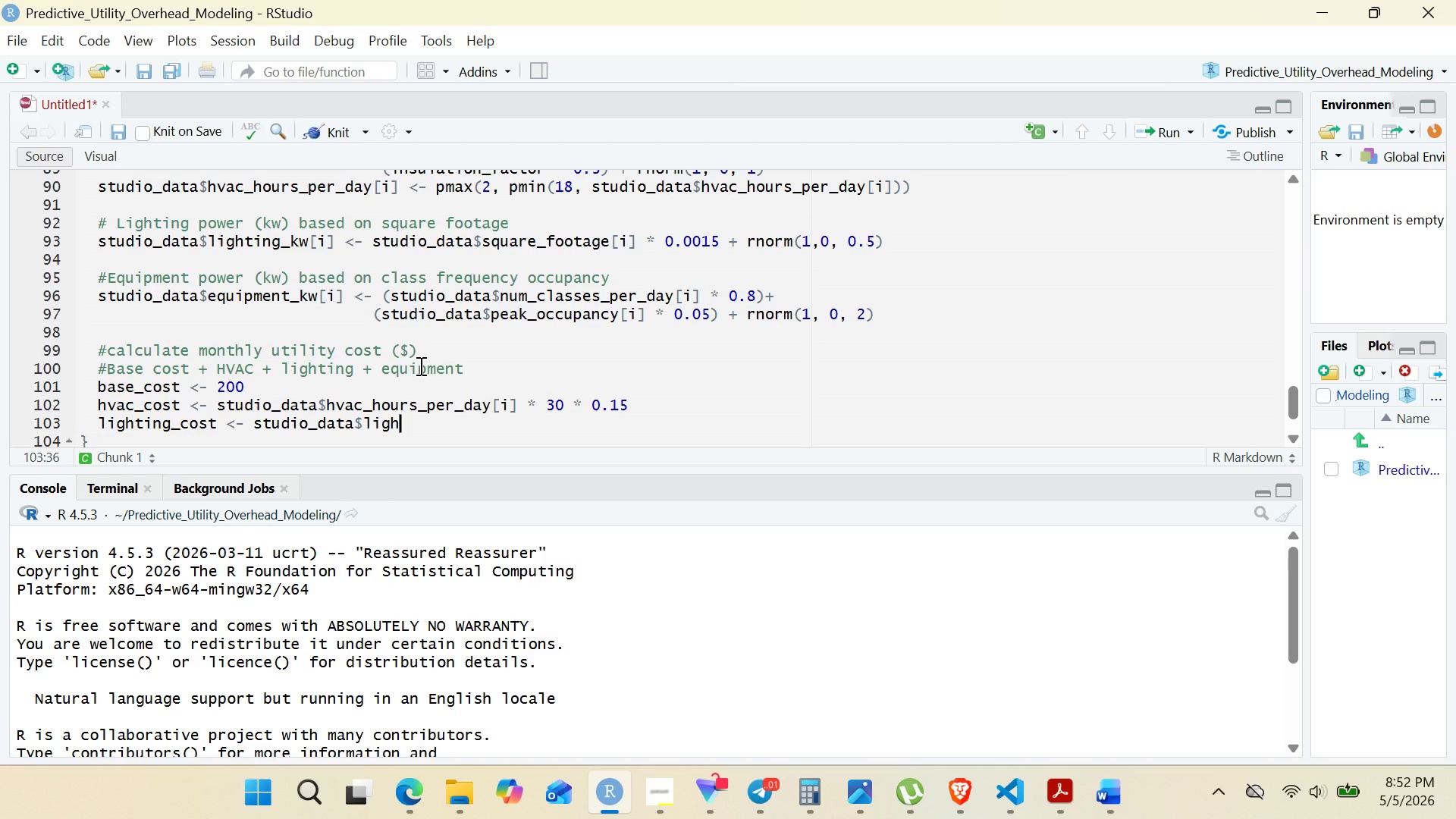 
key(T)
 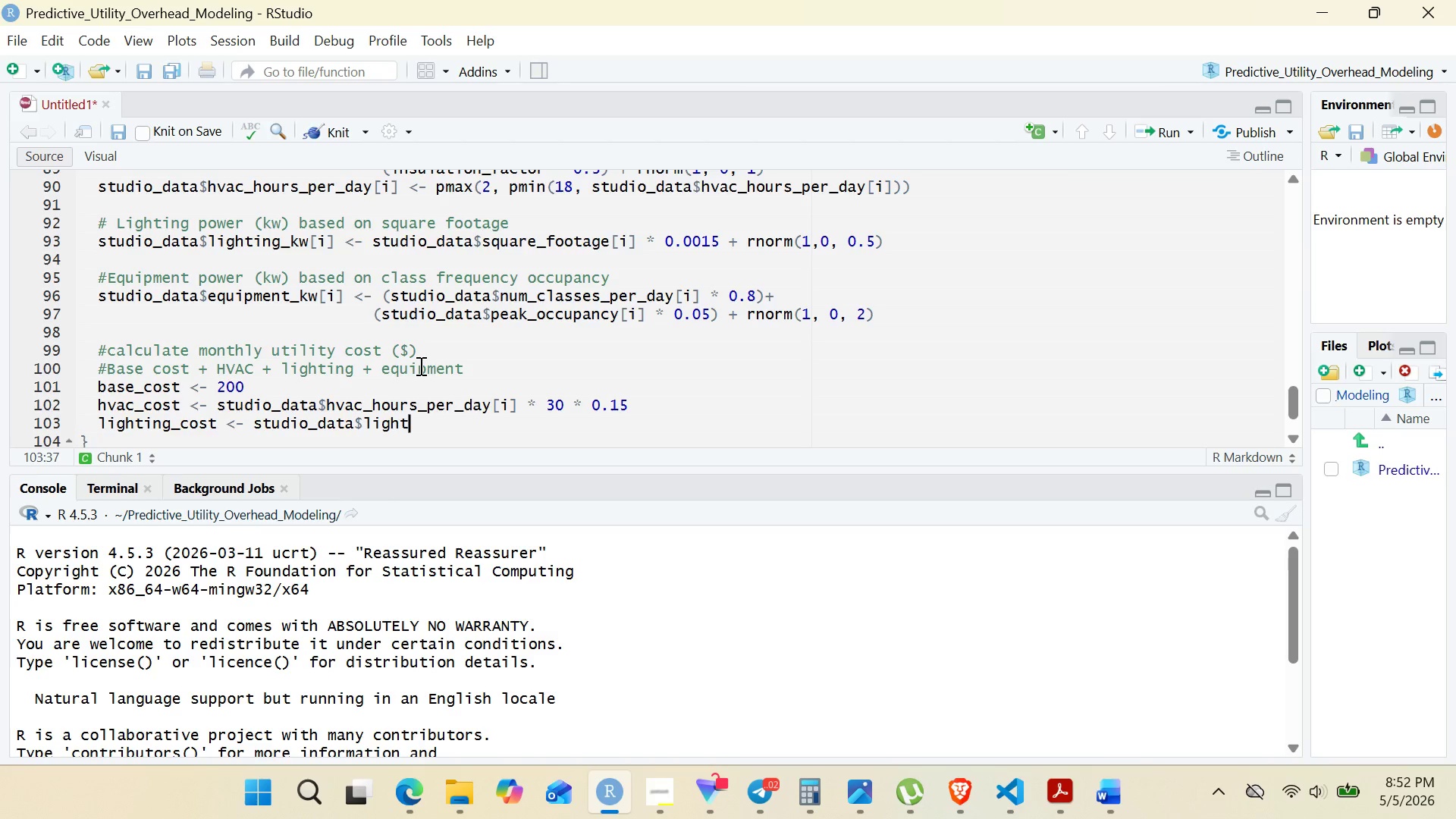 
type(ing_kw[i)
 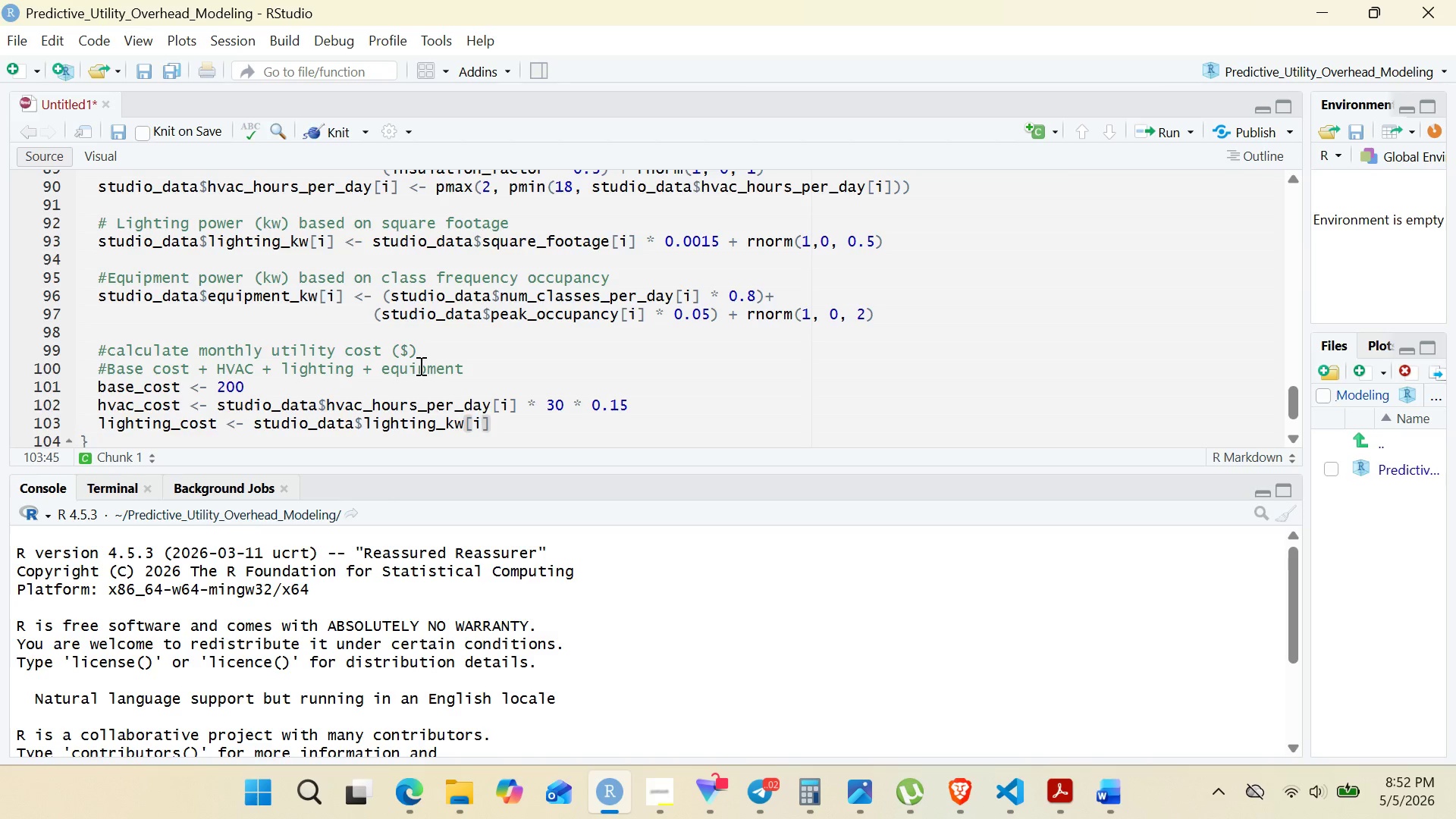 
key(ArrowRight)
 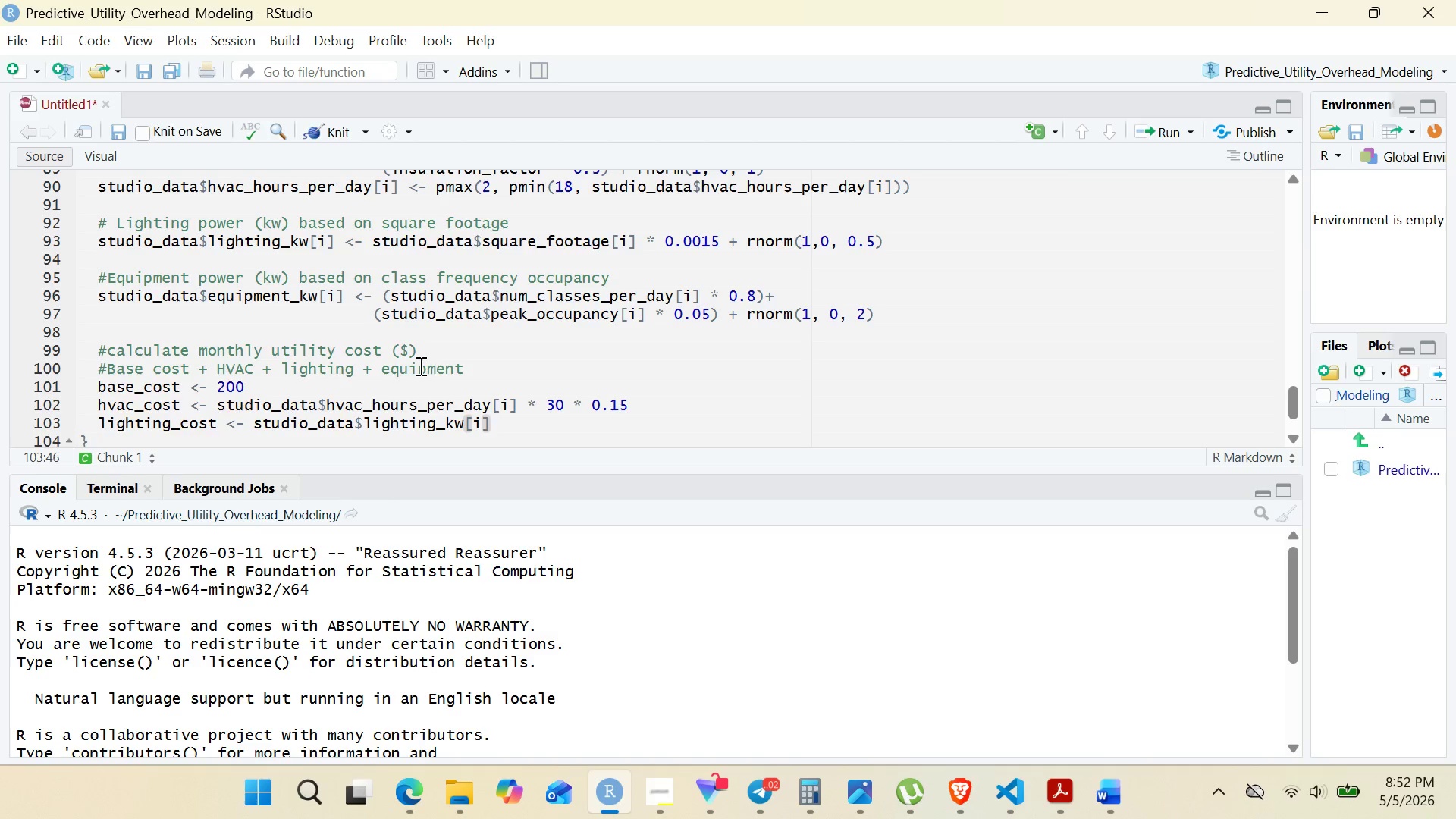 
type( * 12 * 30 * 0.12)
 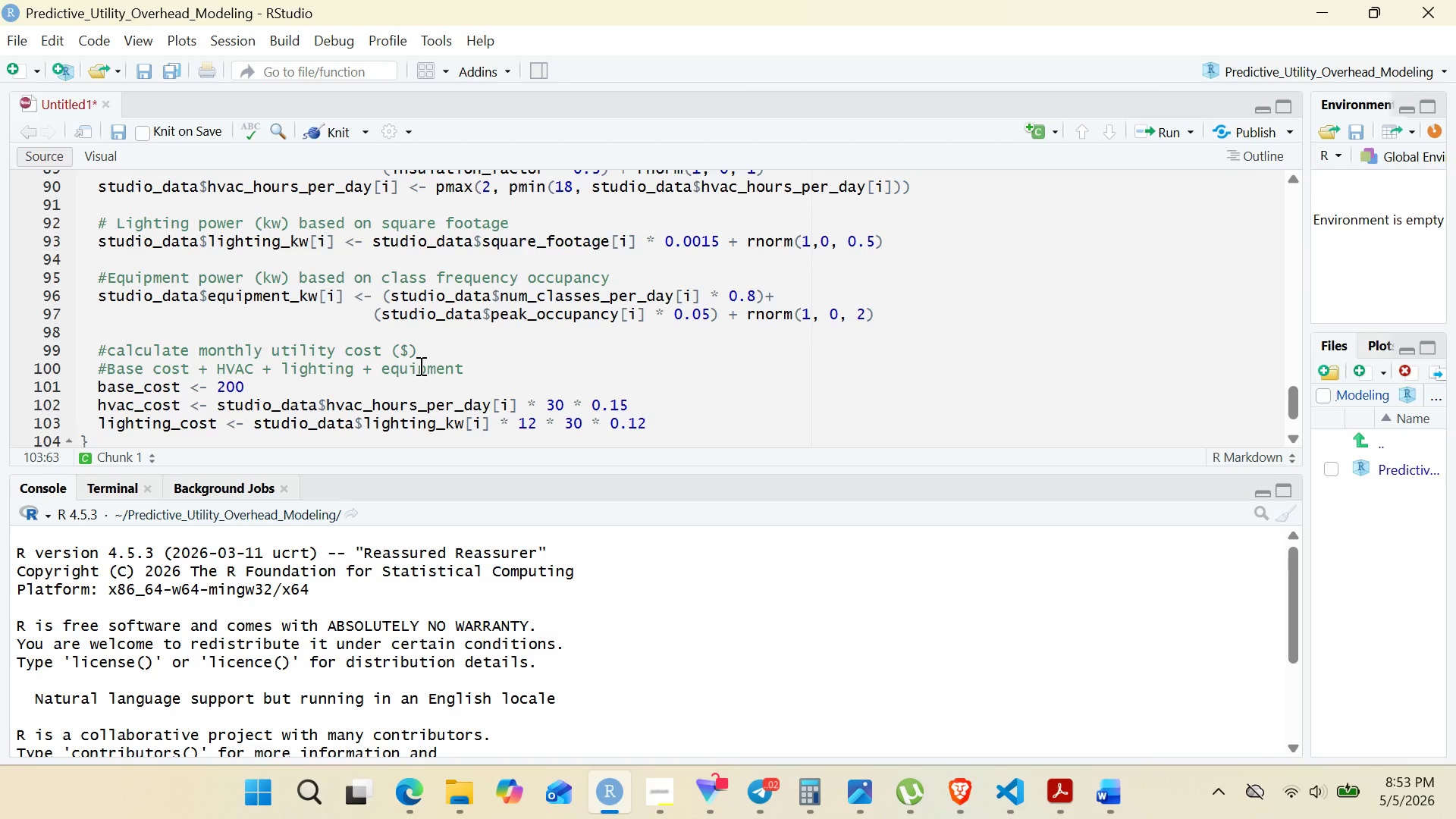 
key(Enter)
 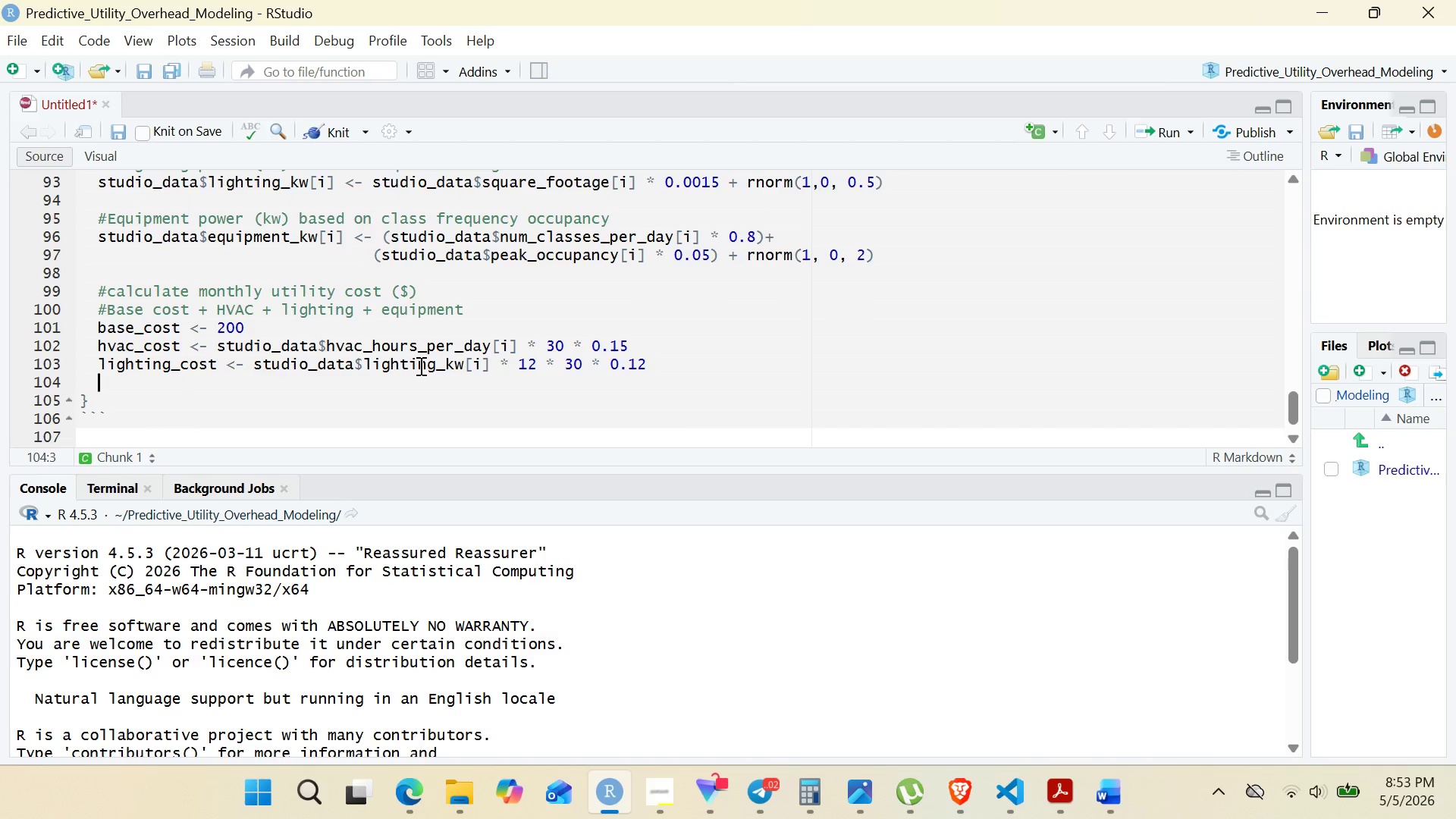 
type(equipment_cost <=)
key(Backspace)
type(- studion)
key(Backspace)
 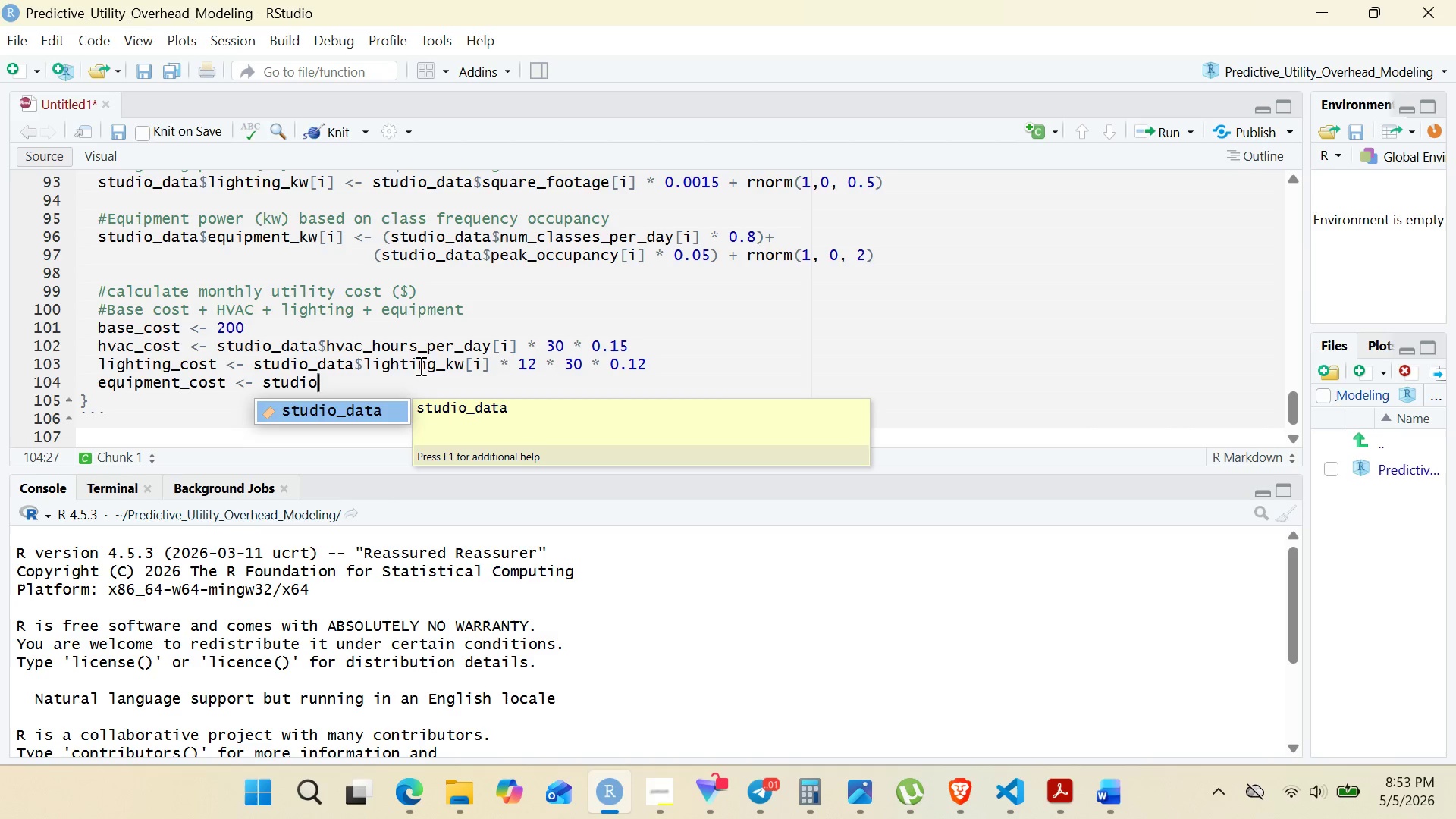 
key(Enter)
 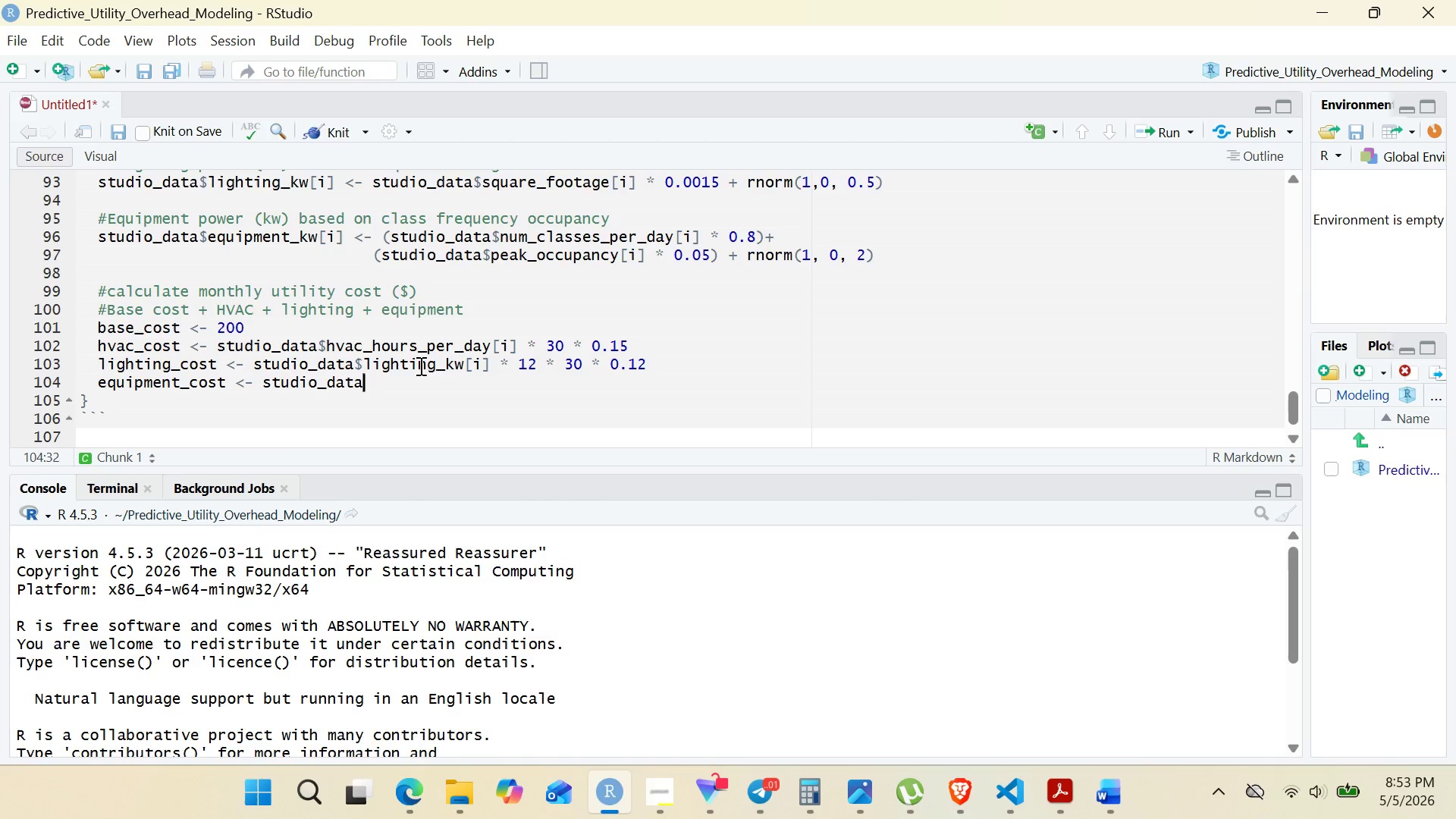 
type($equipment)
 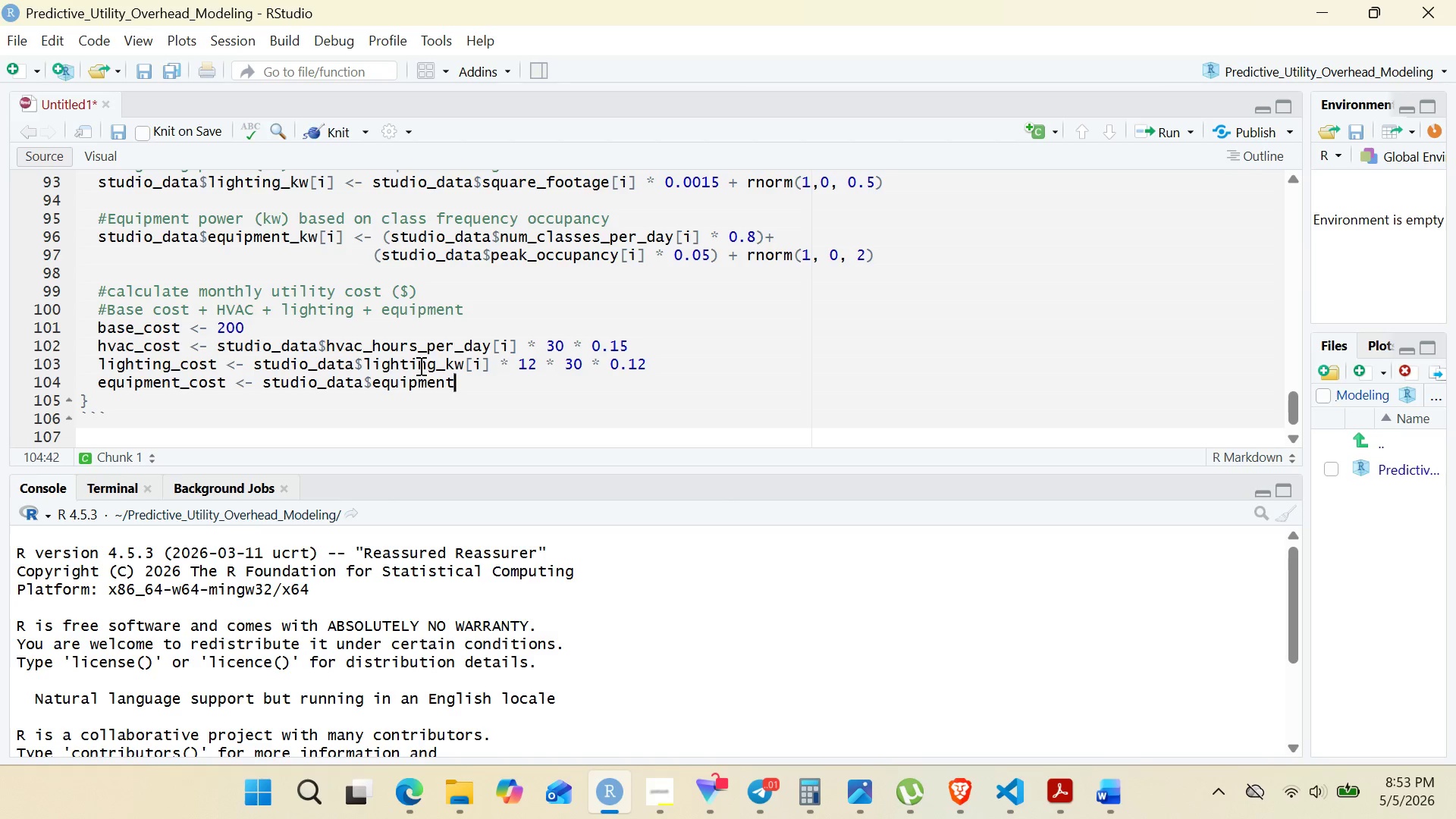 
type(_kw[i)
 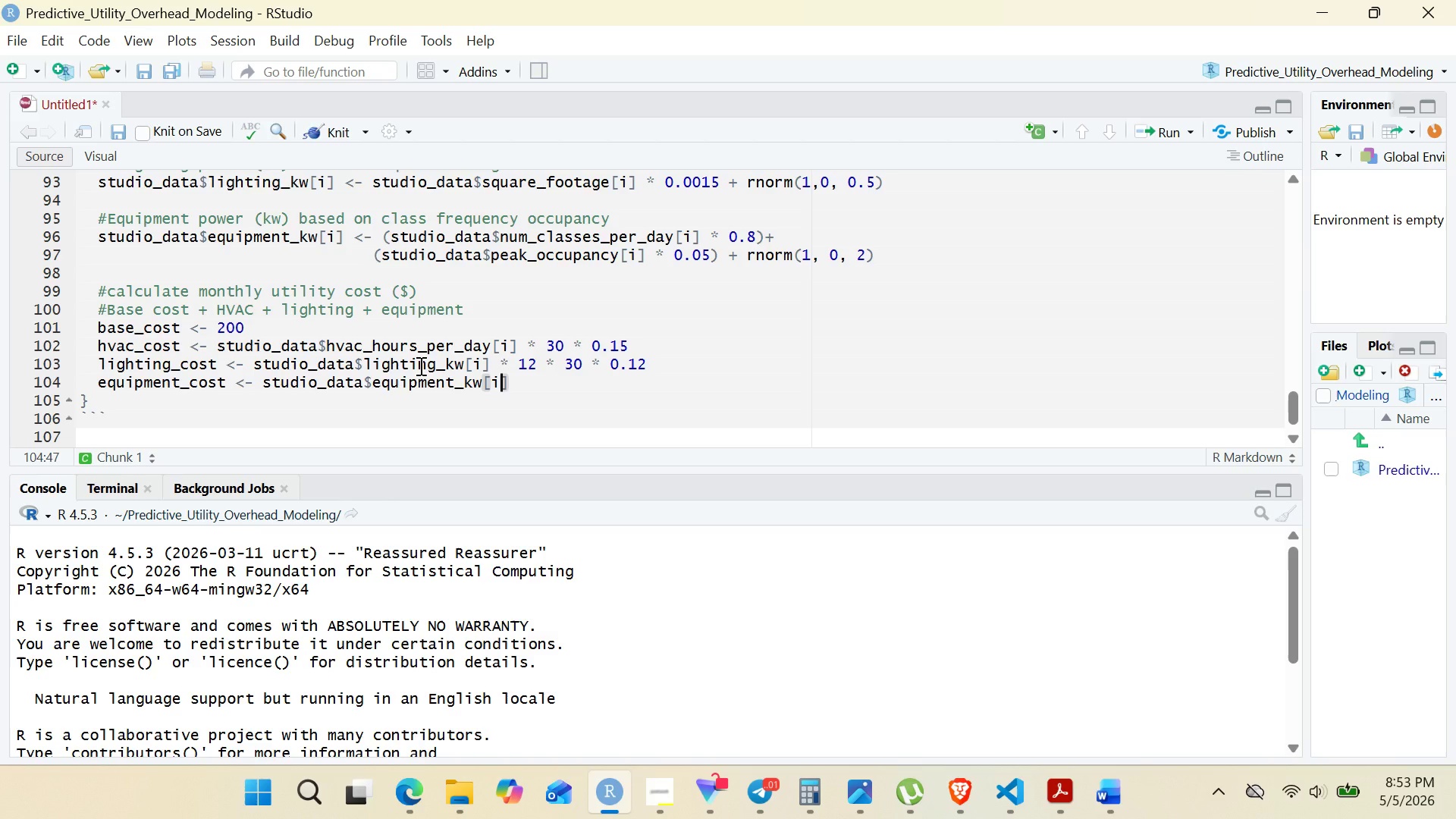 
key(ArrowRight)
 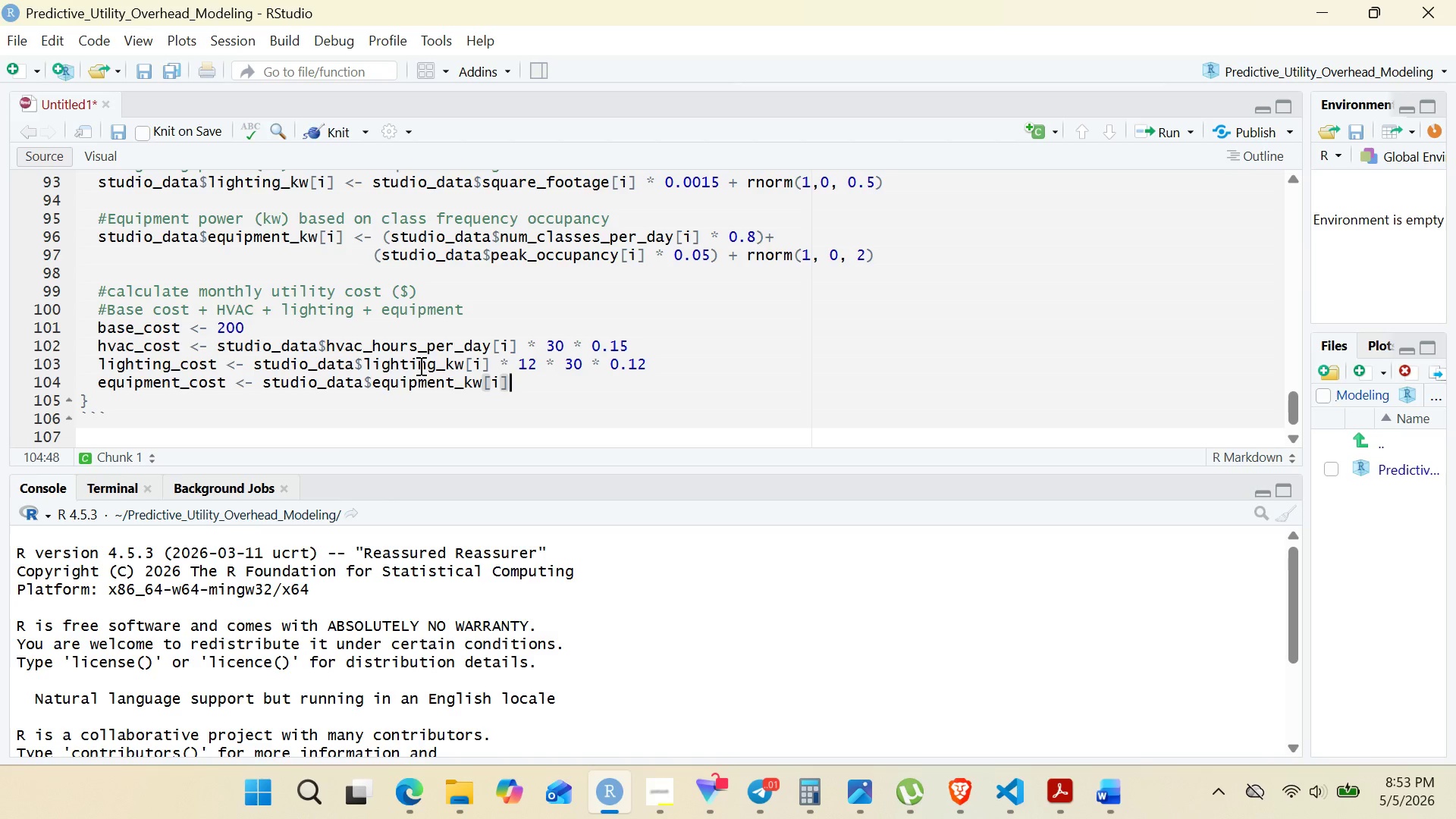 
type( * 8 * 30 * 0.12)
 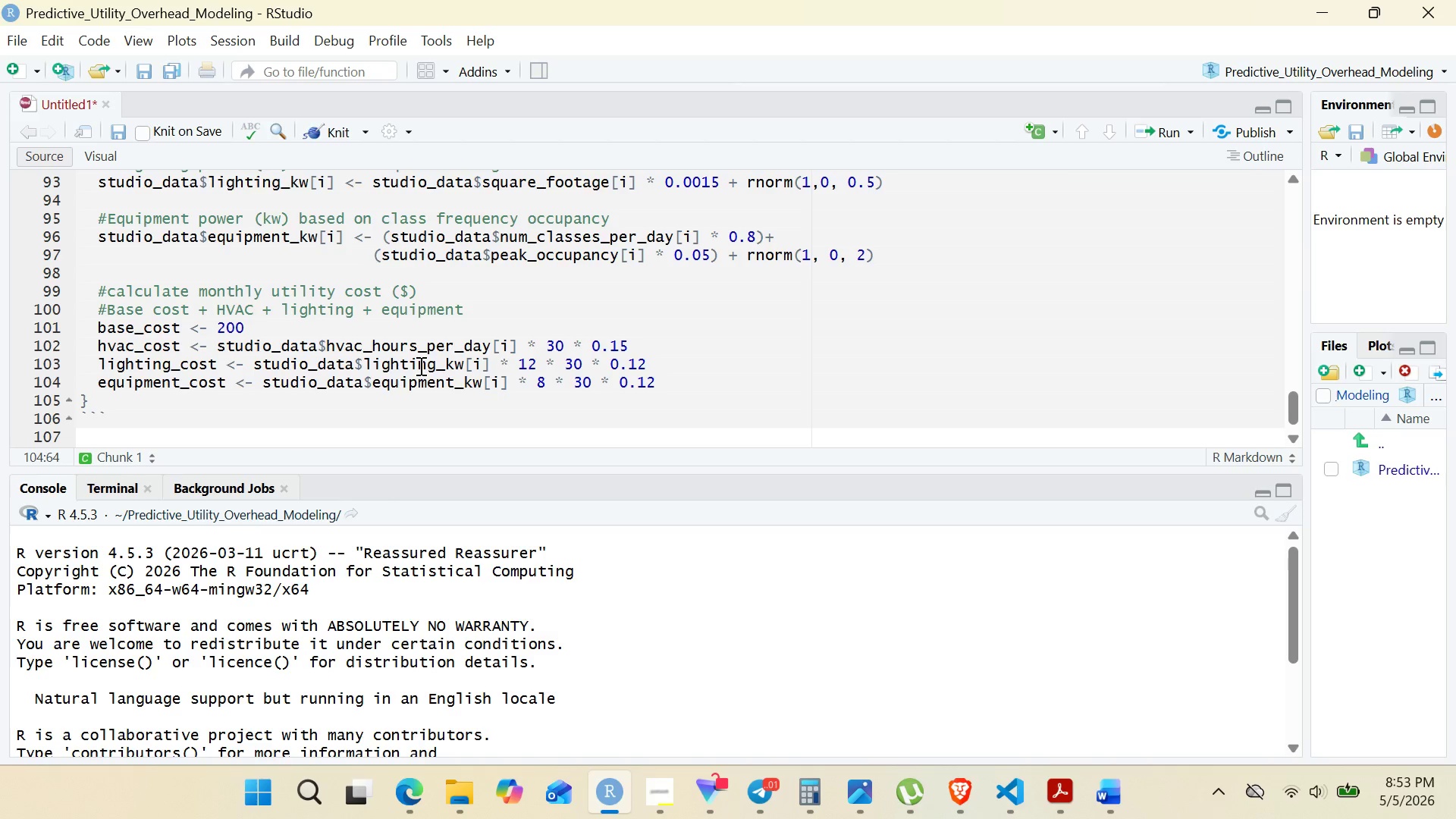 
key(Enter)
 